 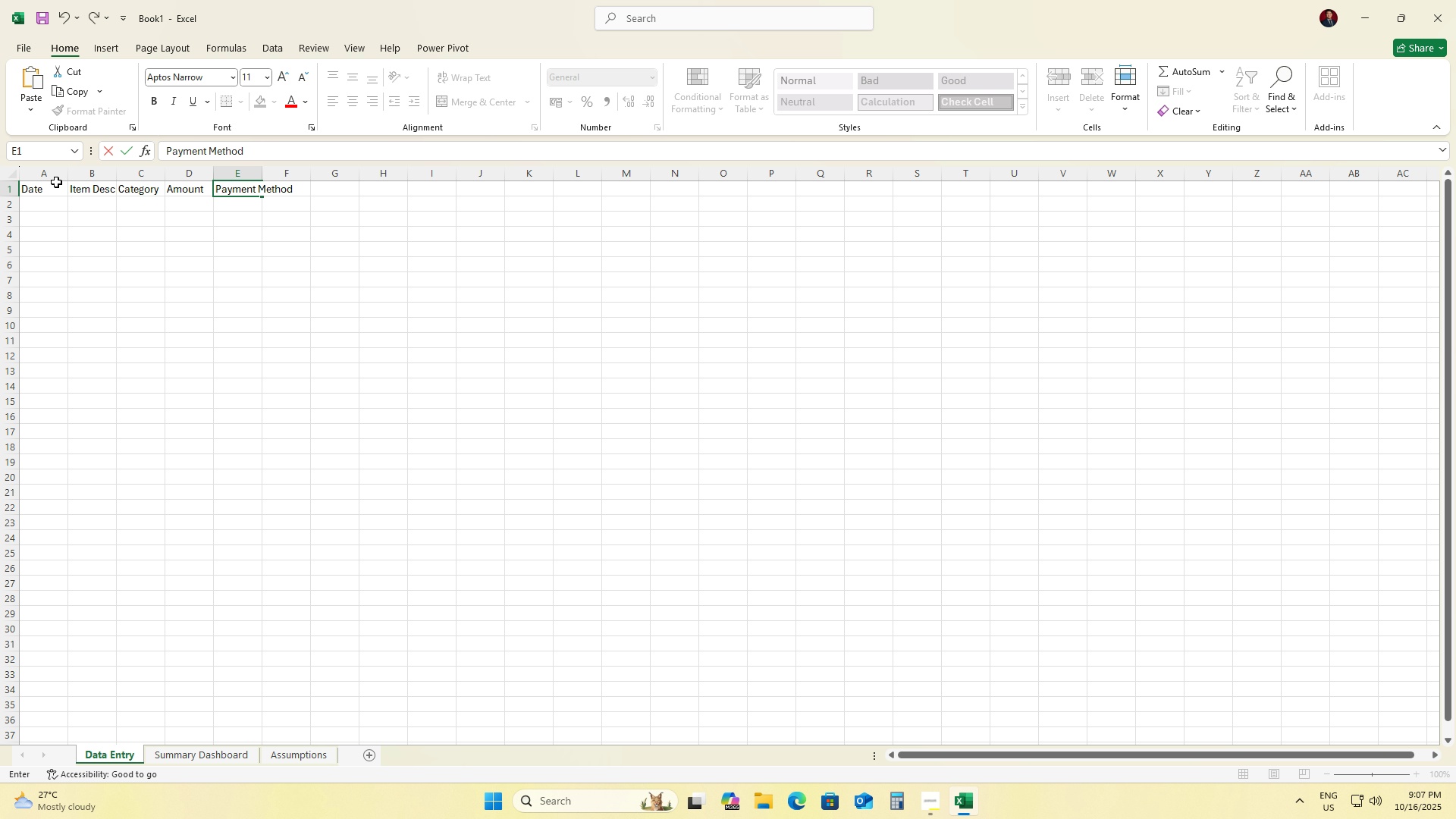 
left_click([42, 177])
 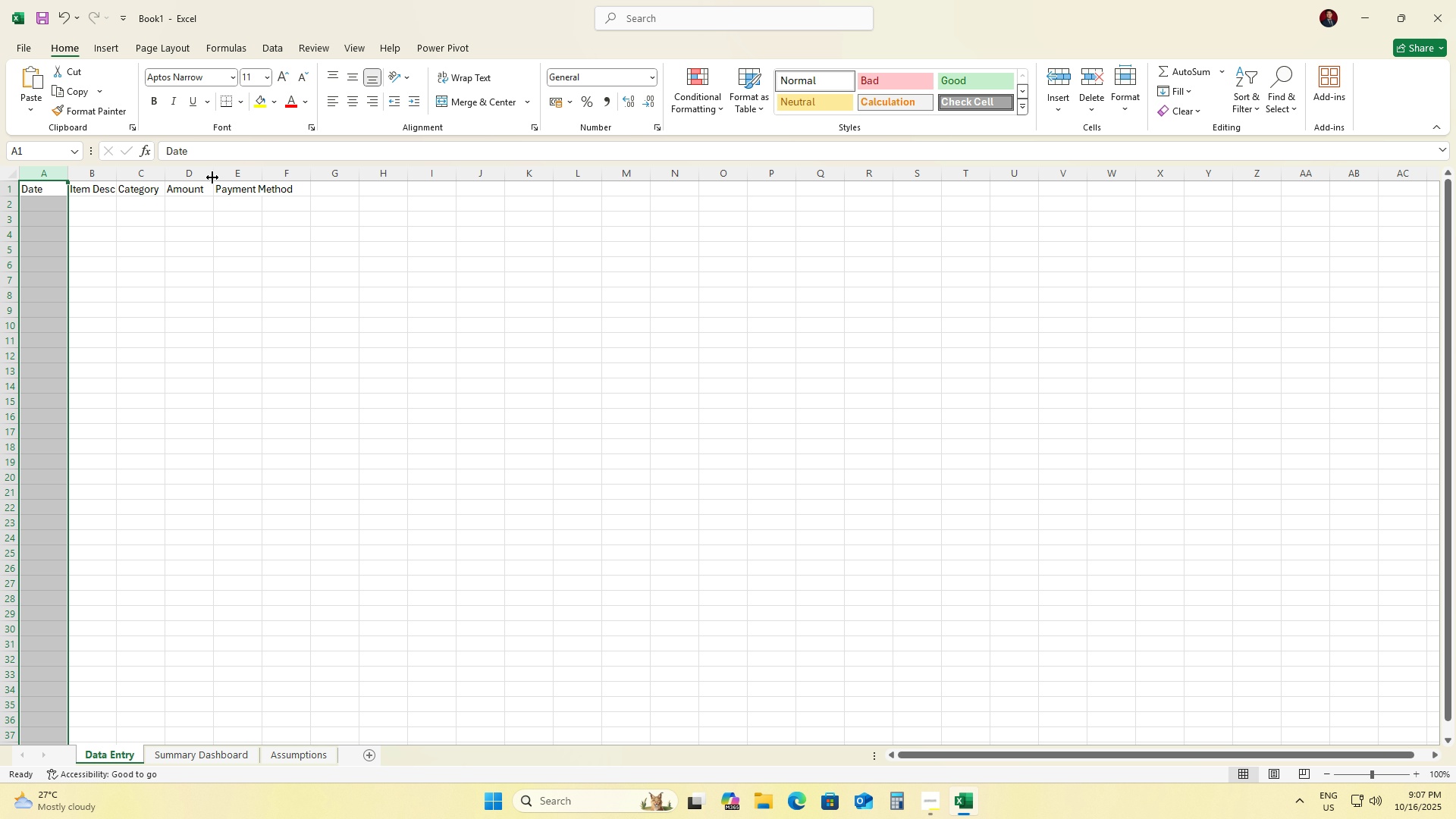 
hold_key(key=ShiftLeft, duration=0.57)
left_click([235, 178])
 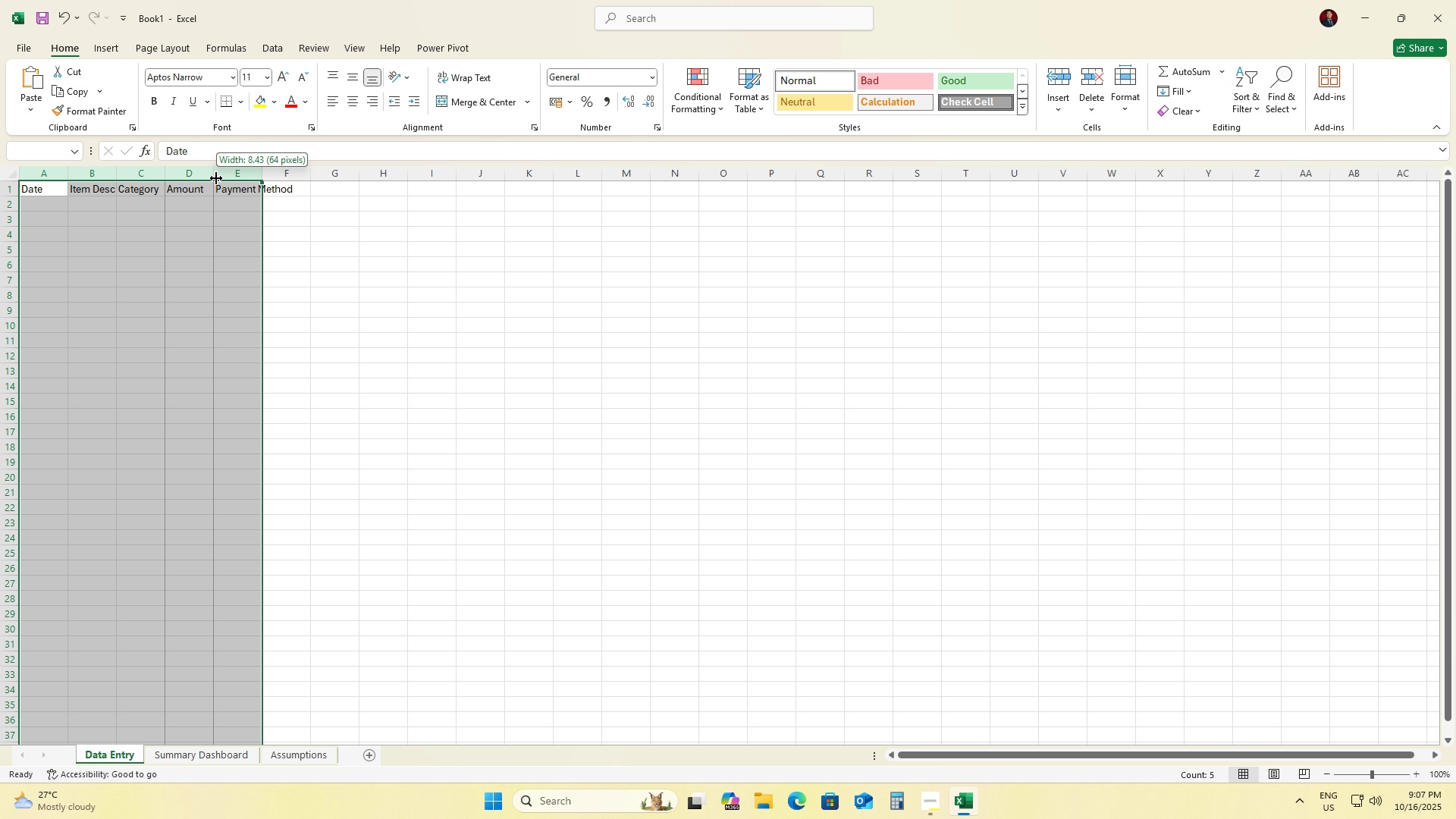 
left_click_drag(start_coordinate=[216, 178], to_coordinate=[243, 178])
 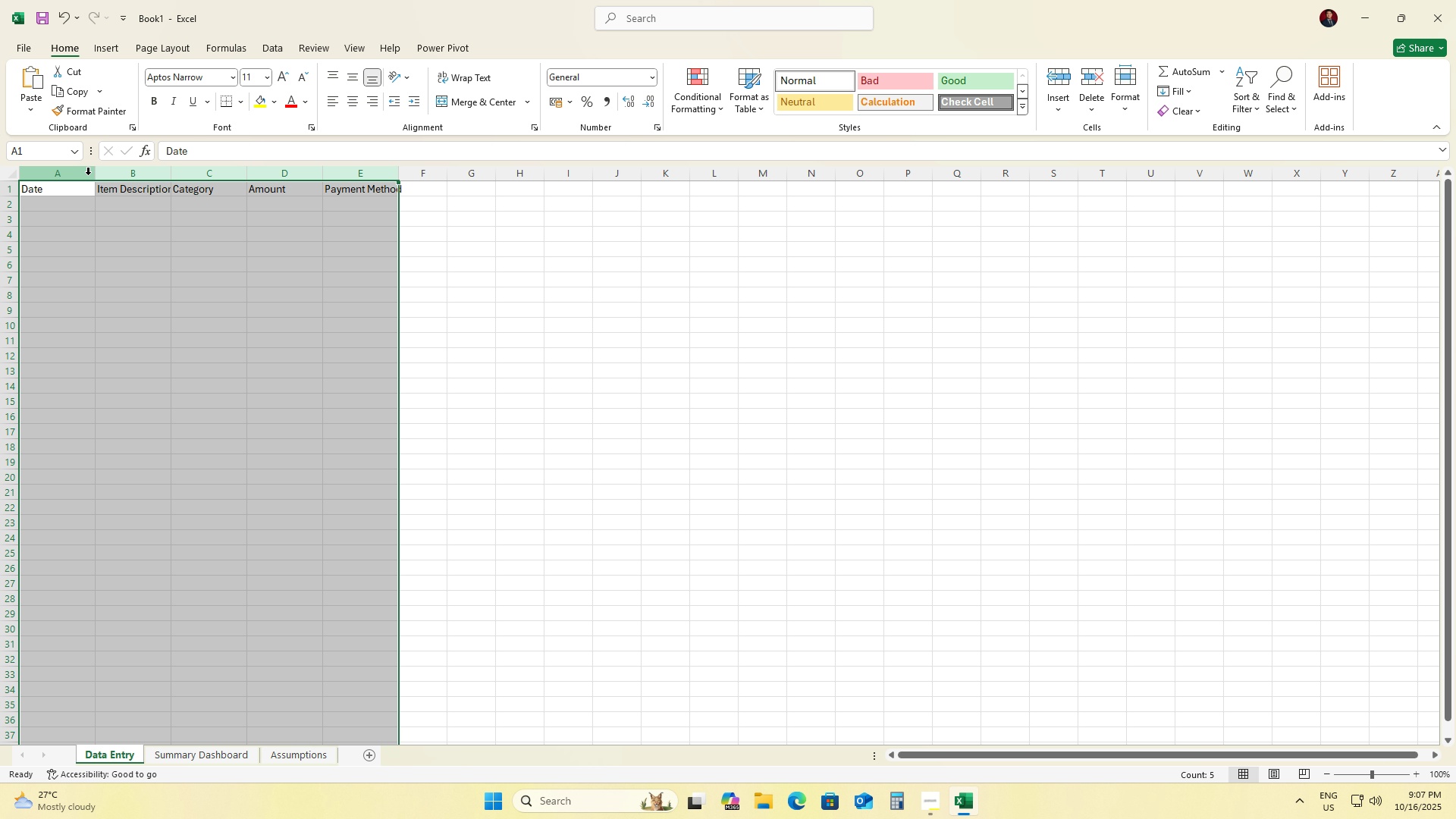 
left_click_drag(start_coordinate=[94, 177], to_coordinate=[101, 178])
 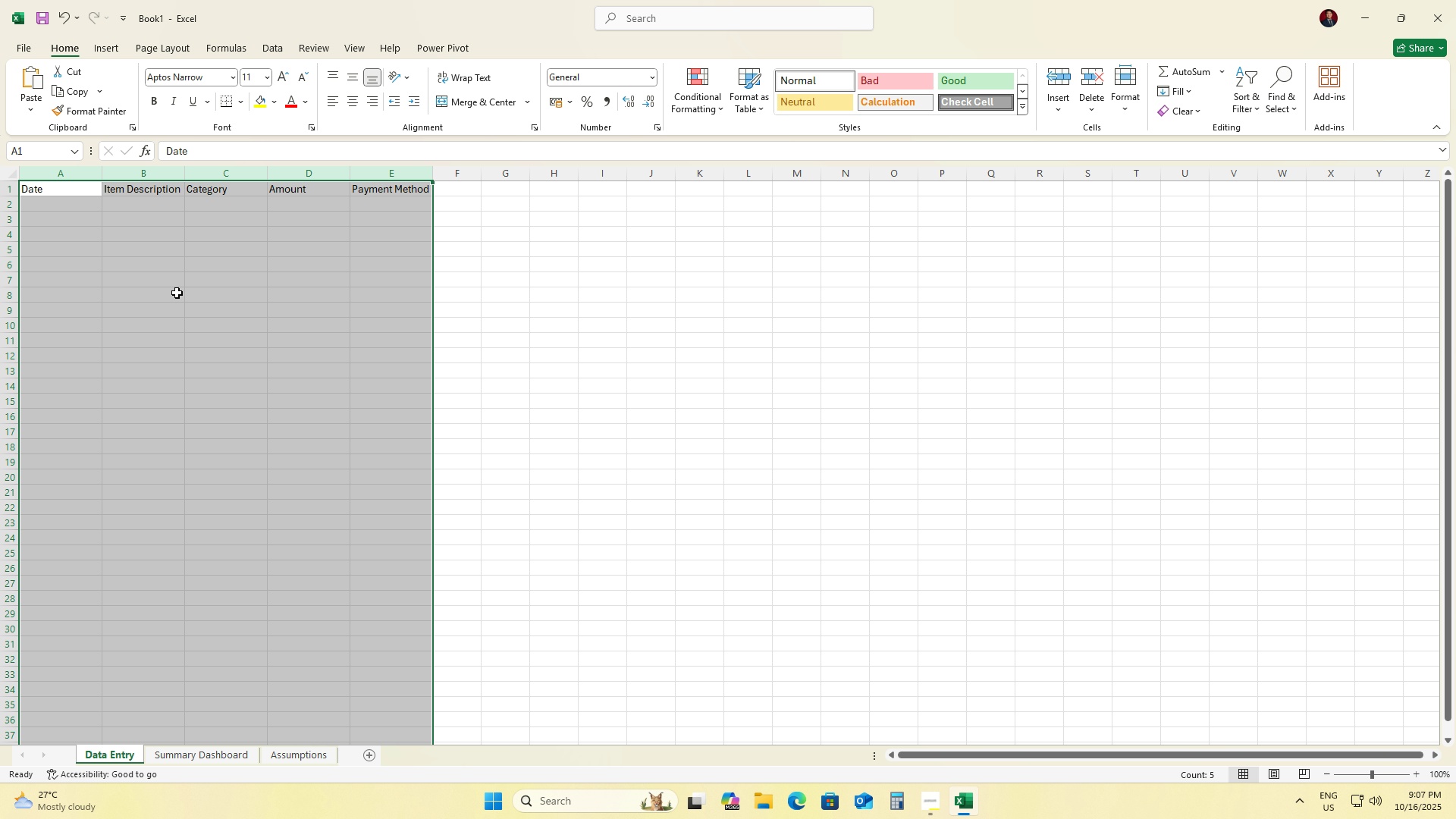 
left_click([177, 293])
 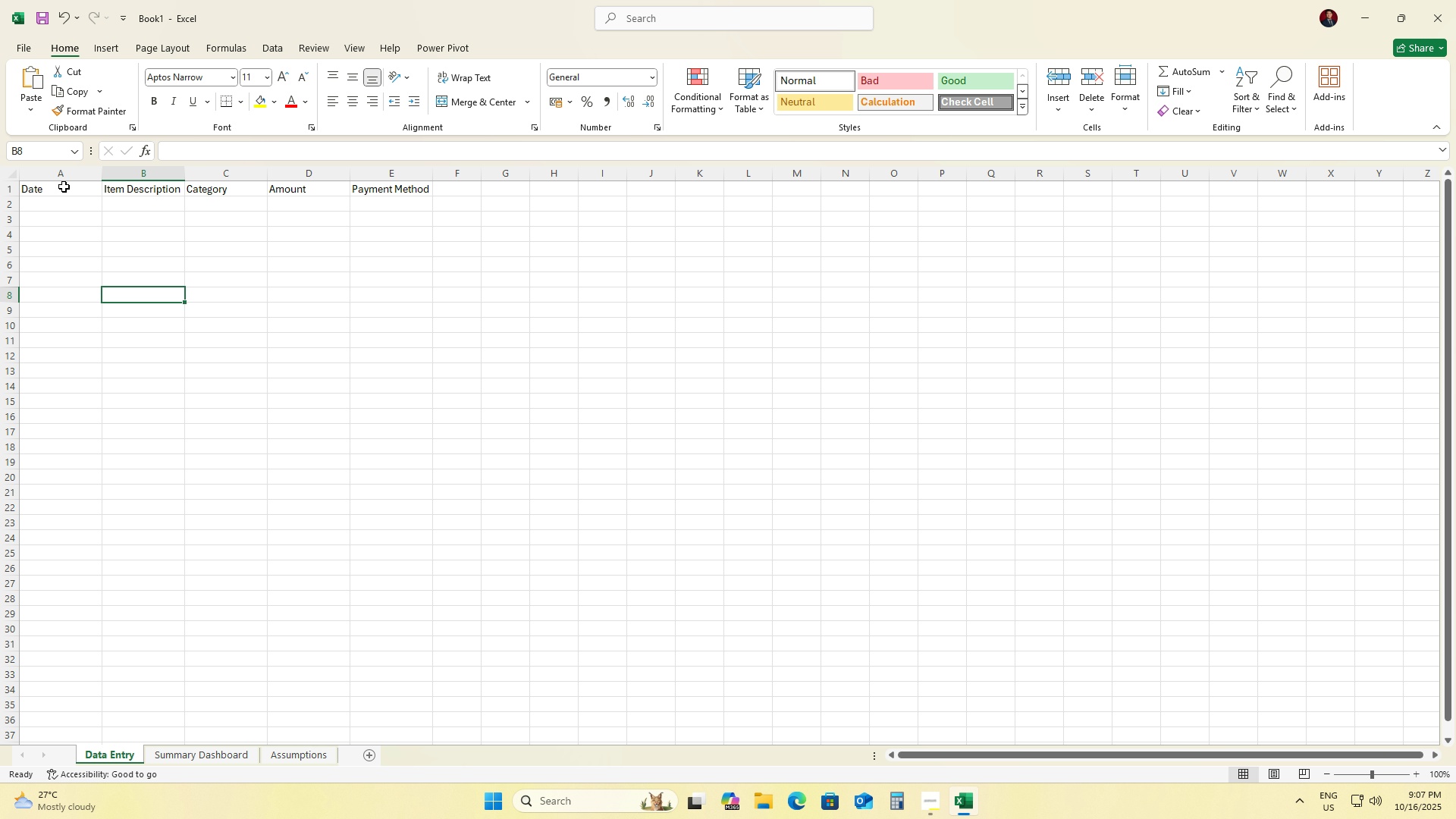 
left_click([13, 190])
 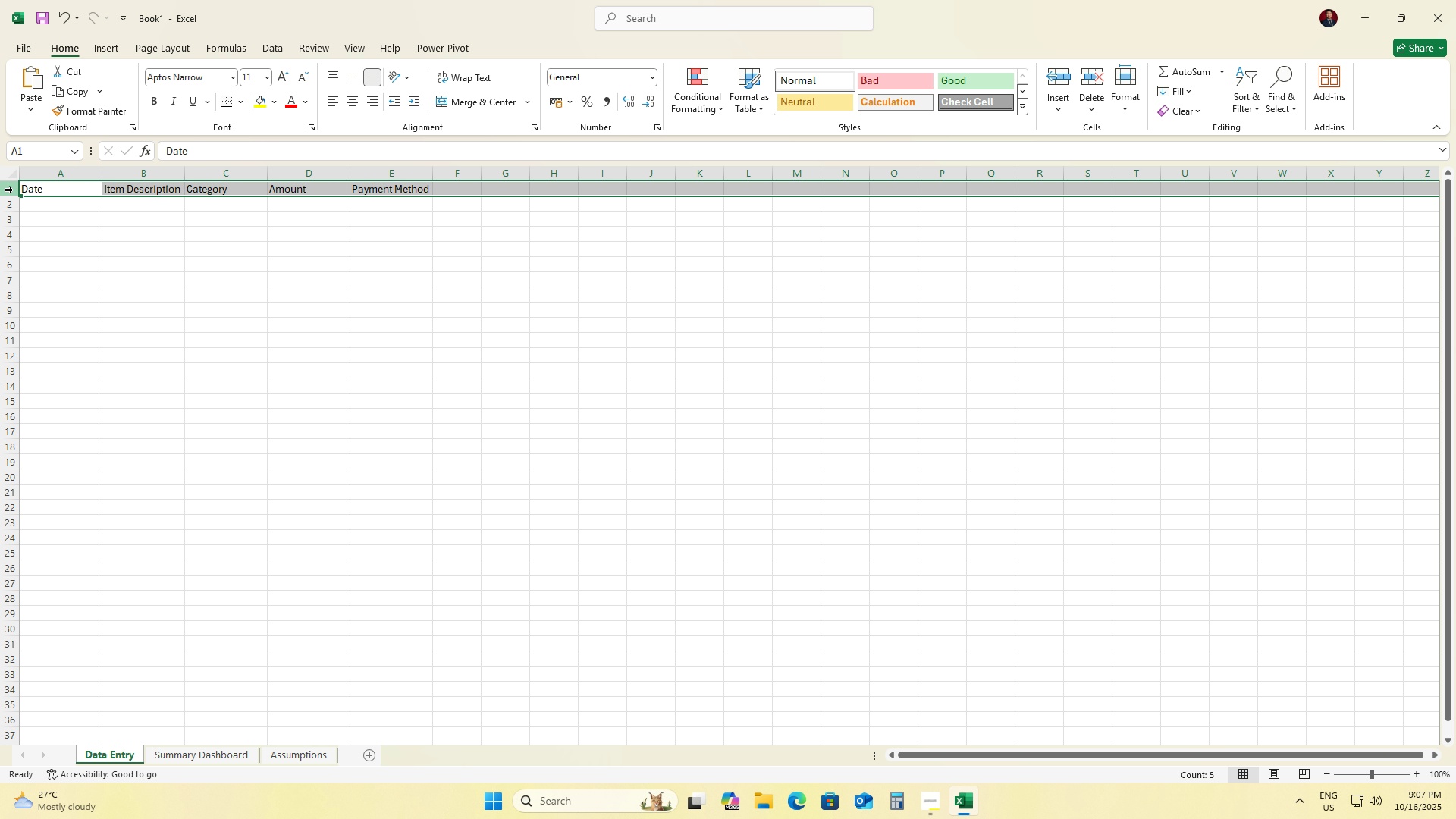 
key(Control+B)
 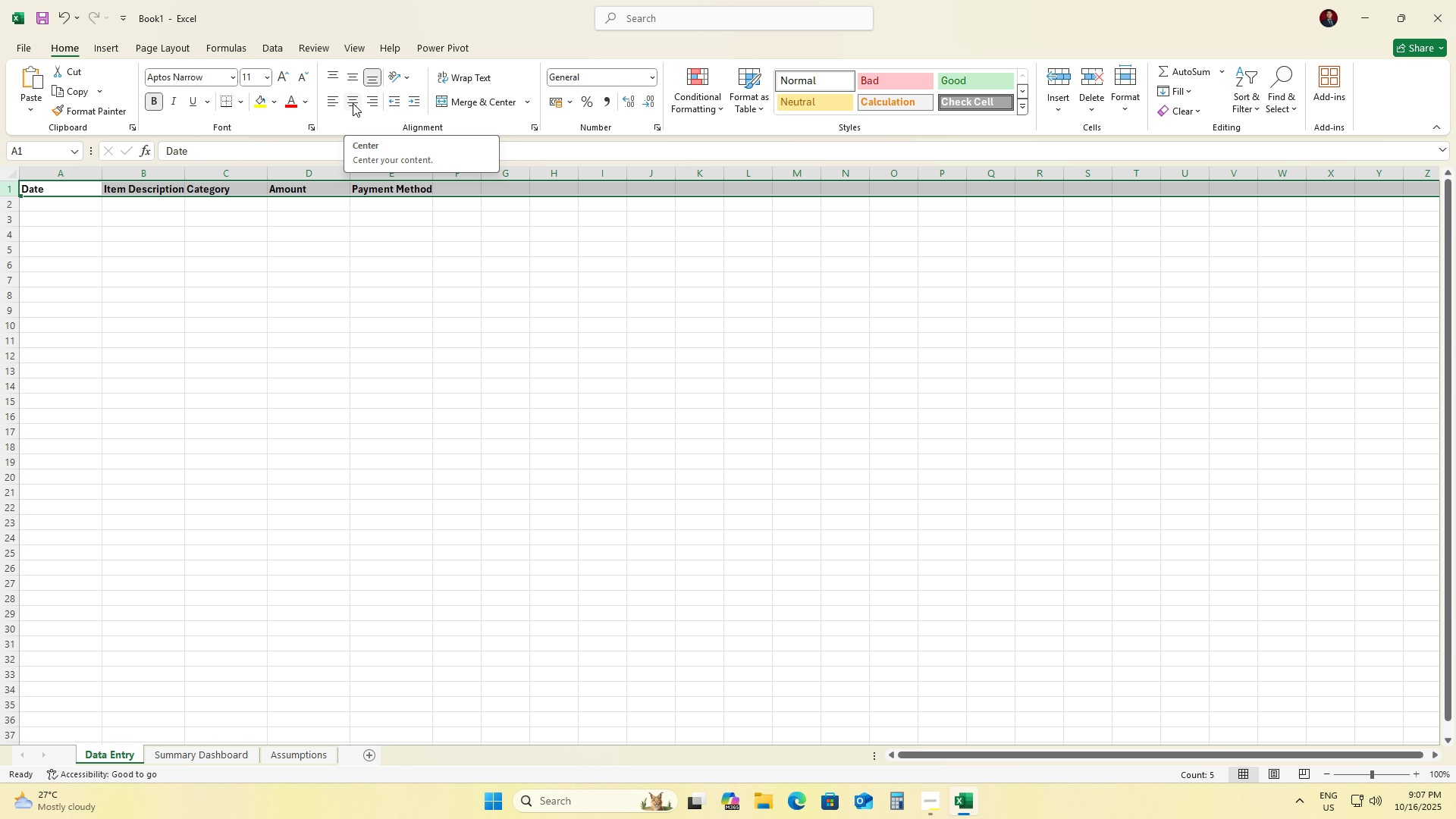 
left_click([353, 103])
 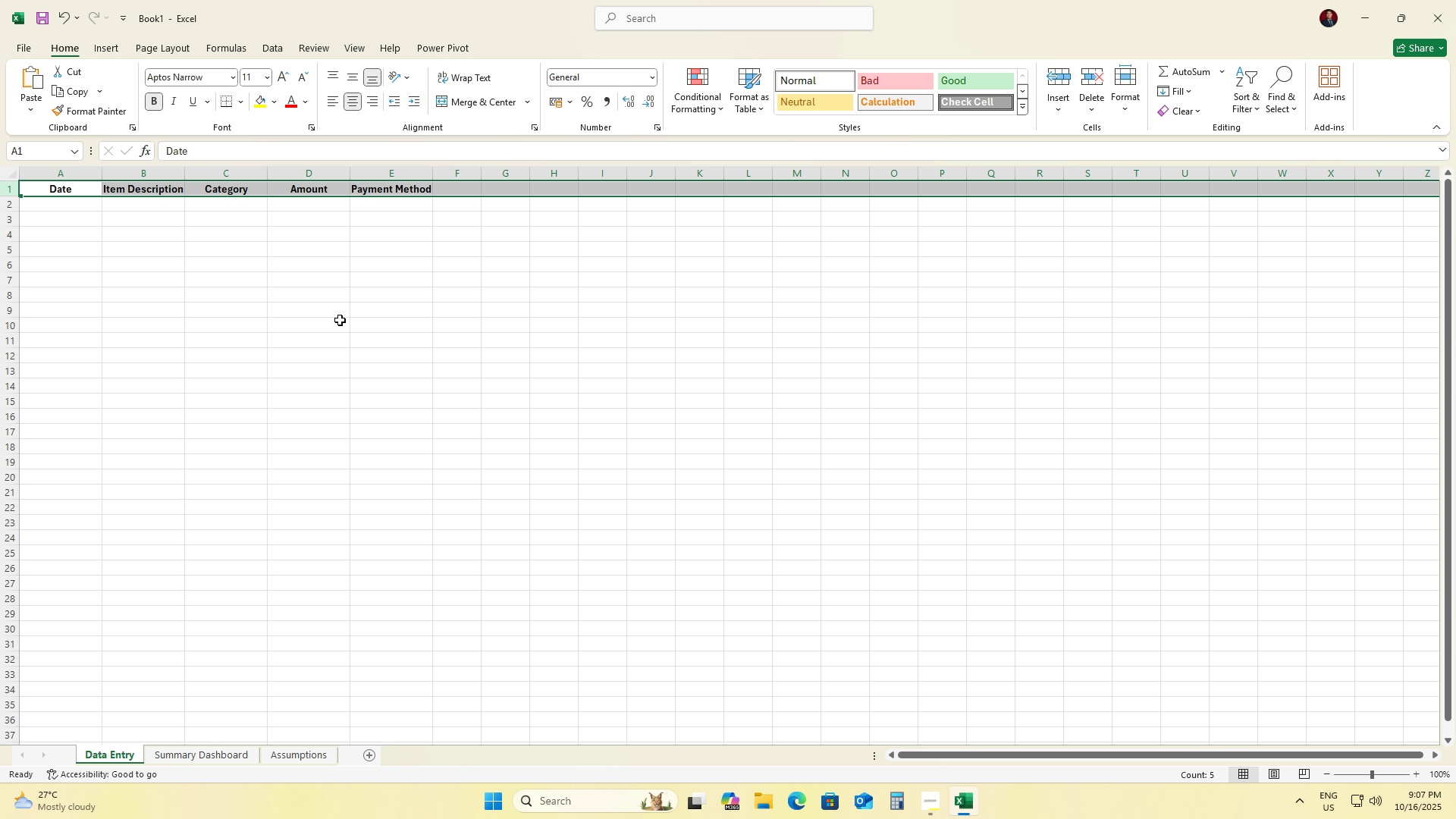 
left_click([340, 320])
 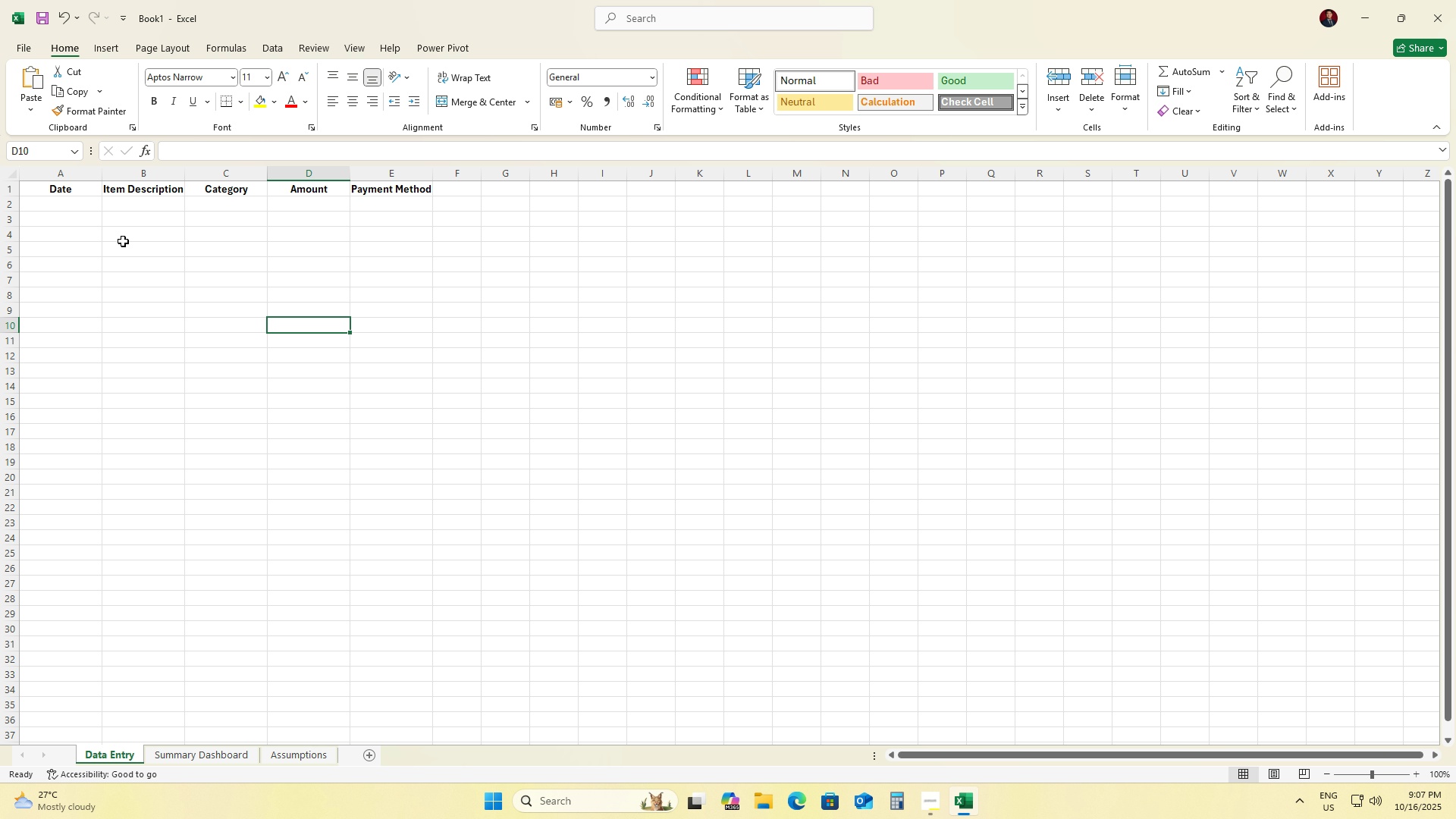 
mouse_move([111, 224])
 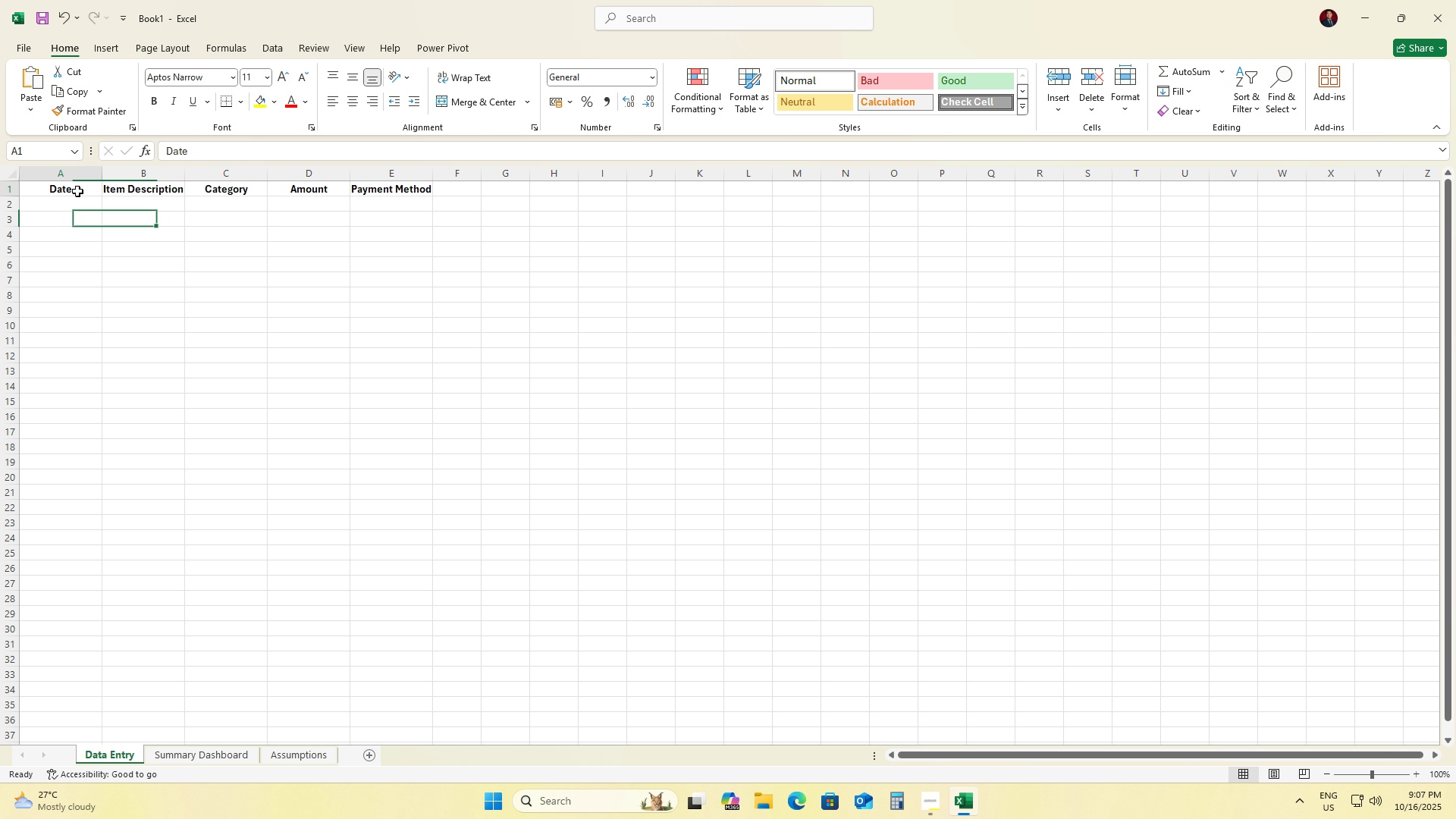 
left_click([77, 191])
 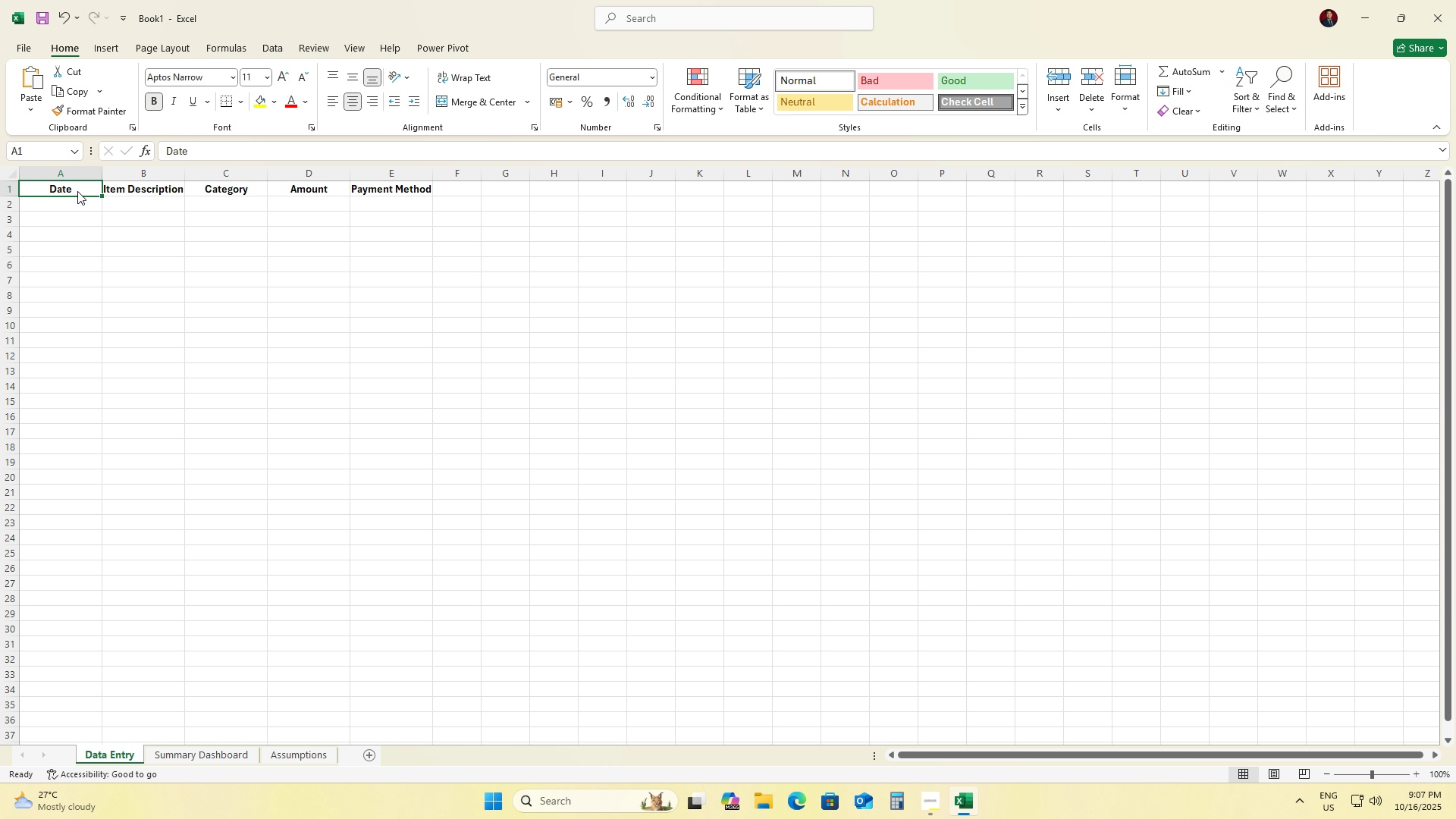 
right_click([77, 191])
 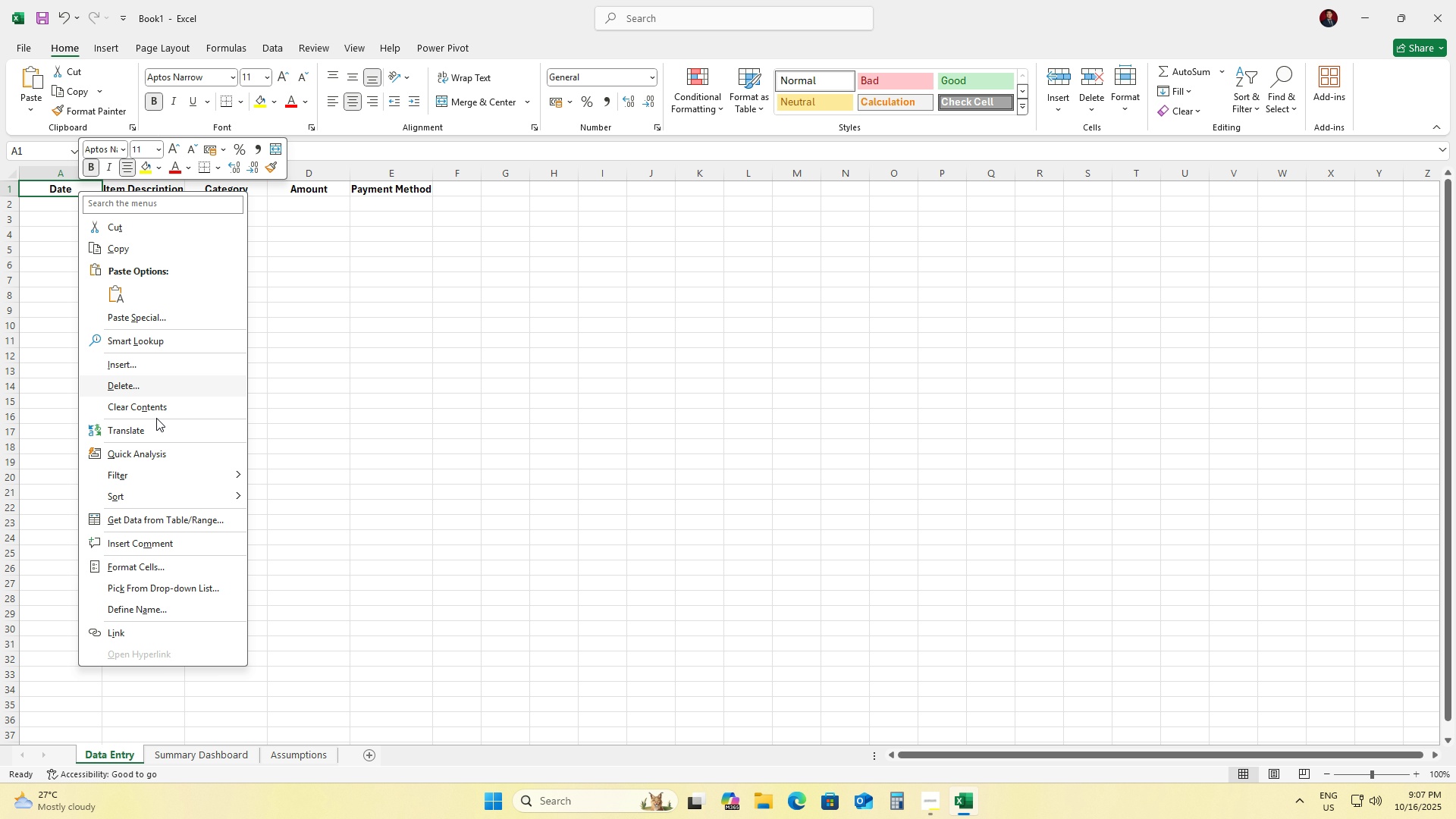 
left_click([162, 563])
 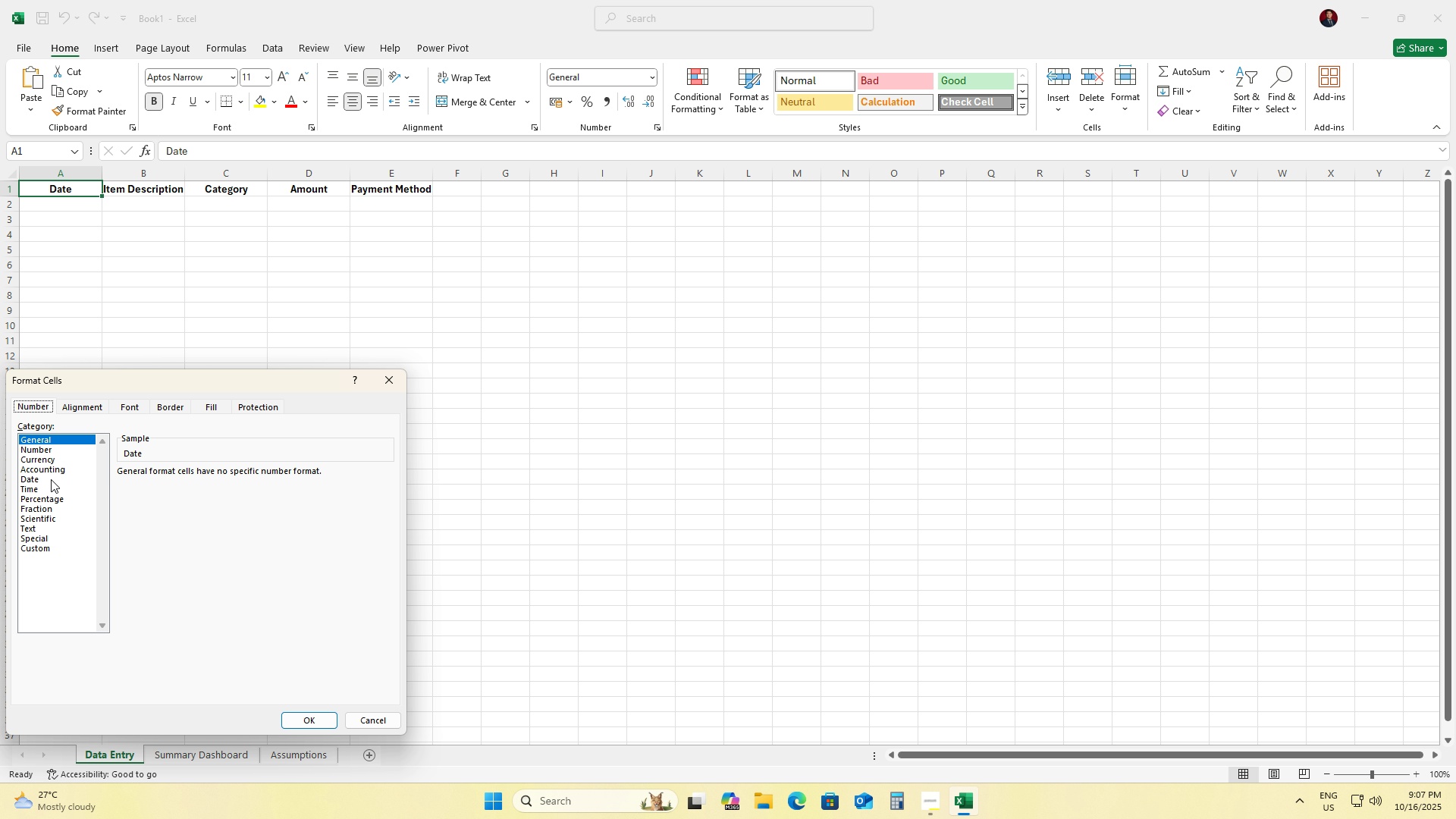 
left_click([38, 479])
 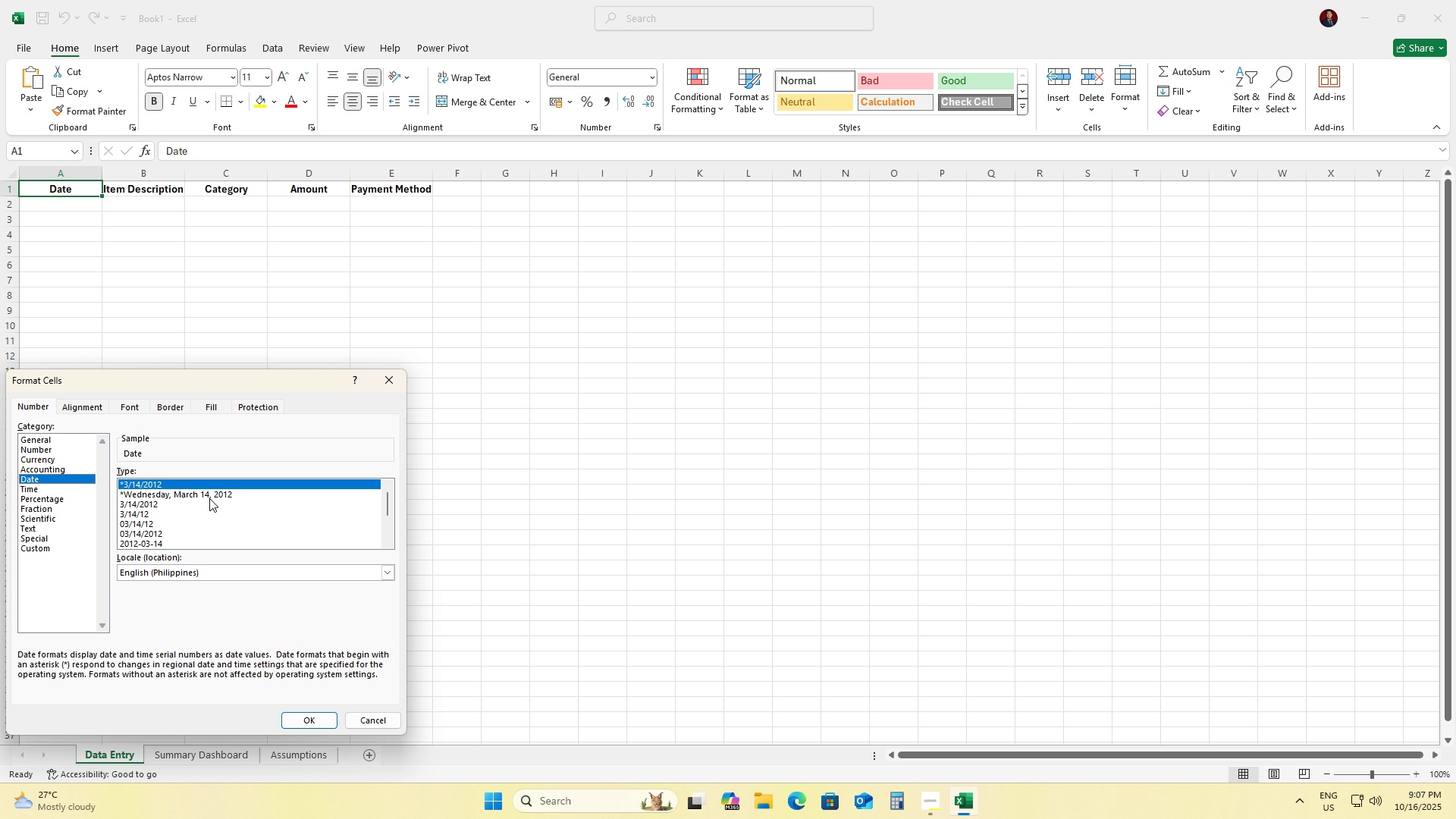 
mouse_move([174, 500])
 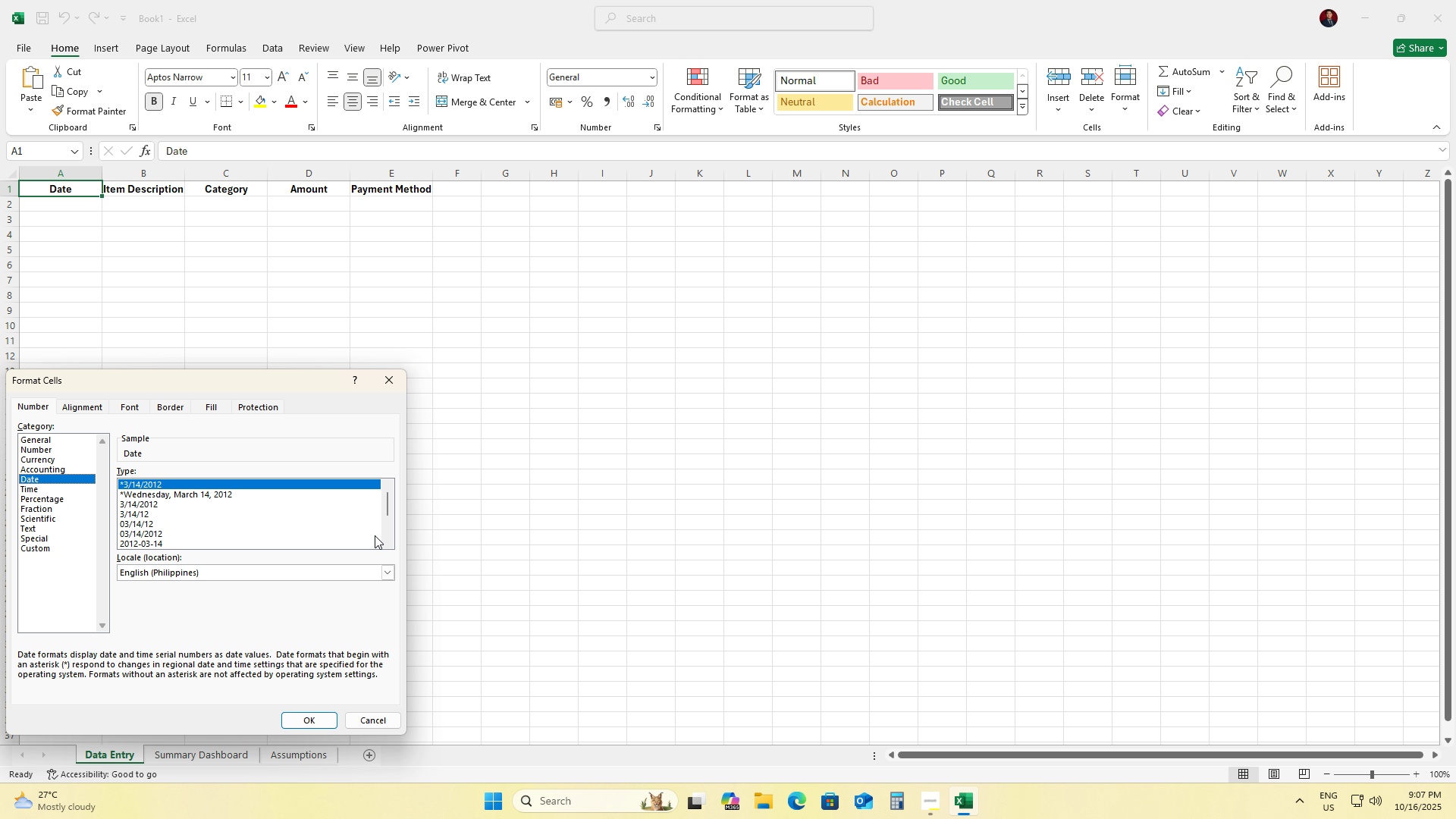 
left_click_drag(start_coordinate=[387, 509], to_coordinate=[390, 525])
 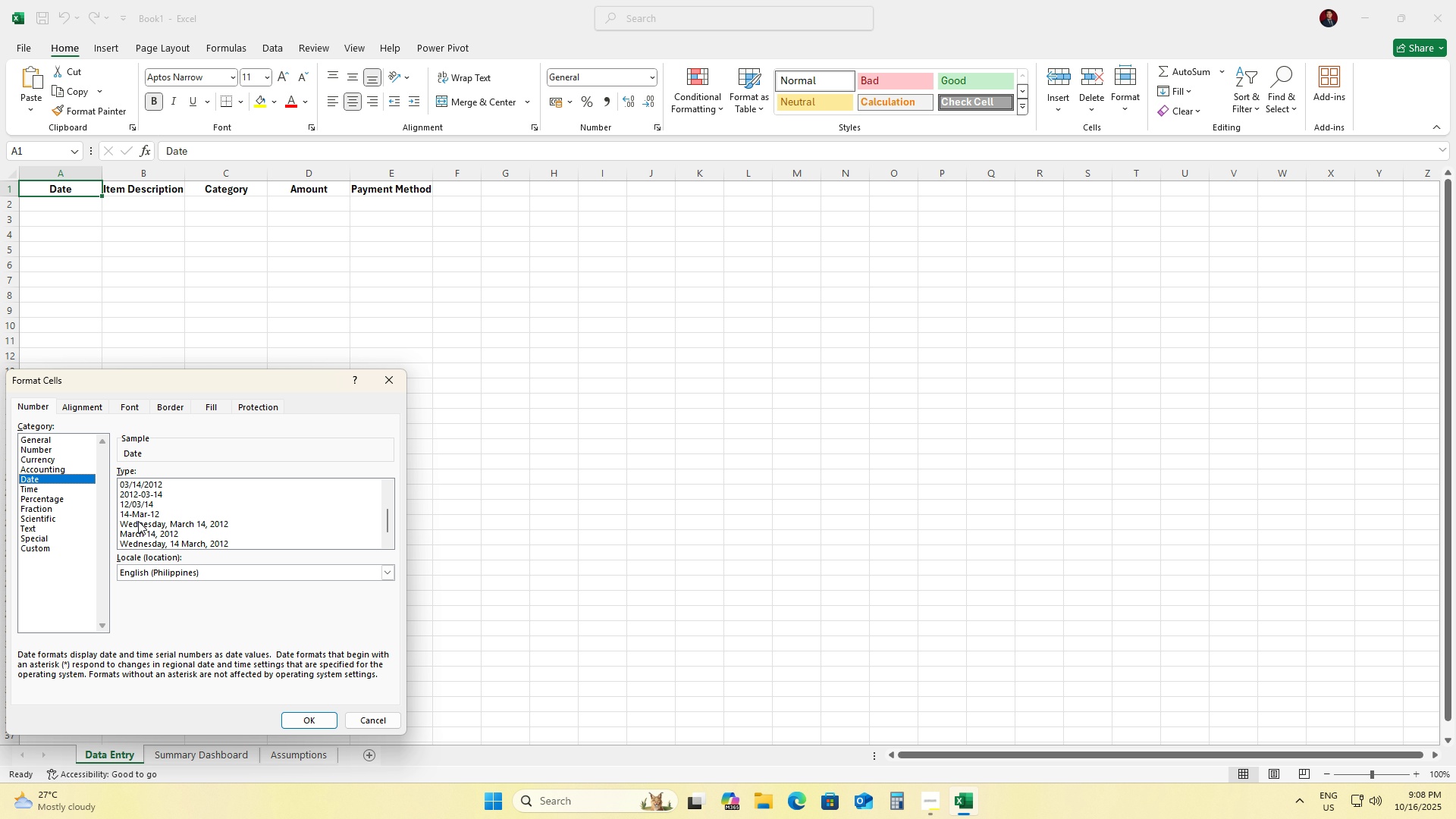 
left_click([138, 532])
 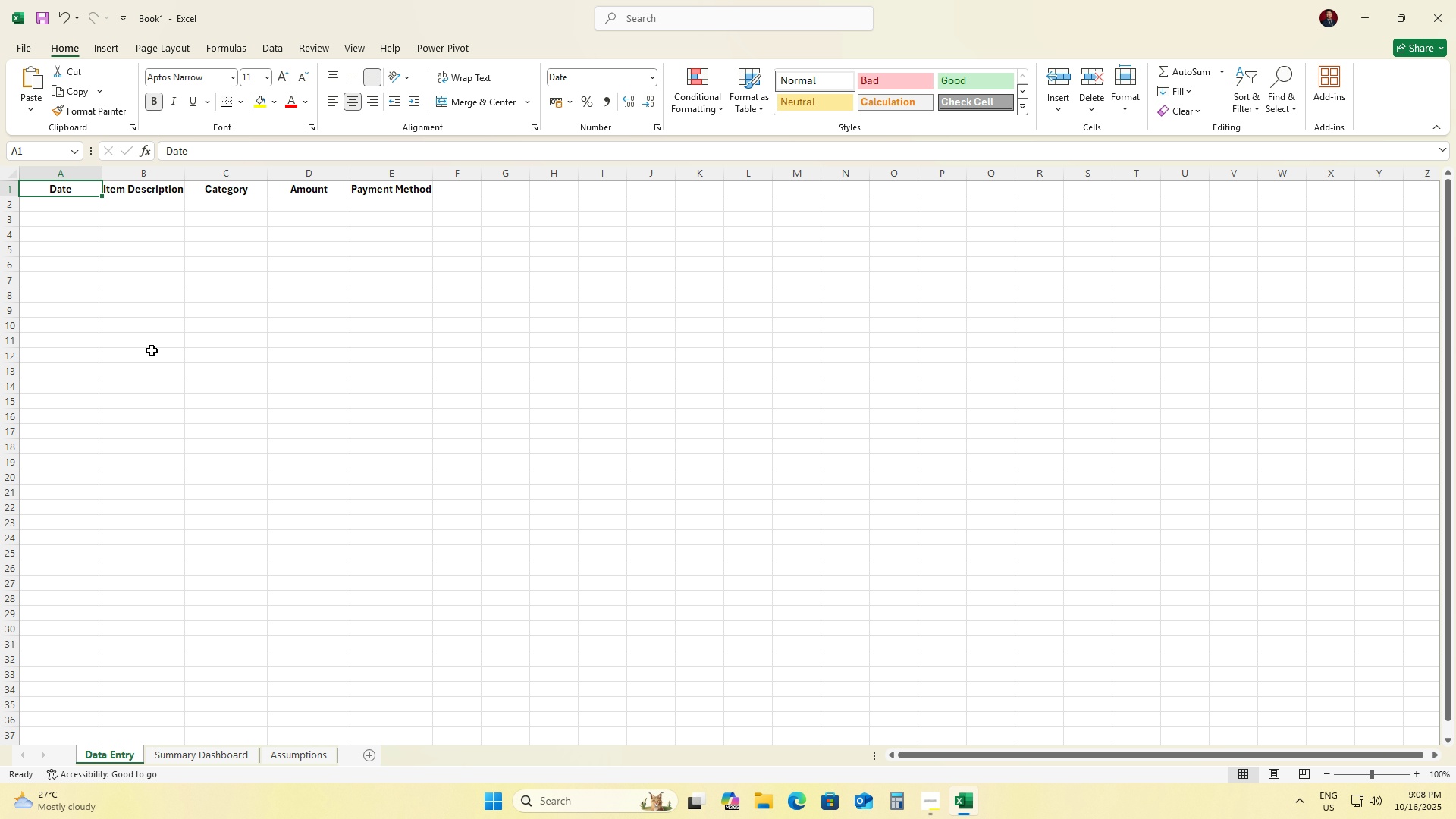 
left_click([66, 177])
 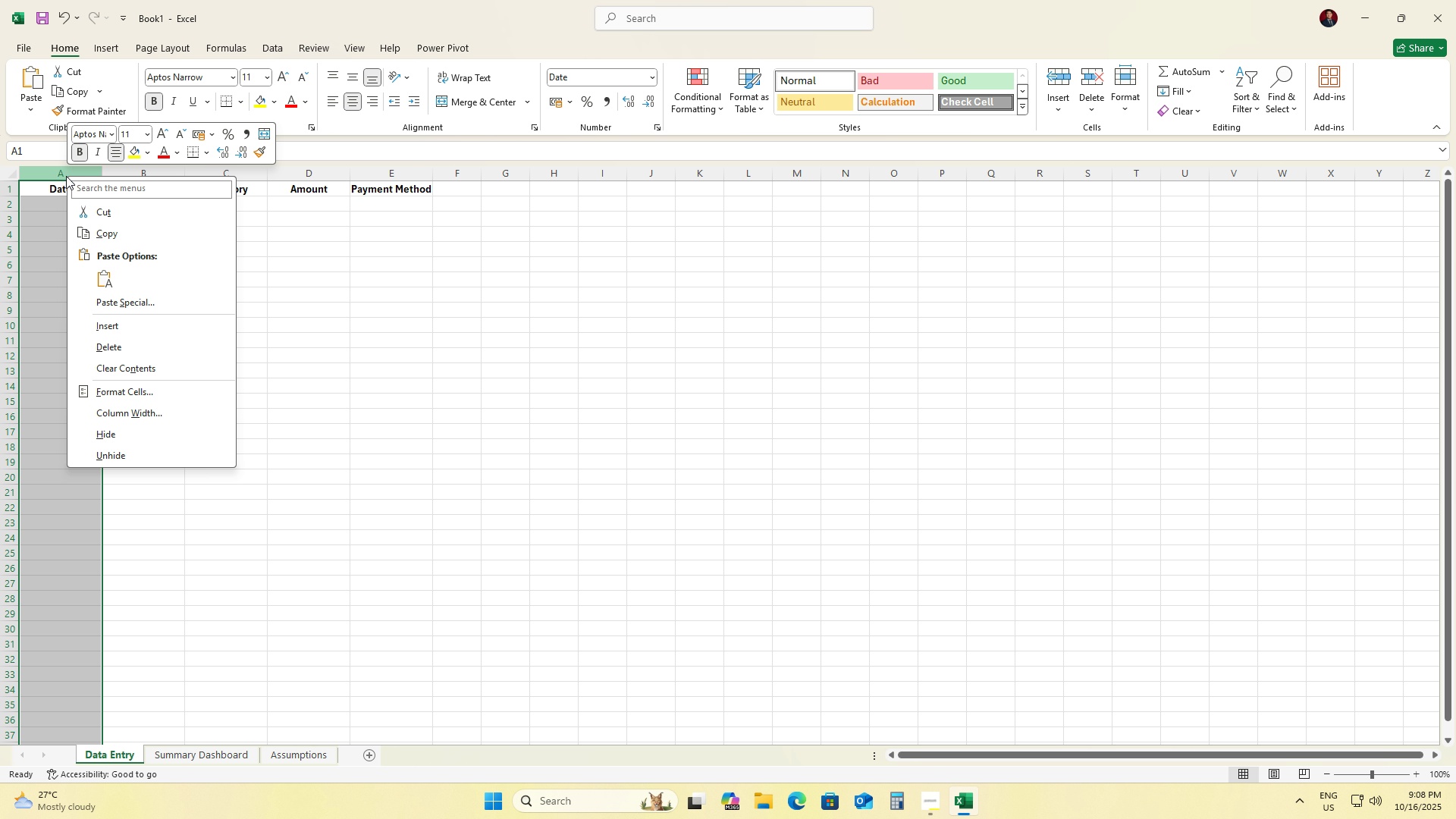 
right_click([66, 176])
 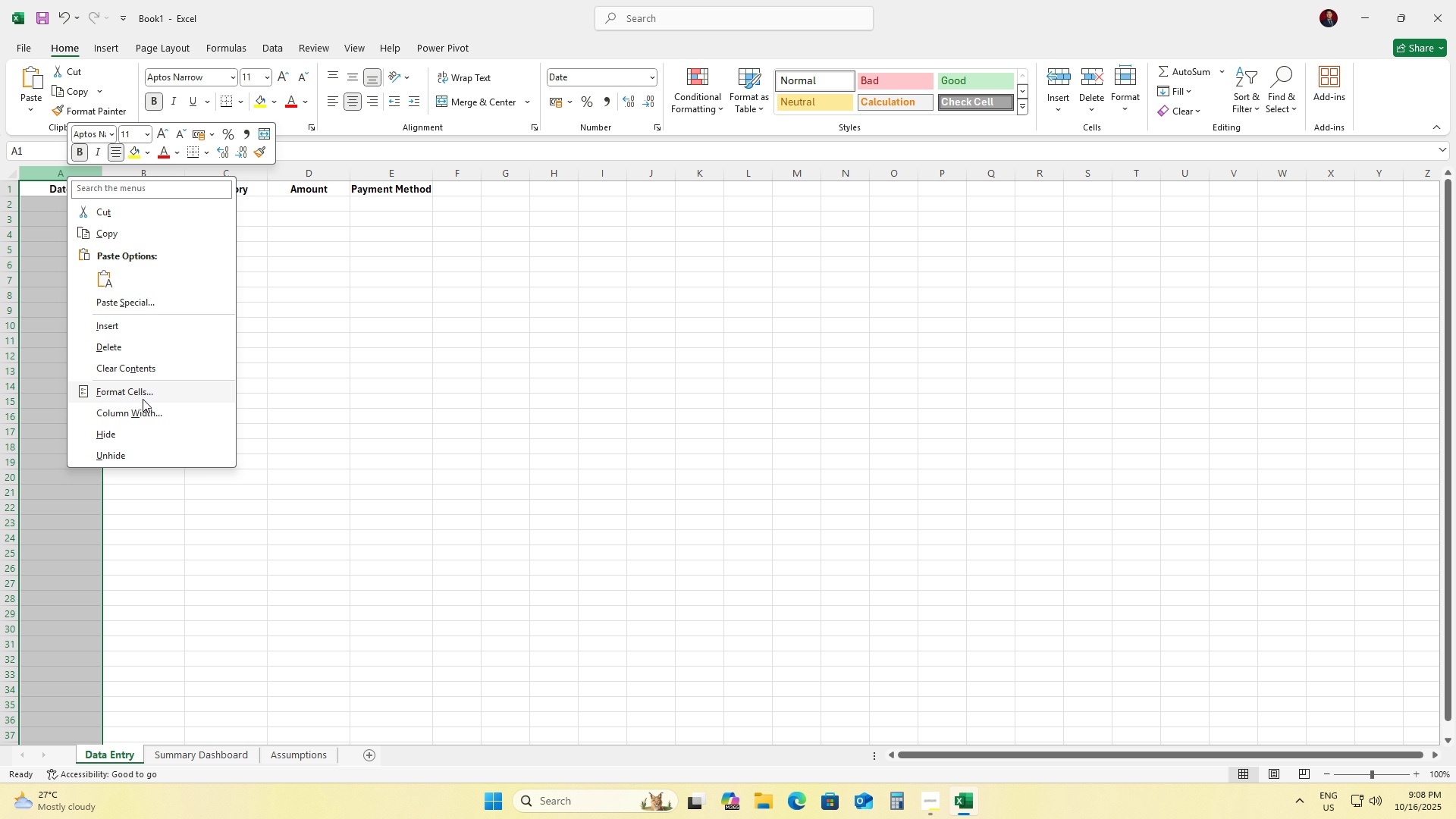 
left_click([140, 398])
 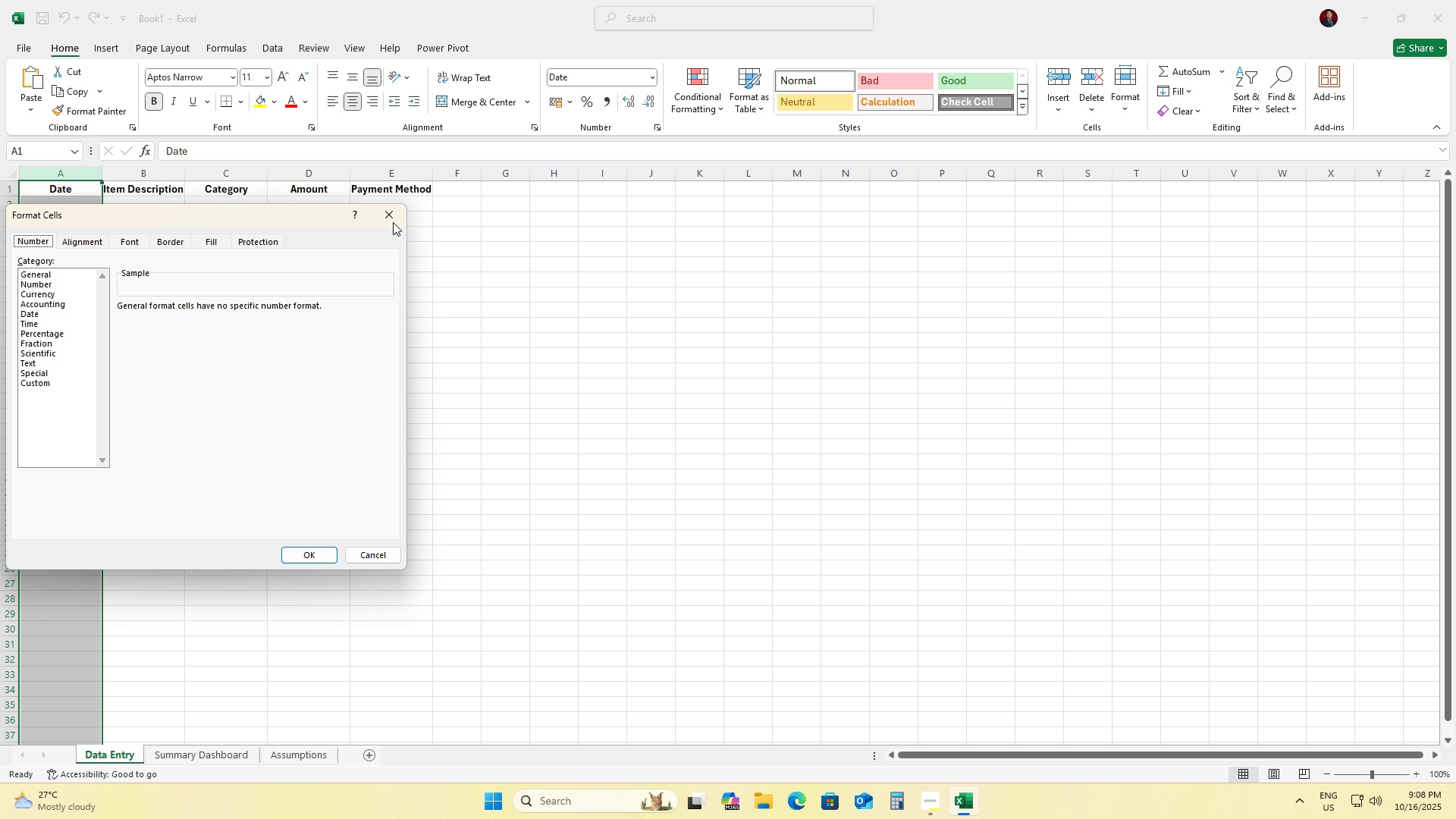 
left_click([392, 221])
 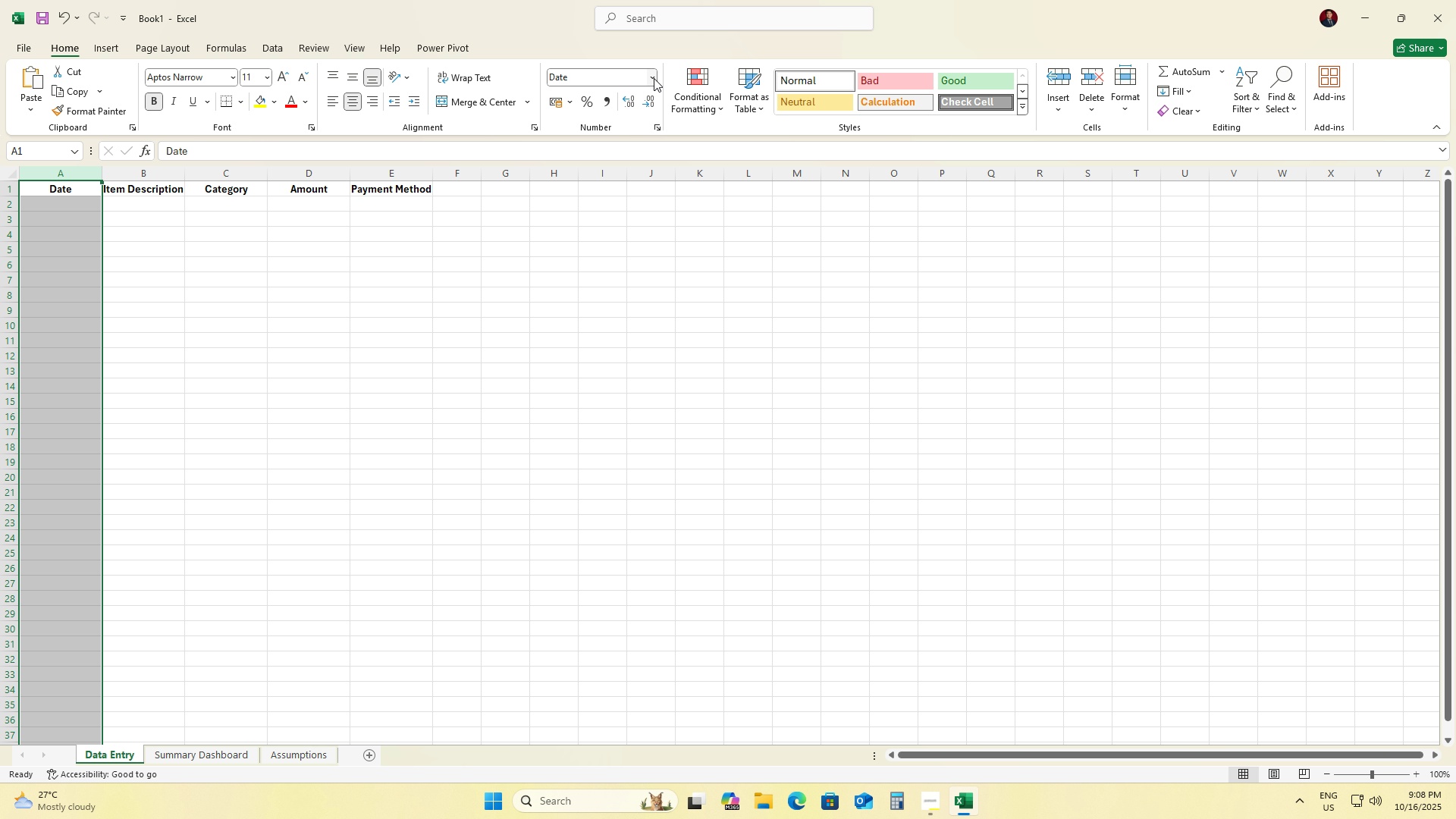 
left_click([654, 78])
 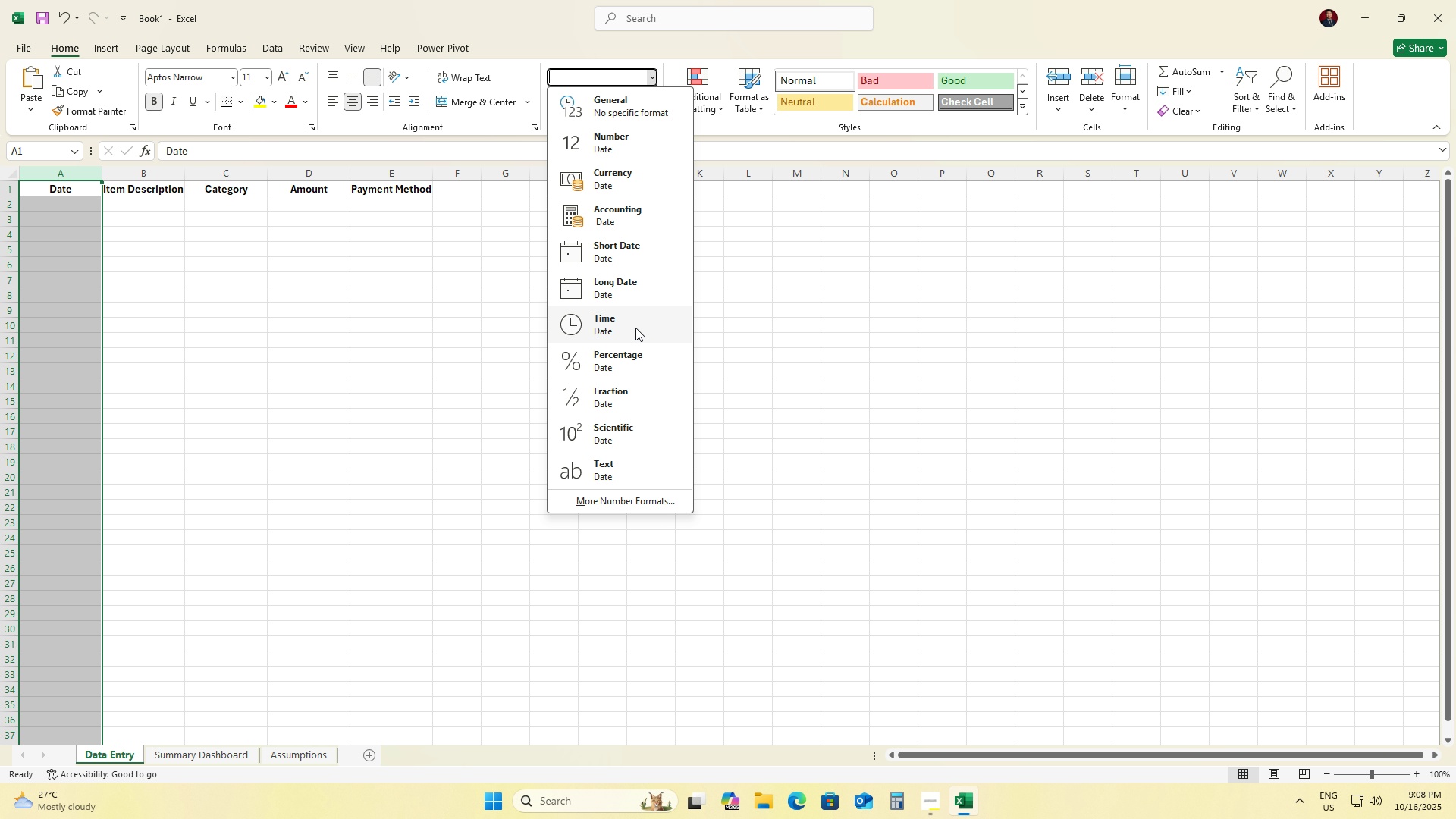 
left_click([635, 328])
 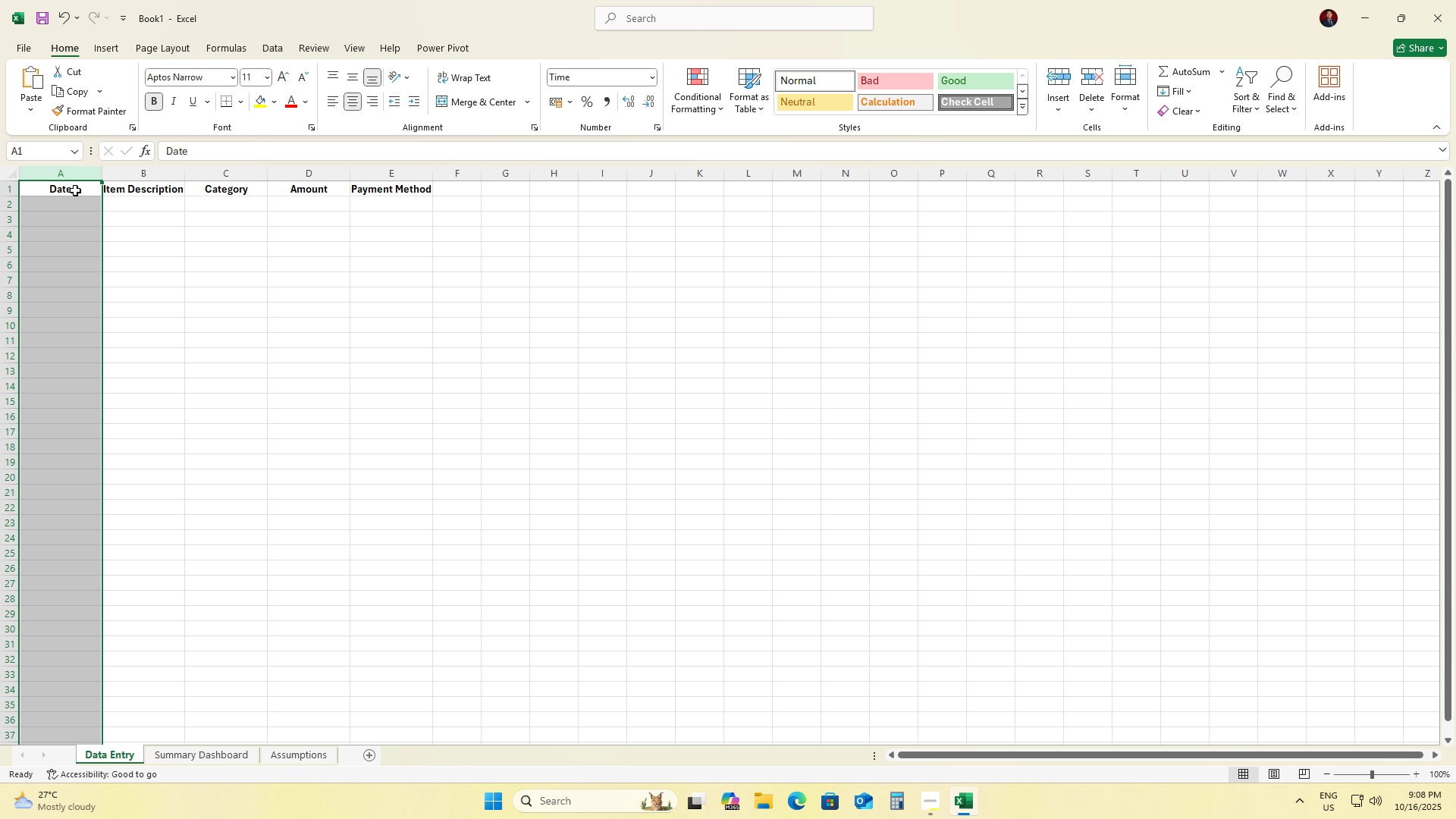 
right_click([72, 189])
 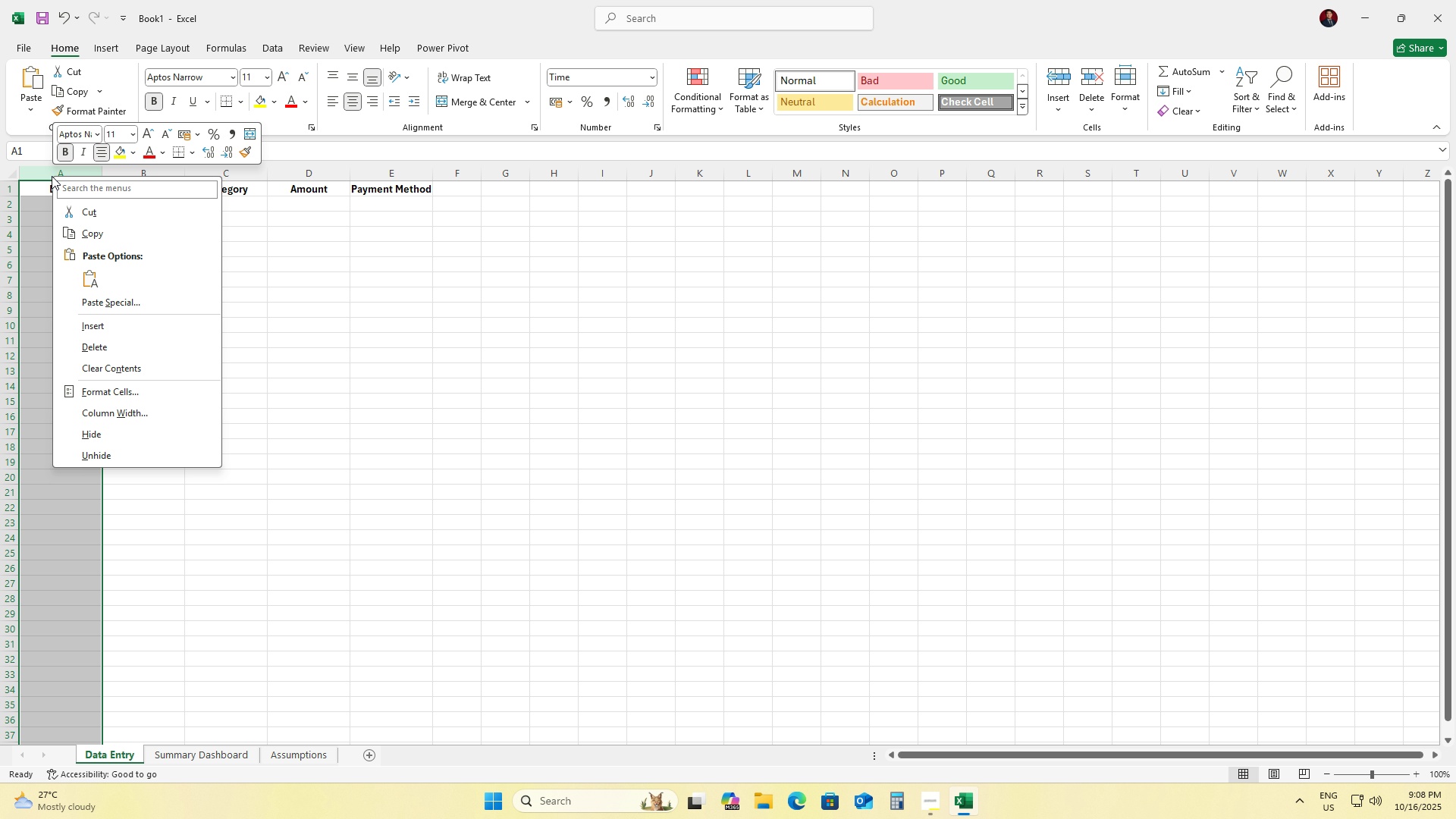 
right_click([52, 176])
 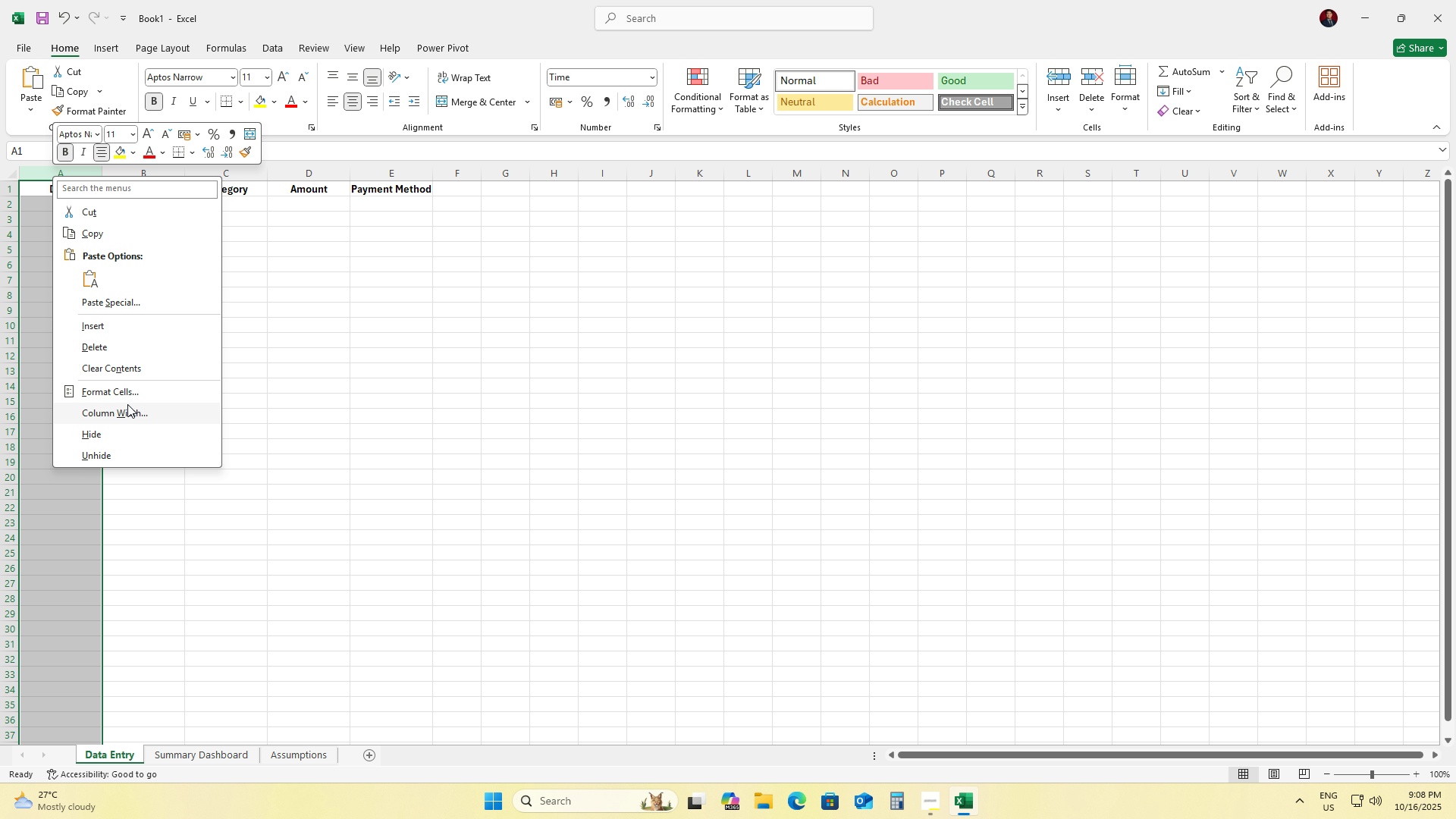 
left_click([118, 391])
 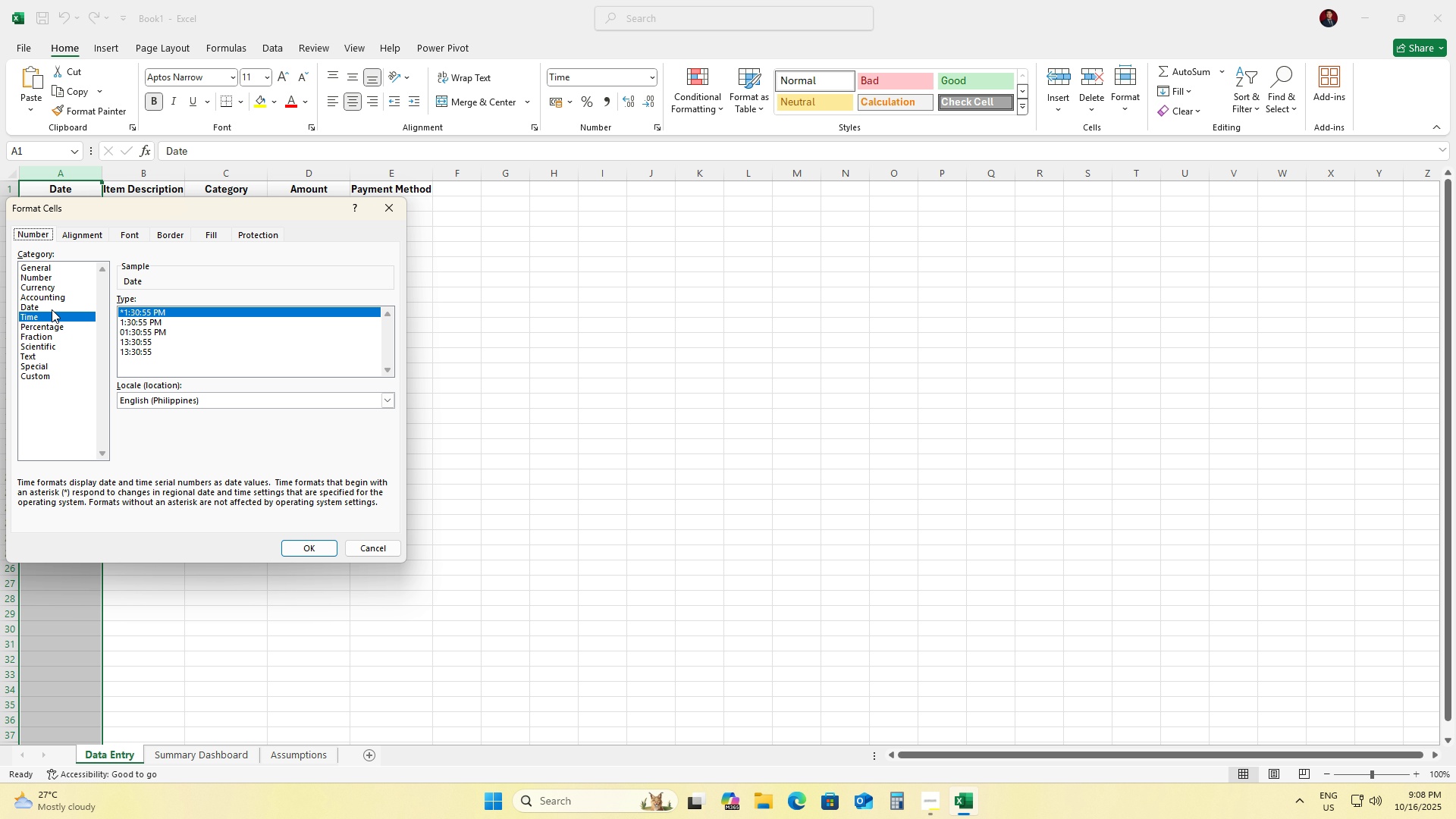 
left_click([42, 303])
 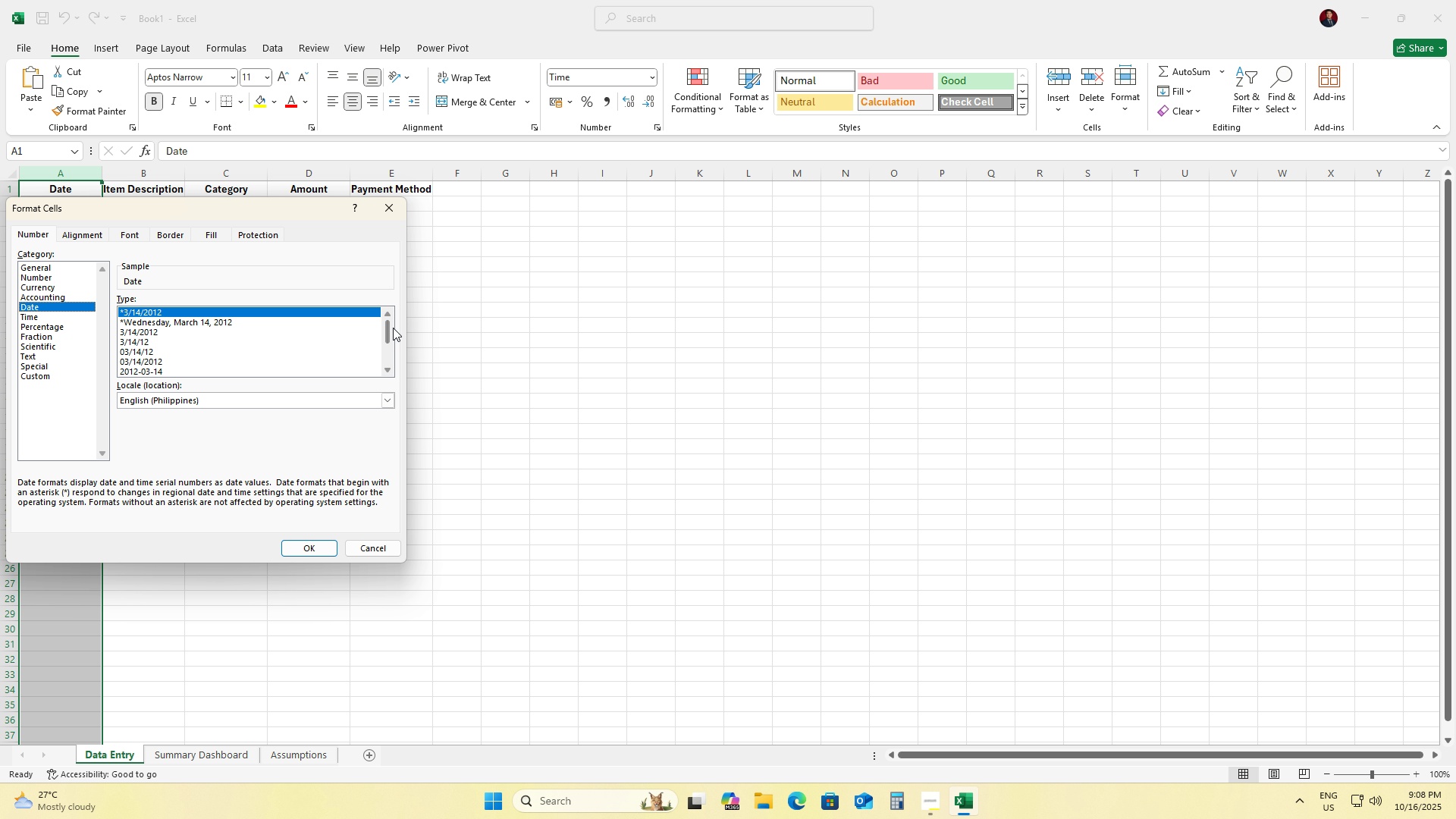 
left_click_drag(start_coordinate=[388, 331], to_coordinate=[392, 352])
 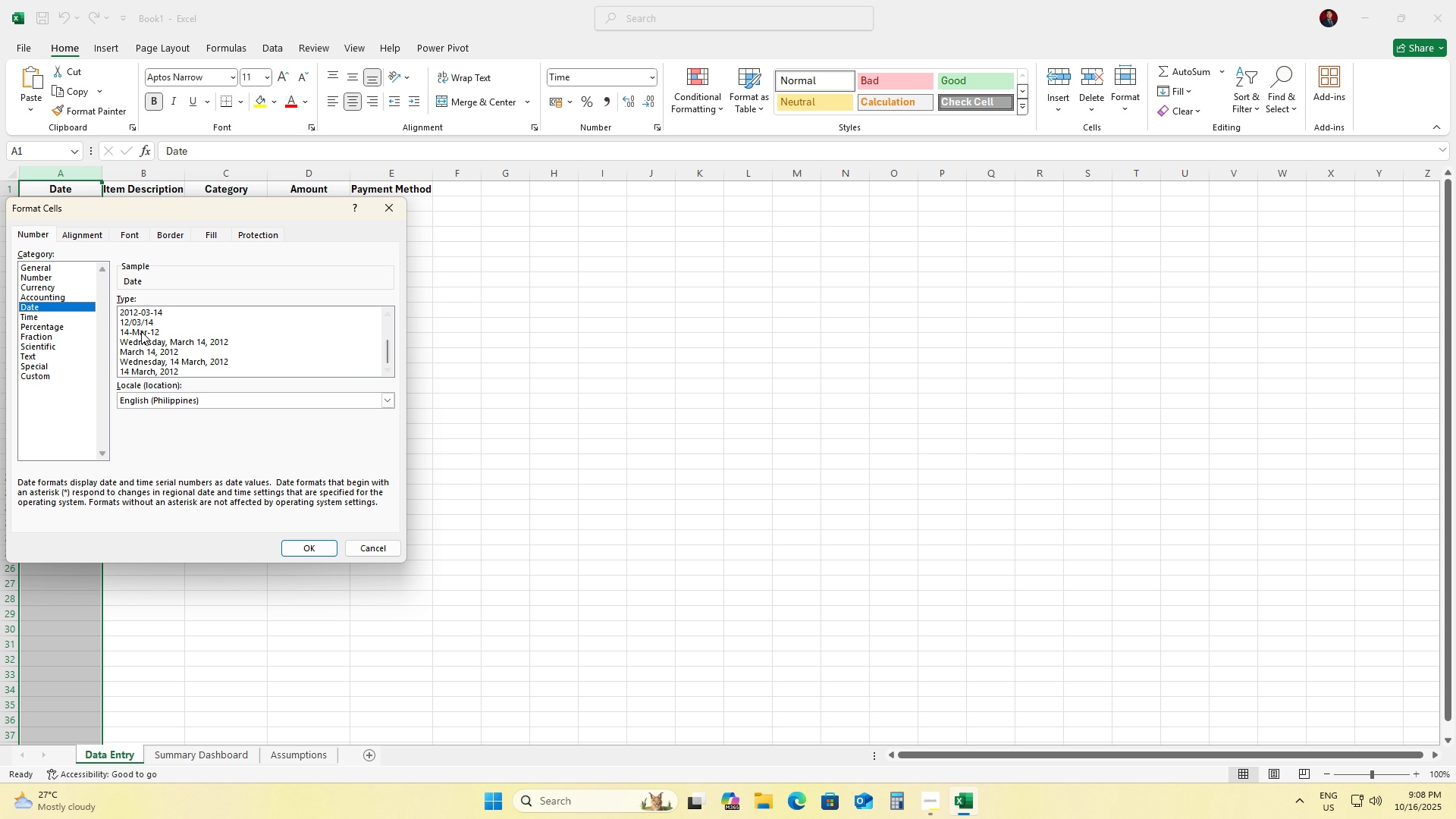 
left_click([141, 331])
 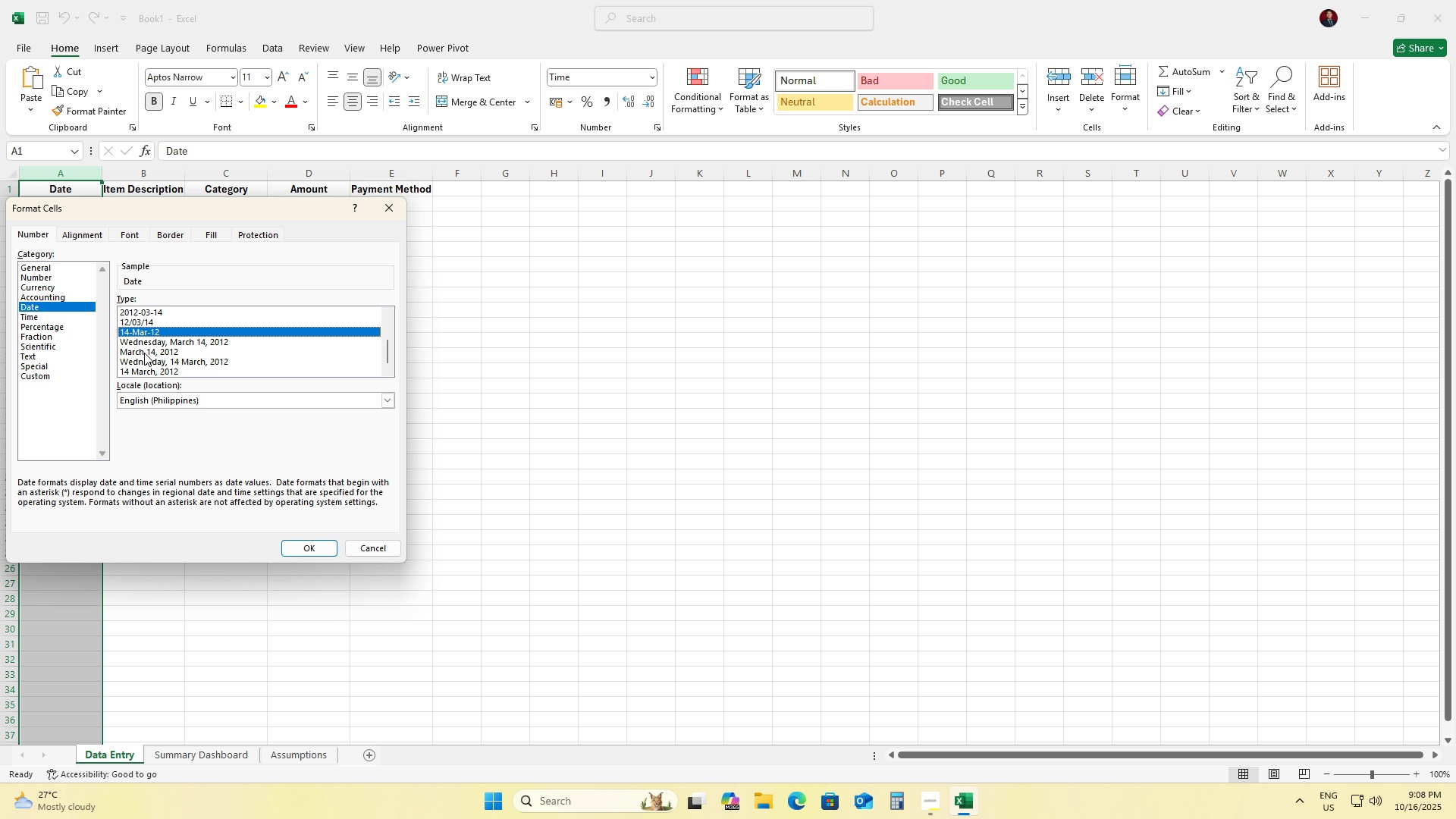 
left_click([144, 353])
 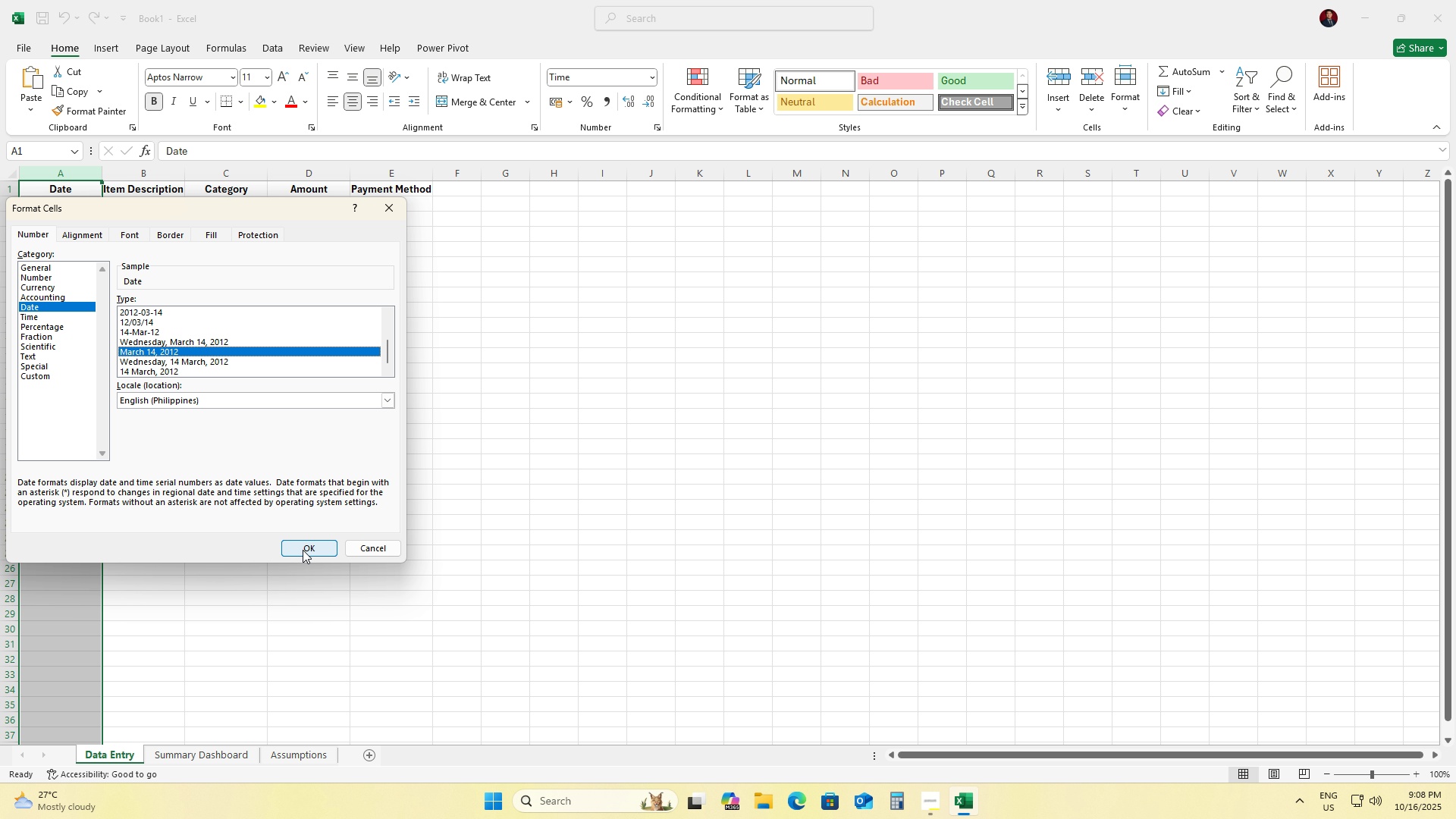 
left_click([303, 550])
 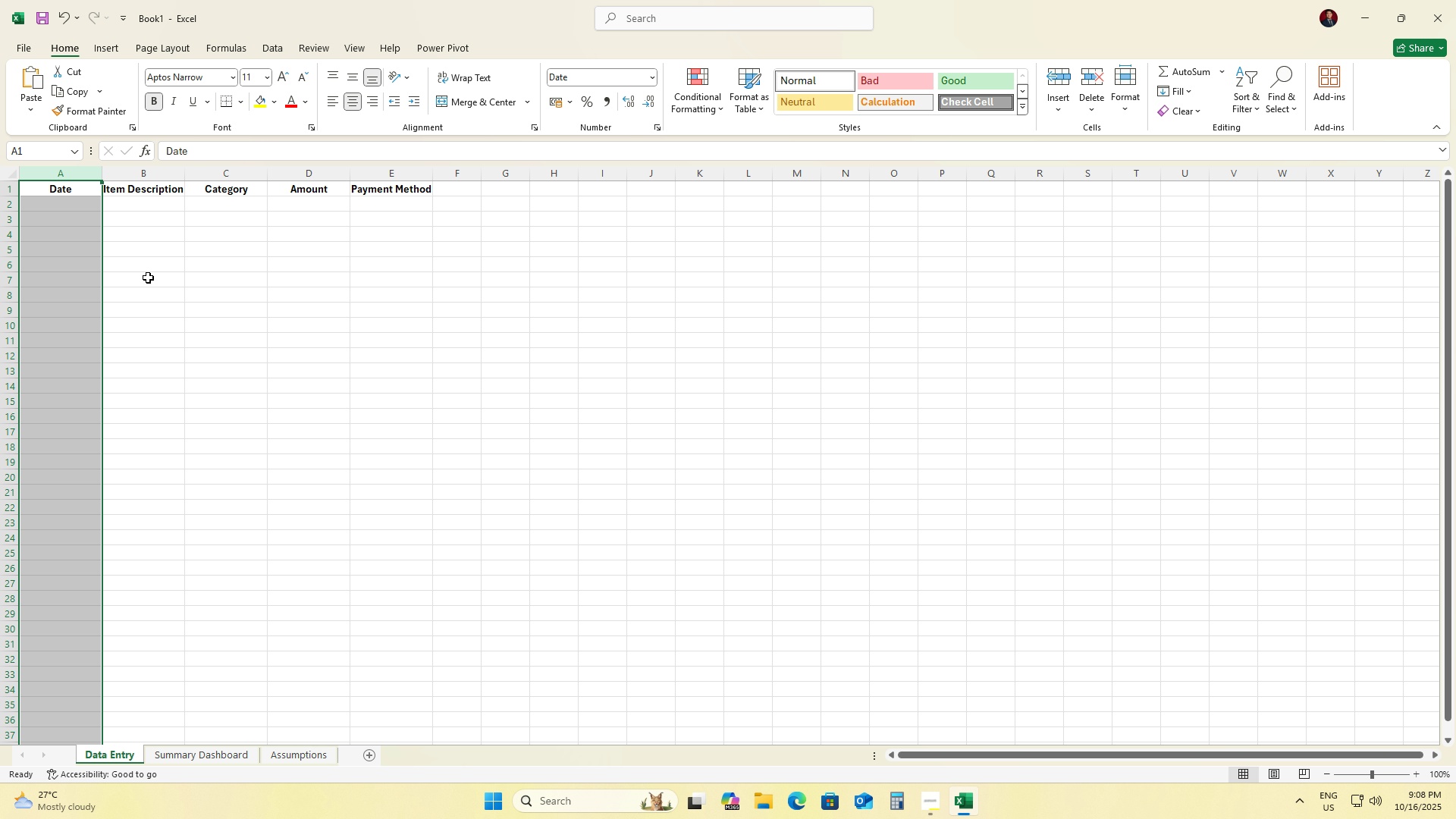 
wait(16.82)
 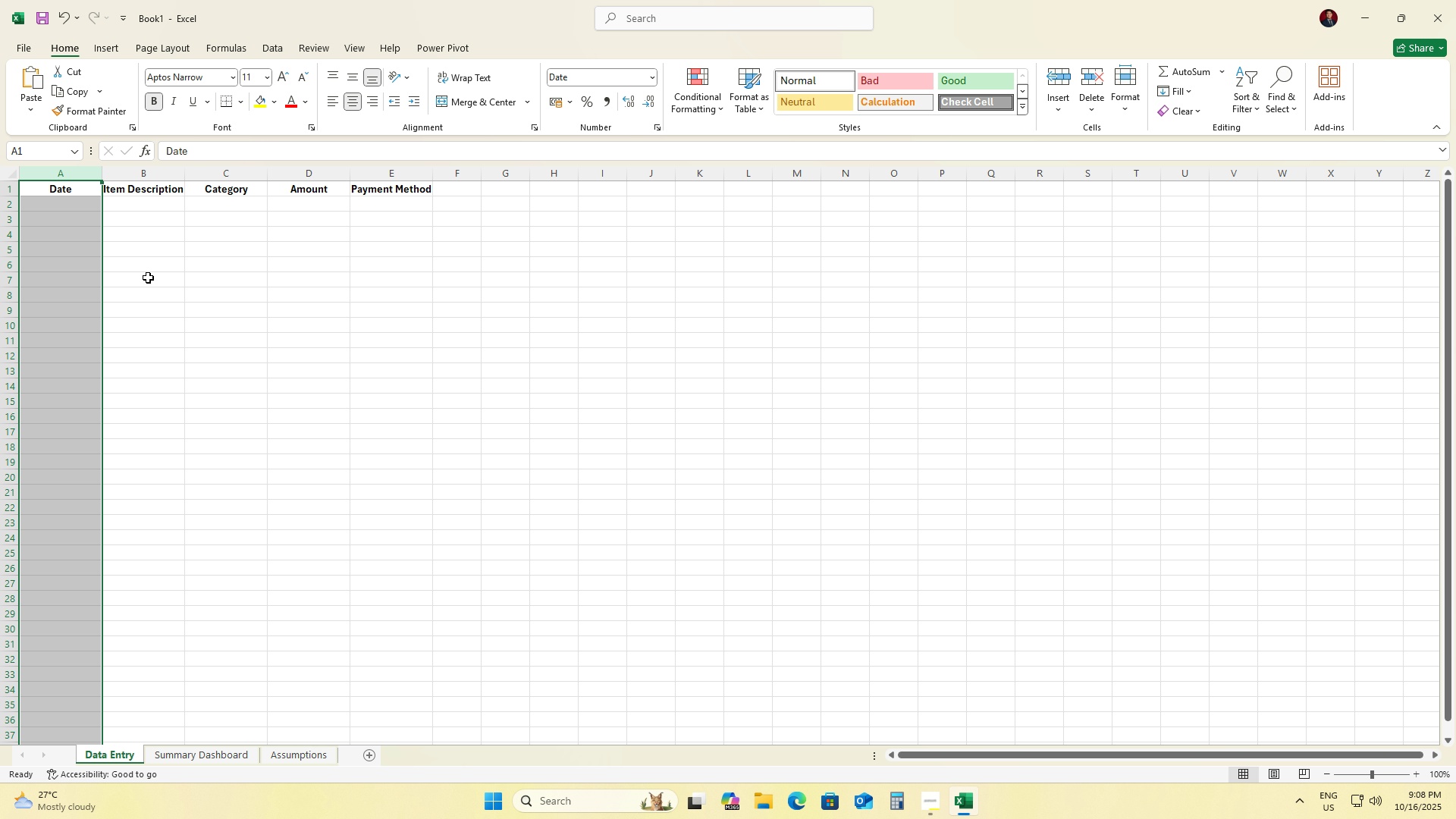 
left_click([304, 173])
 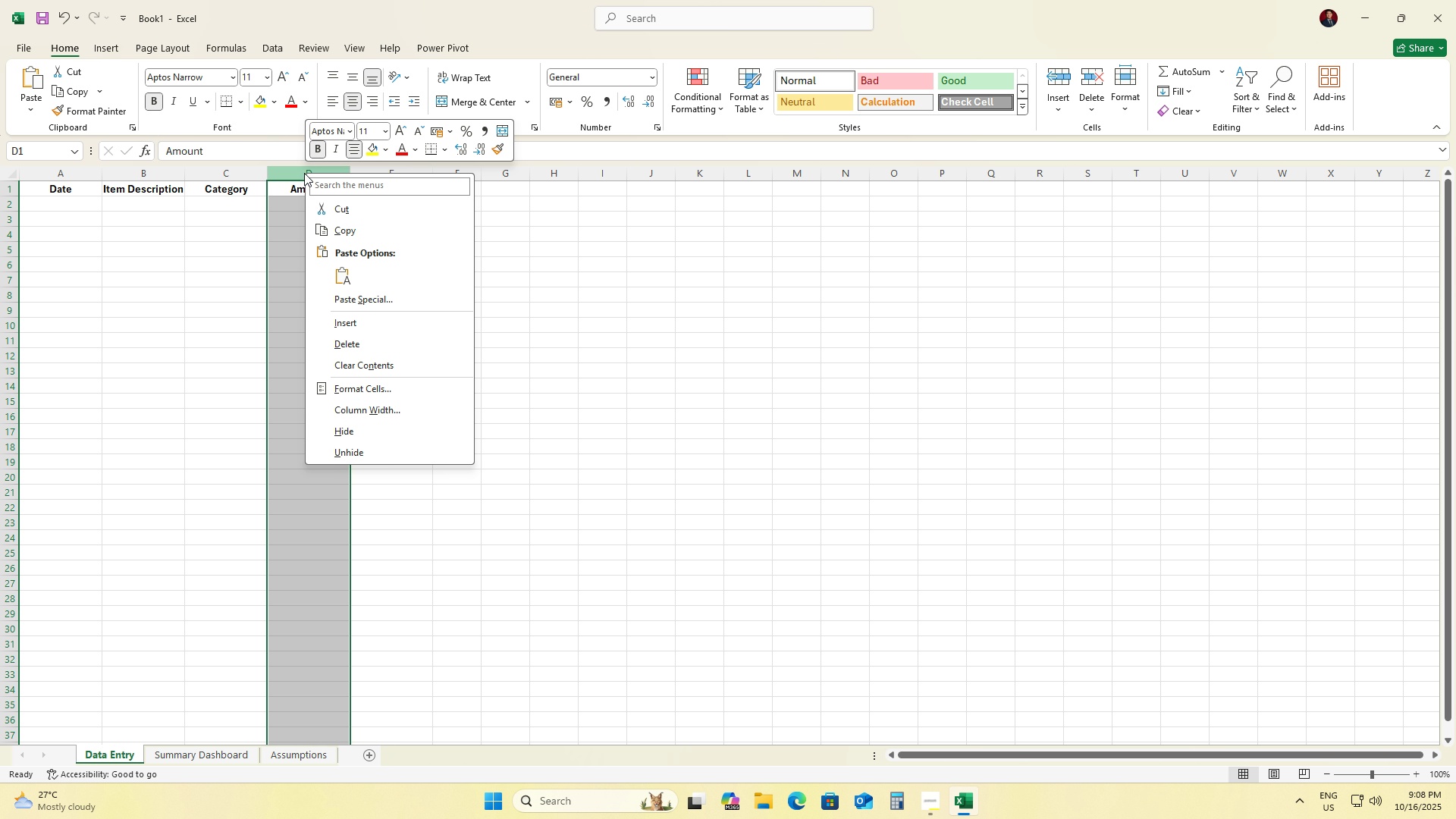 
right_click([304, 173])
 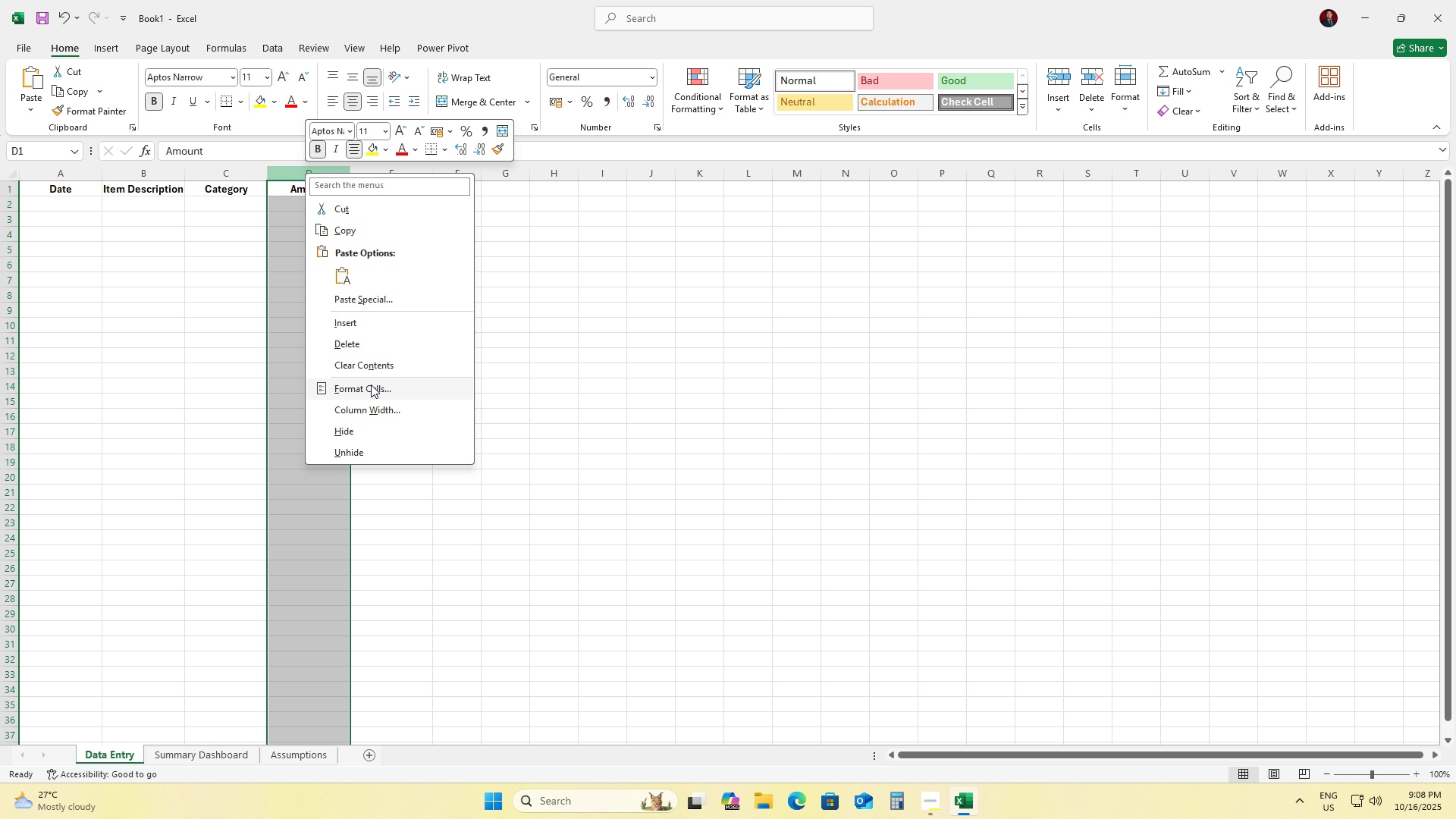 
left_click([371, 384])
 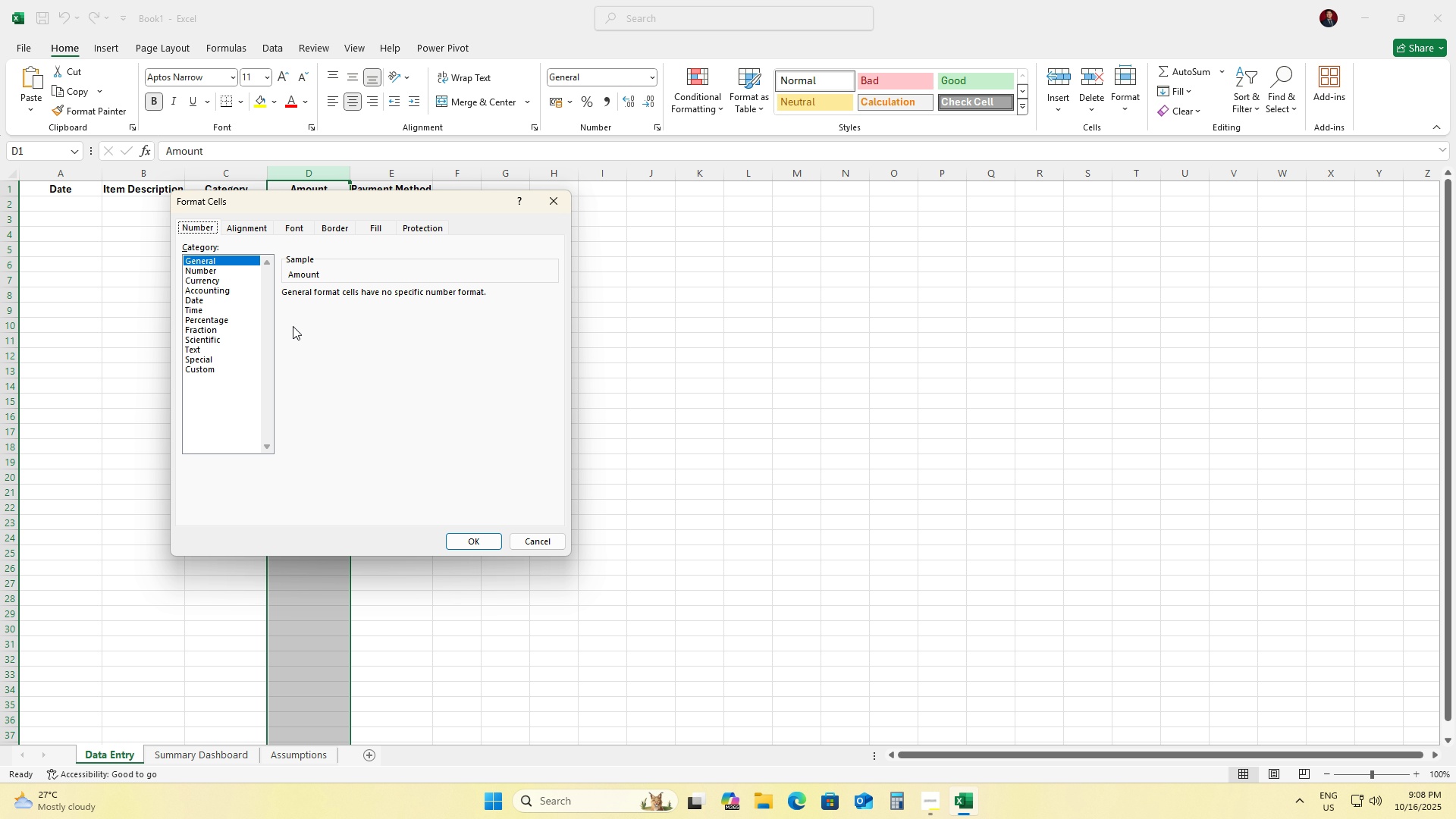 
left_click([204, 284])
 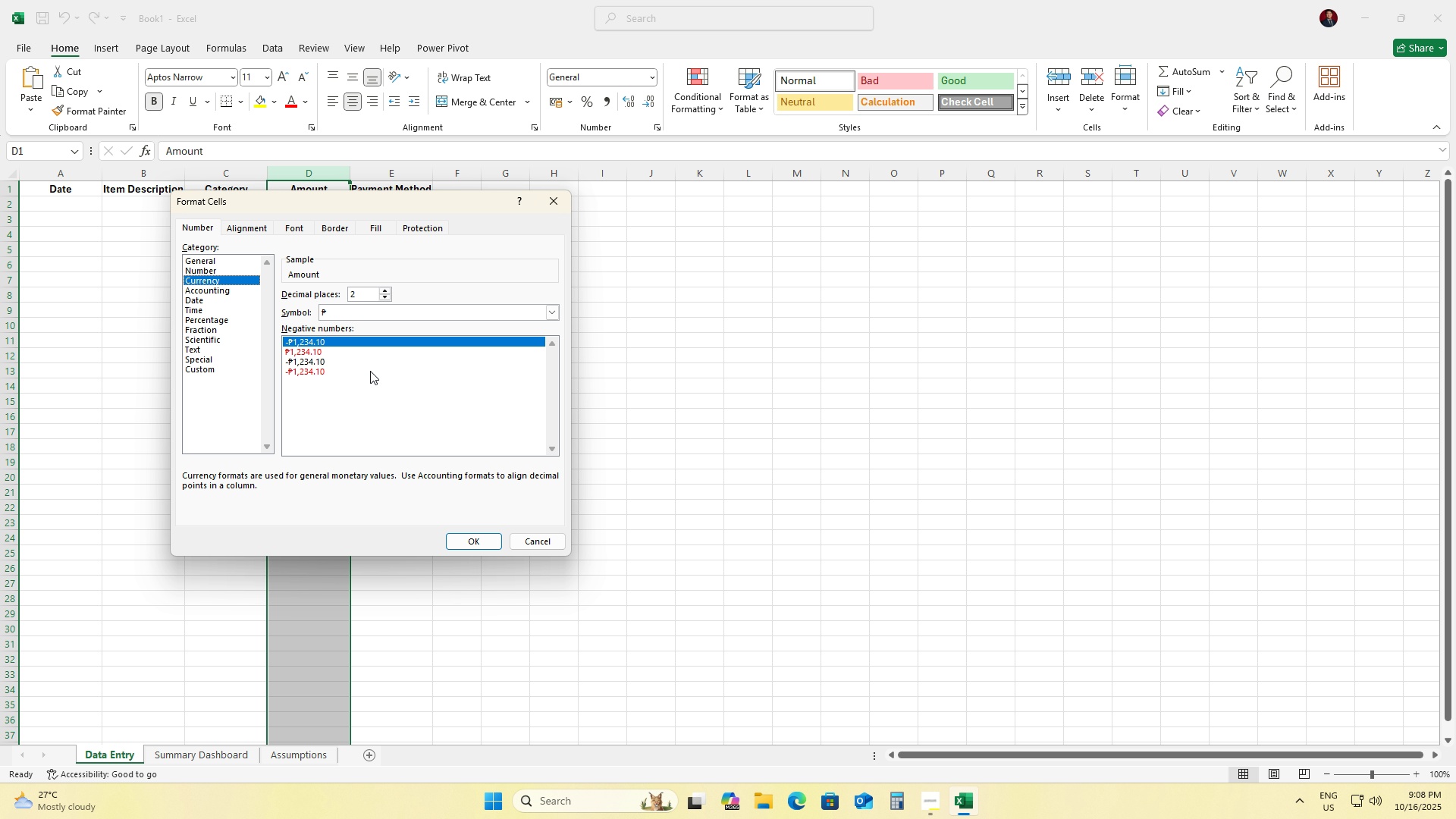 
mouse_move([391, 387])
 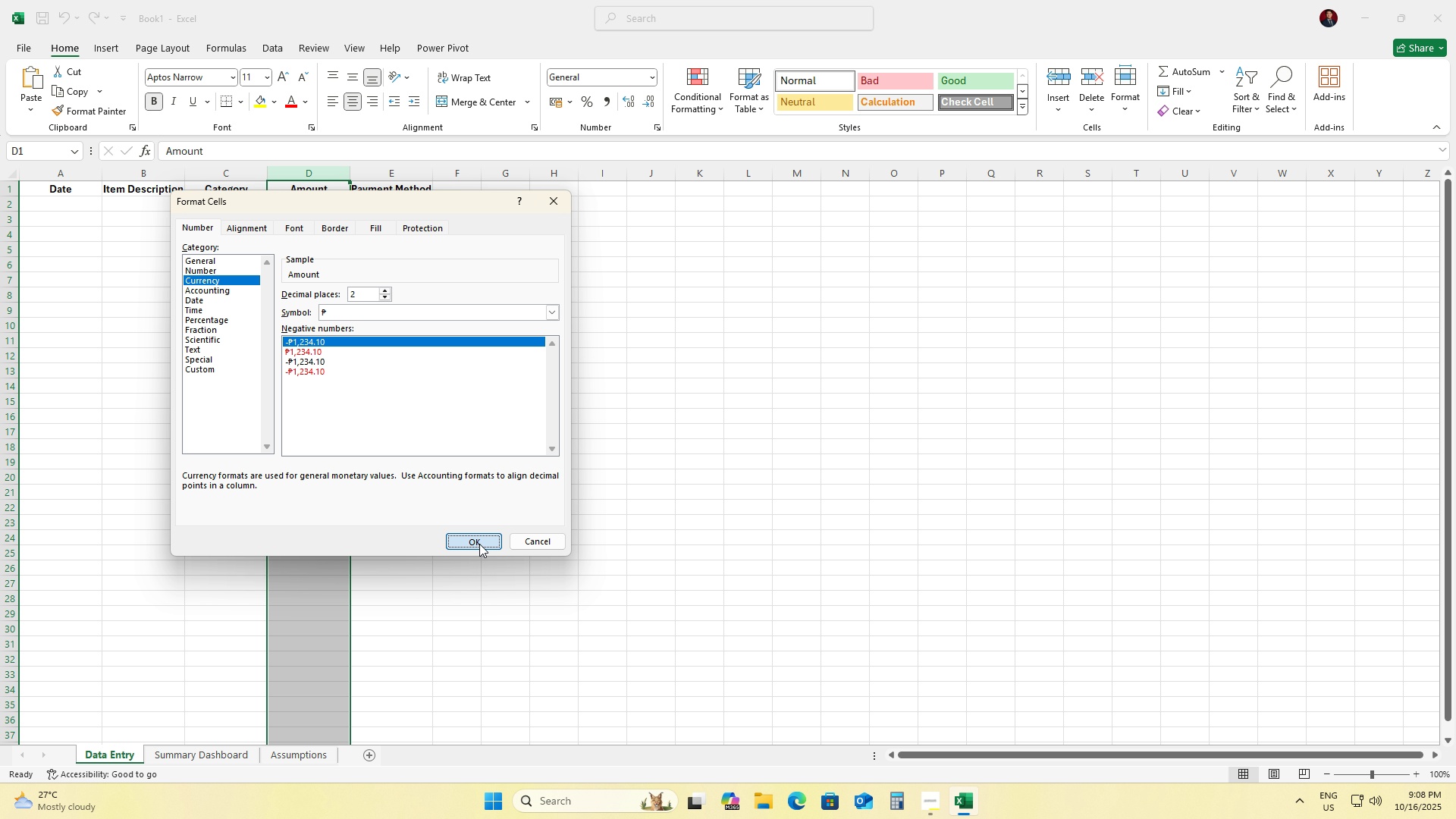 
left_click([479, 544])
 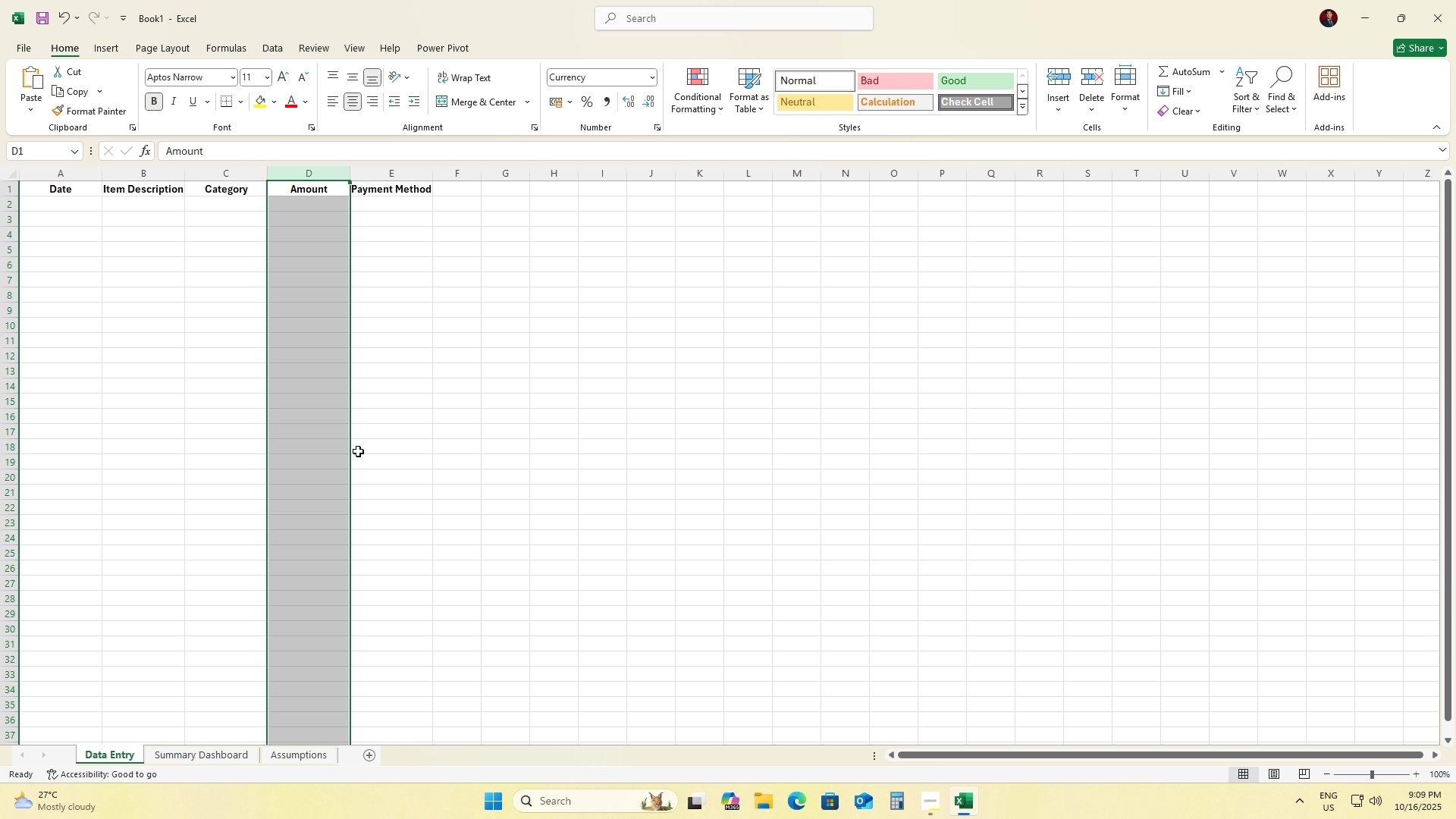 
wait(6.37)
 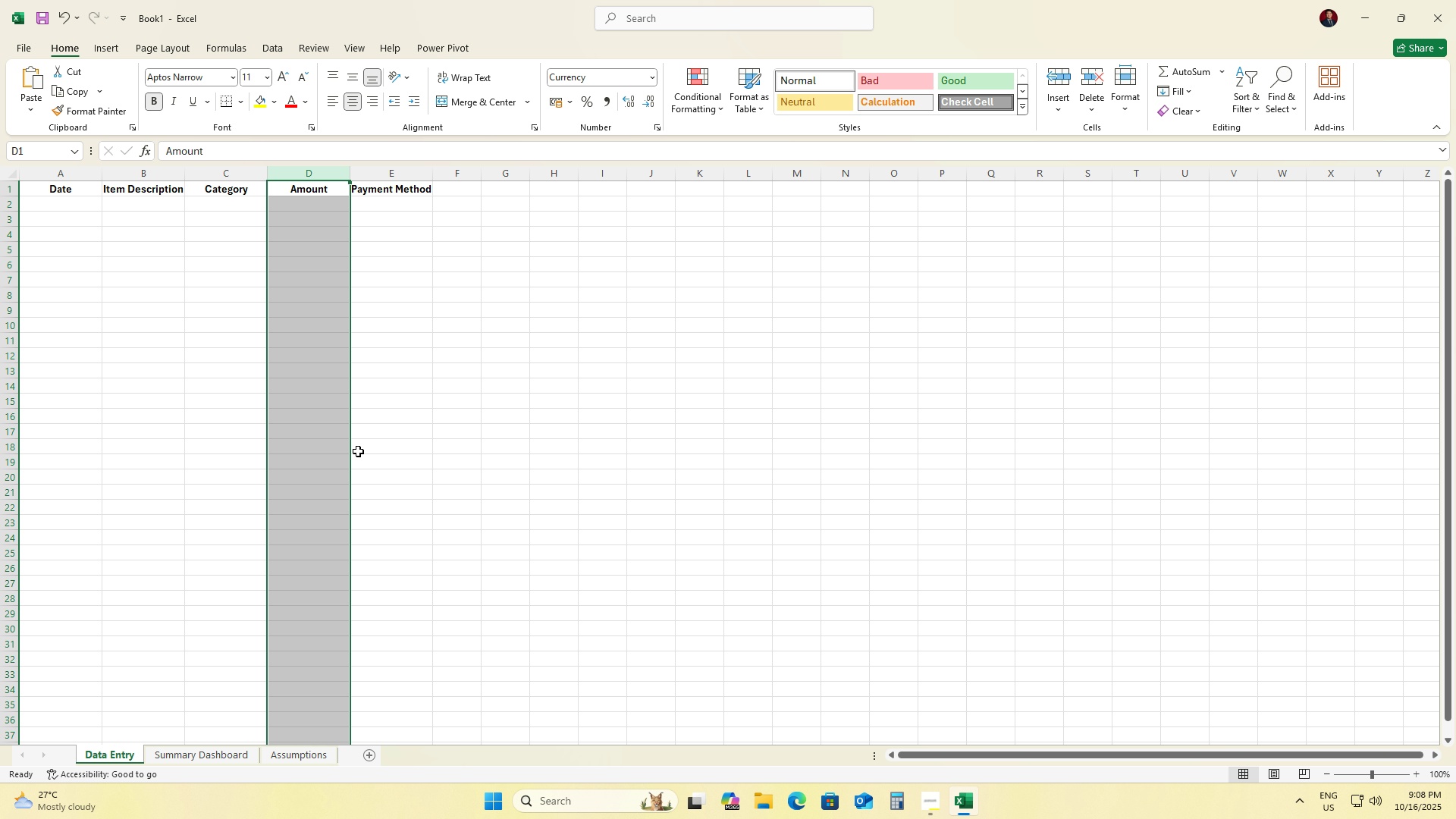 
left_click_drag(start_coordinate=[228, 234], to_coordinate=[232, 262])
 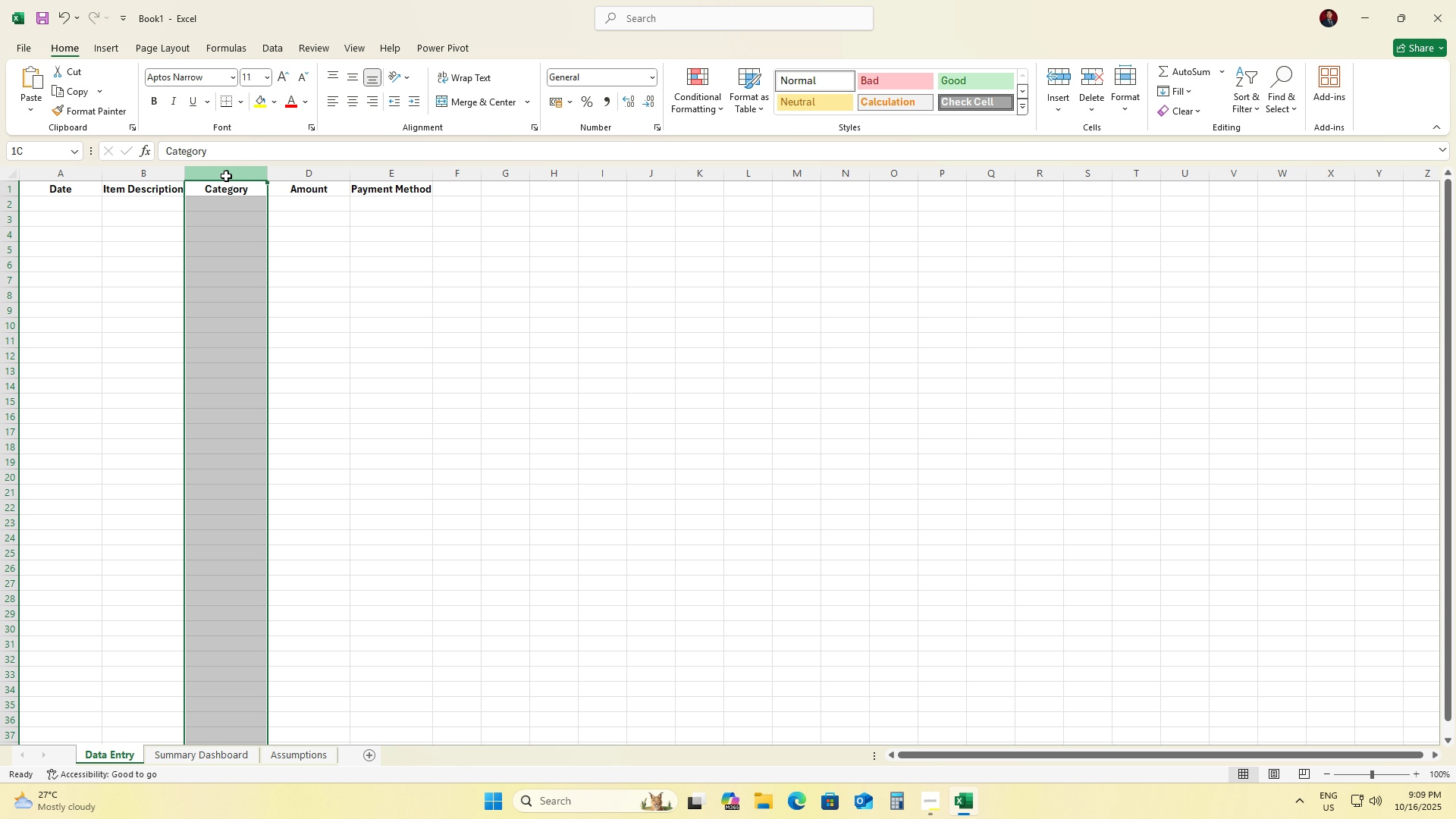 
left_click([226, 176])
 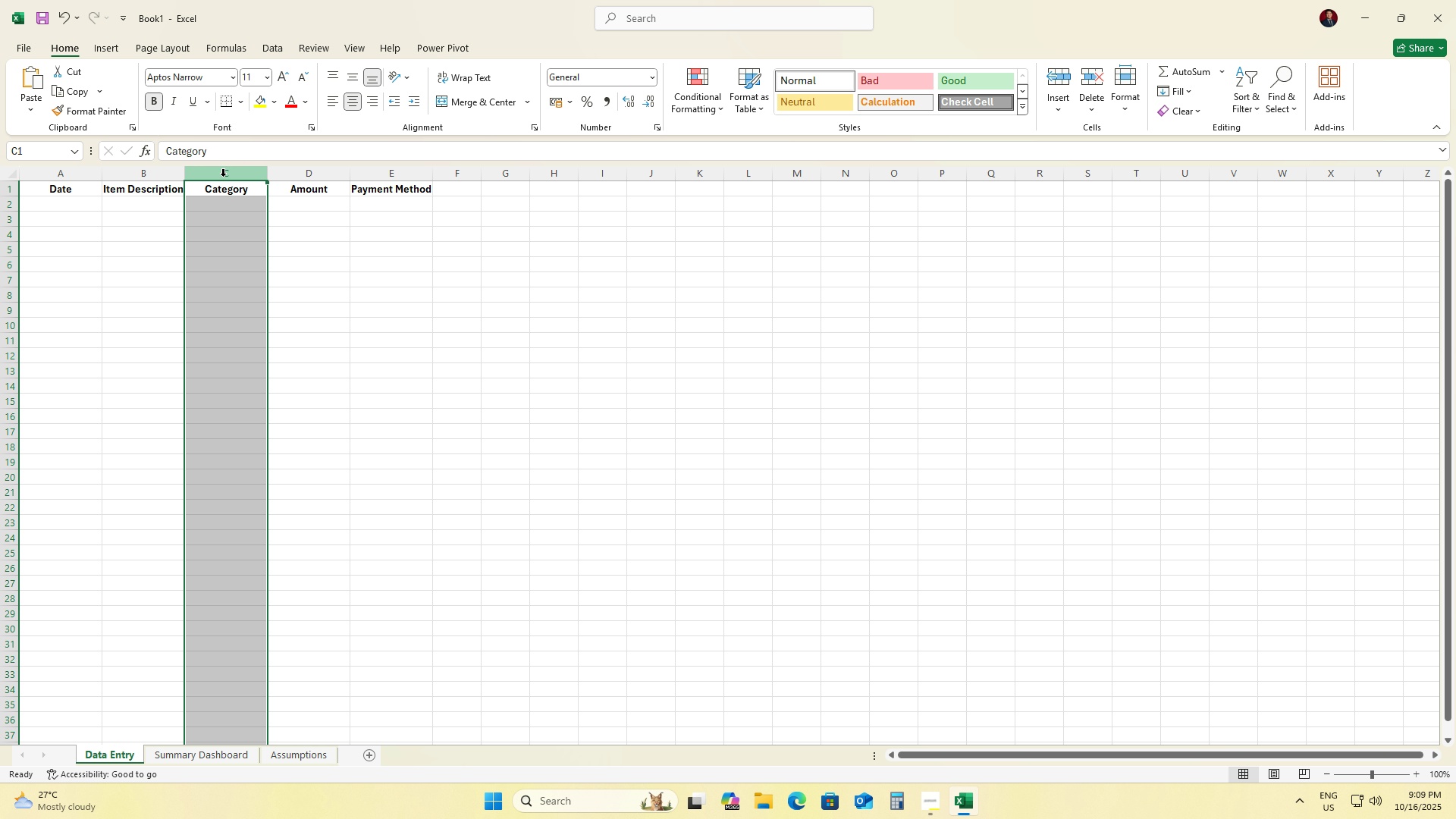 
wait(5.79)
 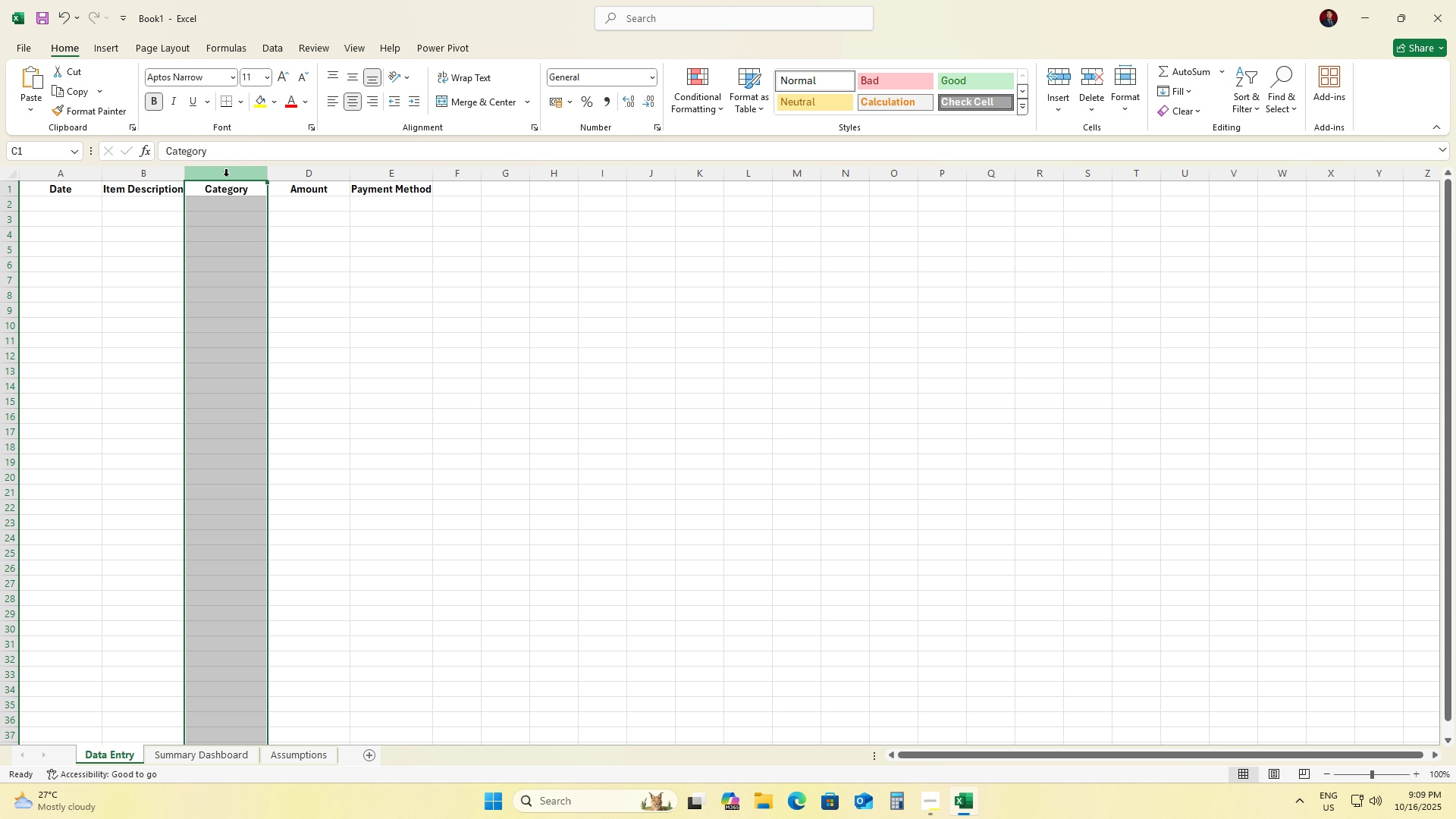 
left_click([271, 58])
 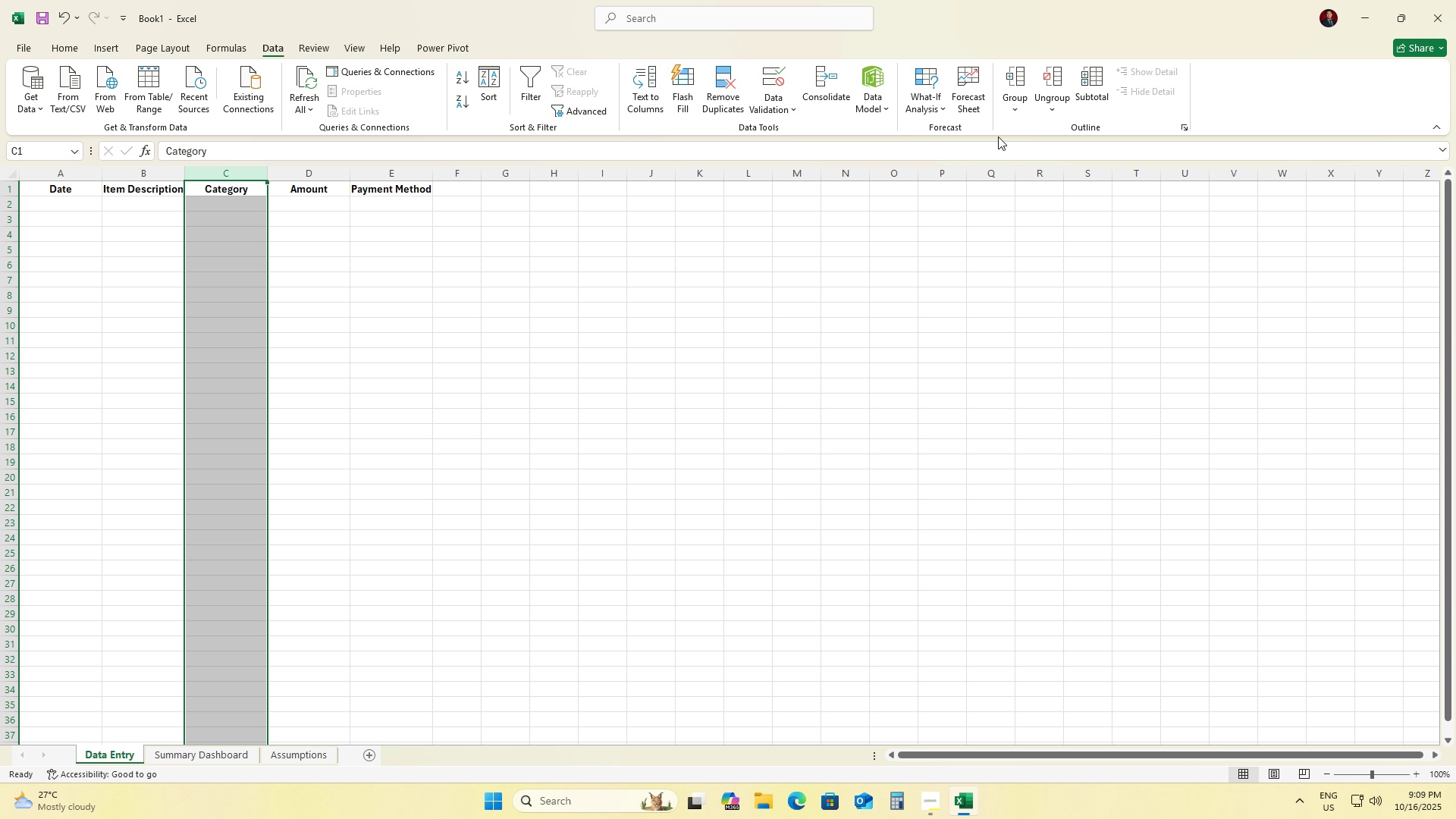 
wait(15.4)
 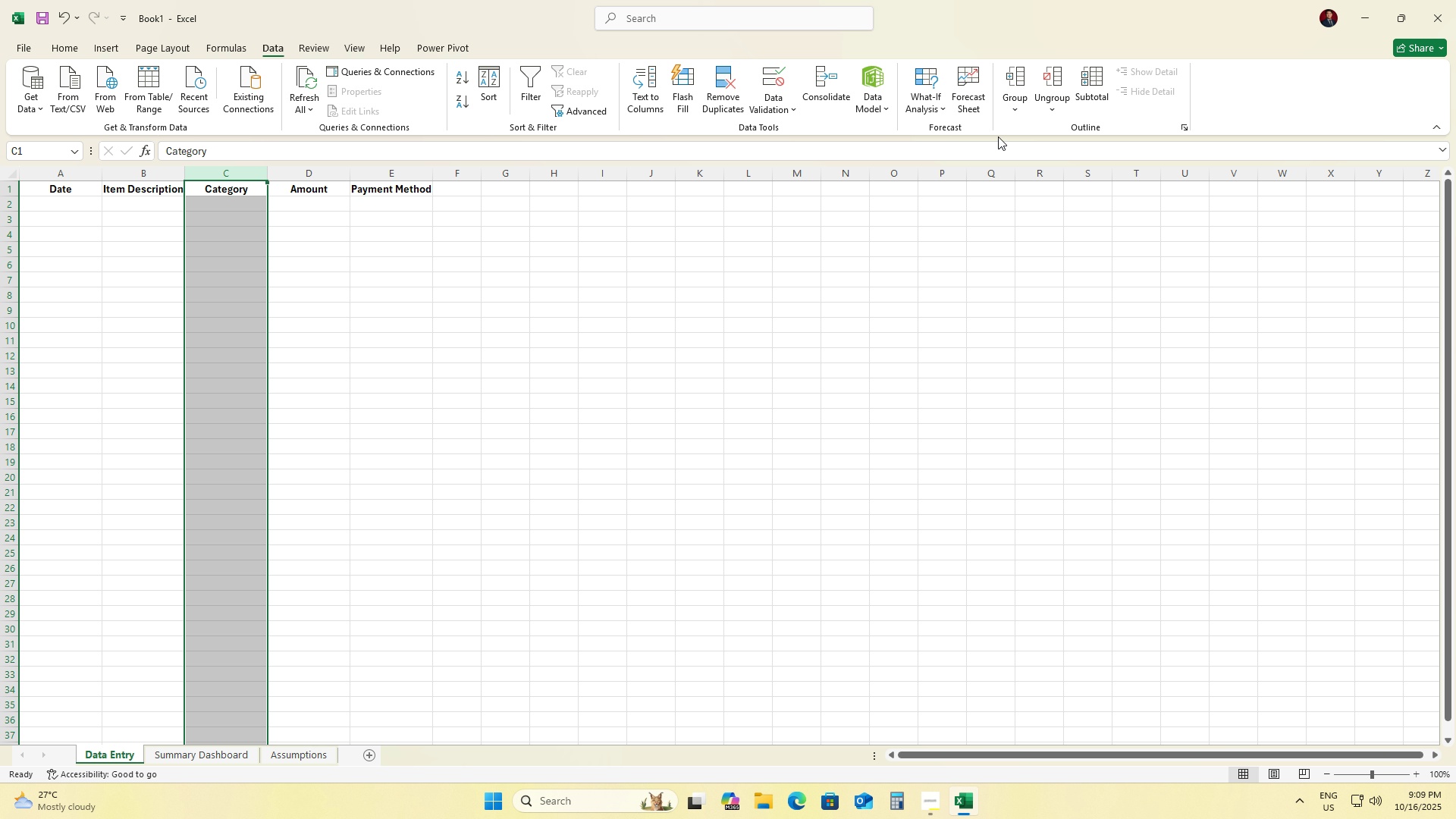 
left_click([38, 112])
 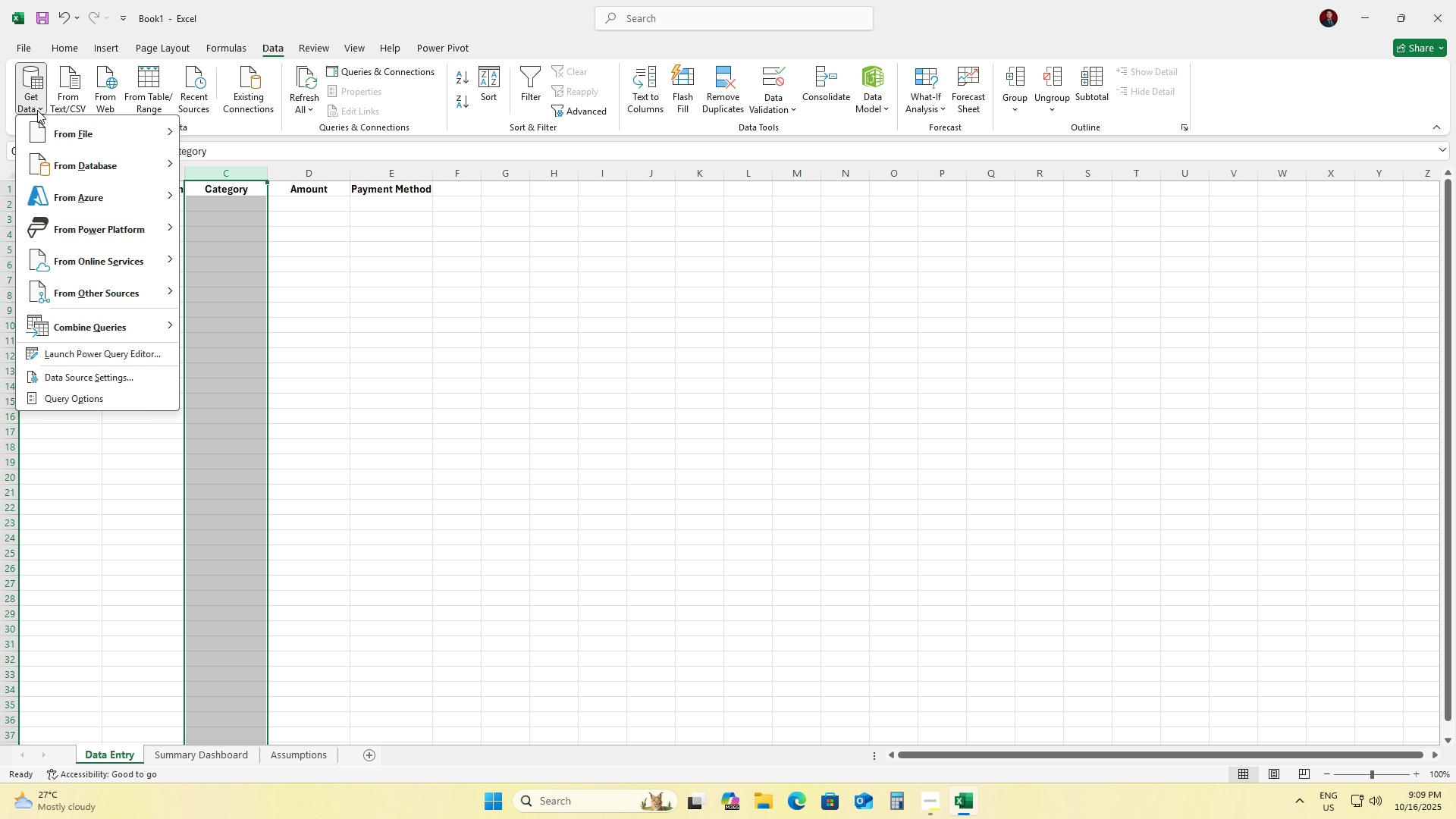 
left_click([37, 110])
 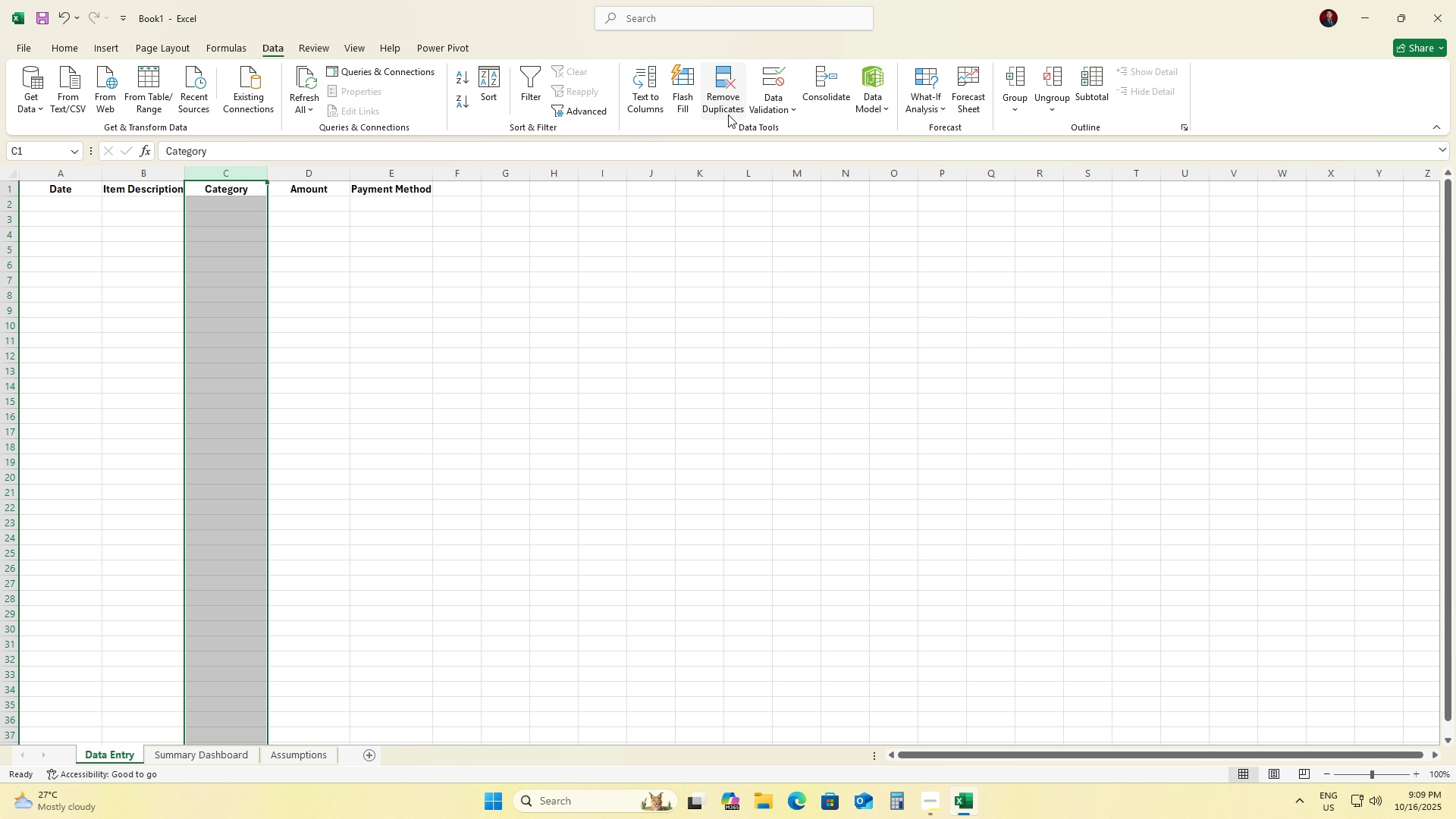 
left_click([789, 109])
 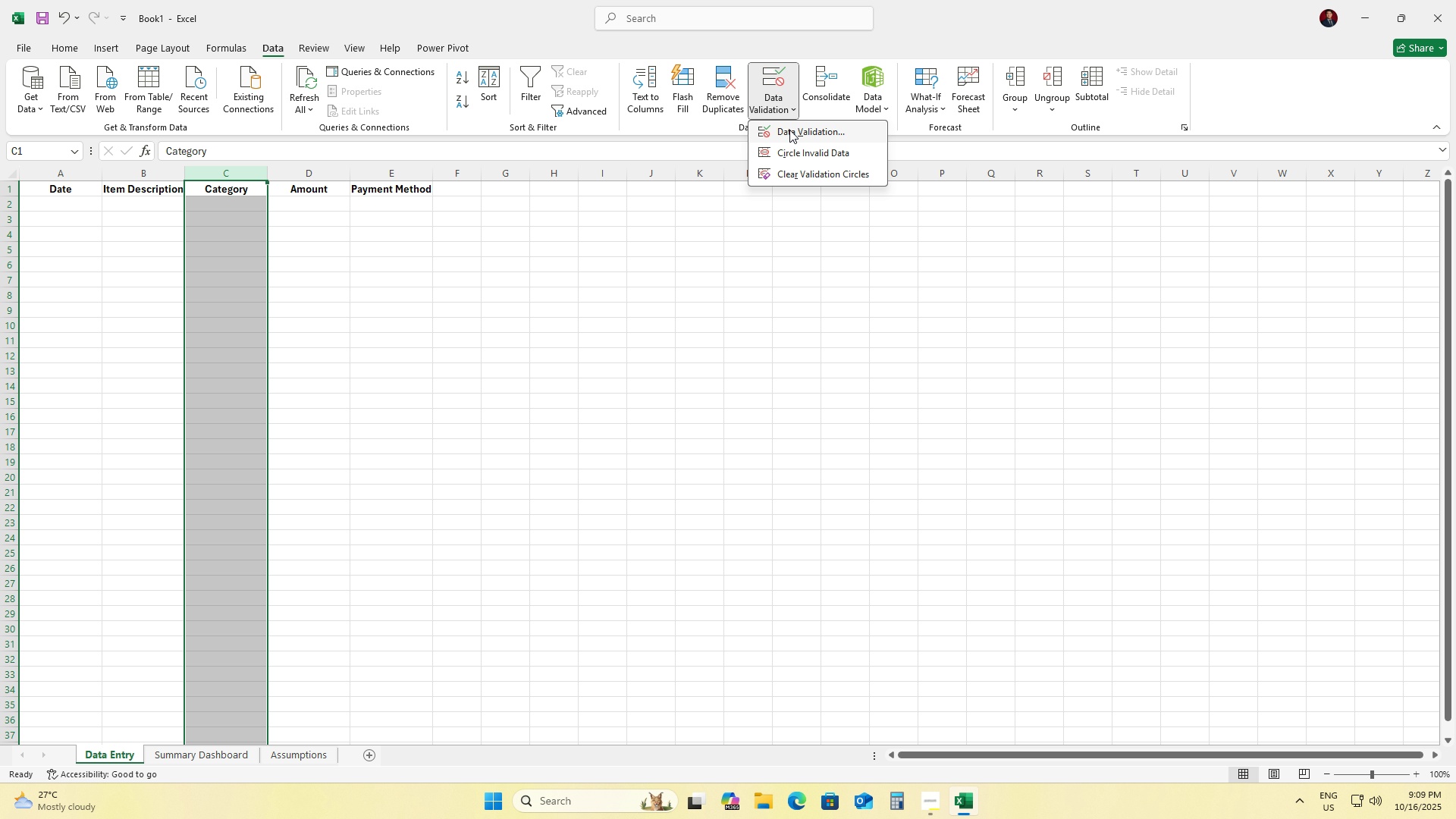 
left_click([789, 130])
 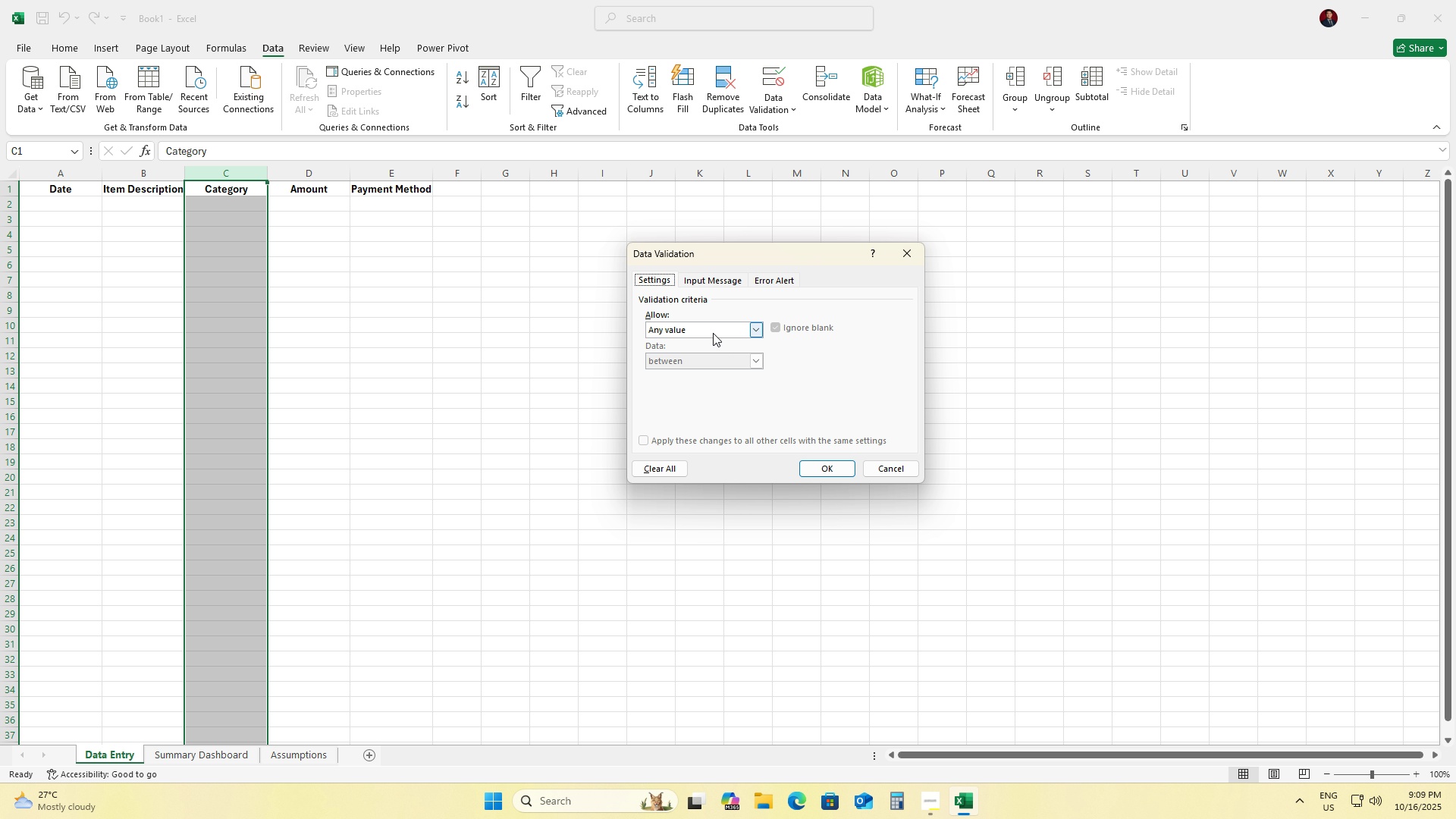 
left_click([713, 333])
 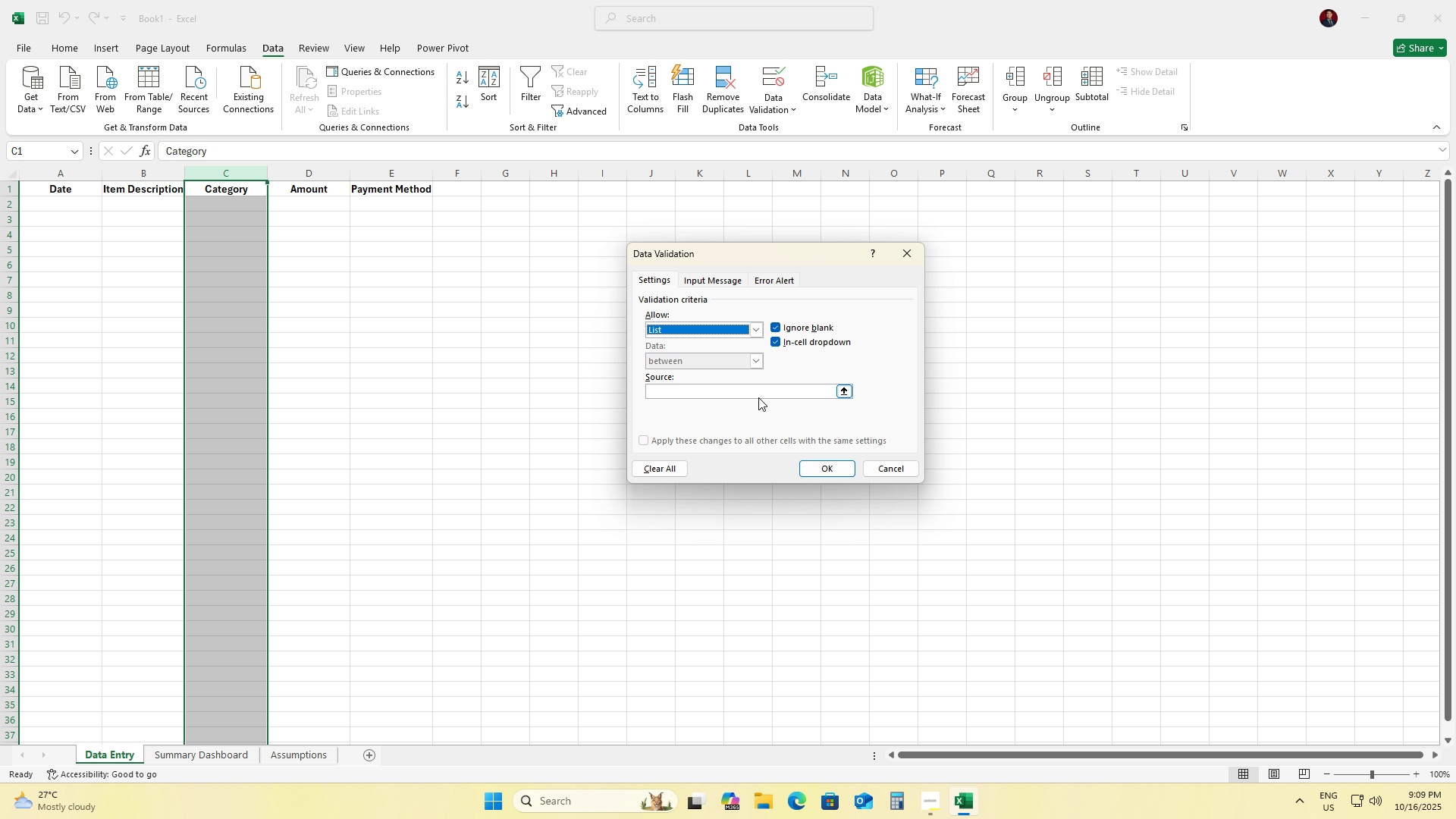 
left_click([758, 397])
 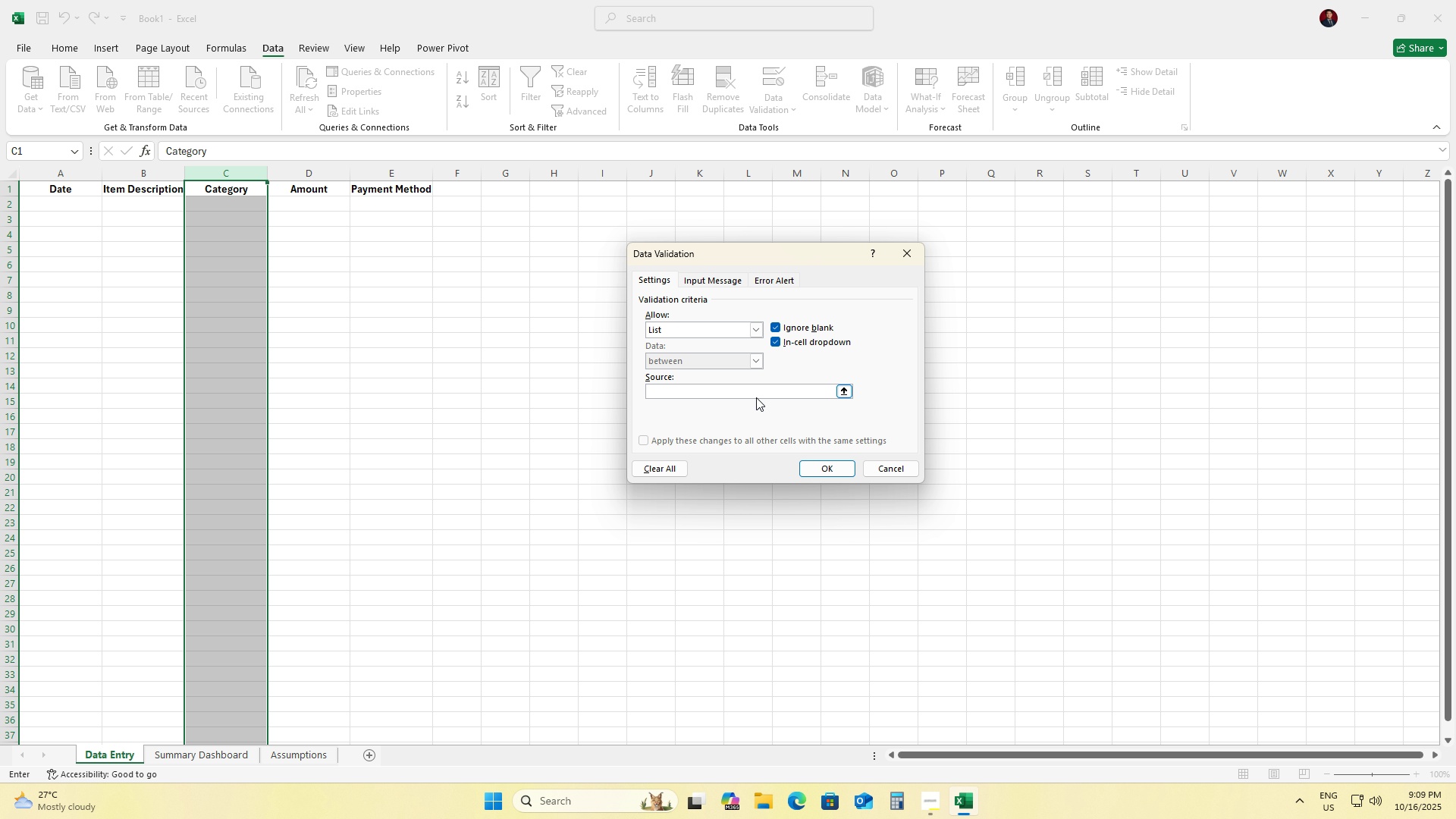 
type(Supplies, Advertising, Labor)
 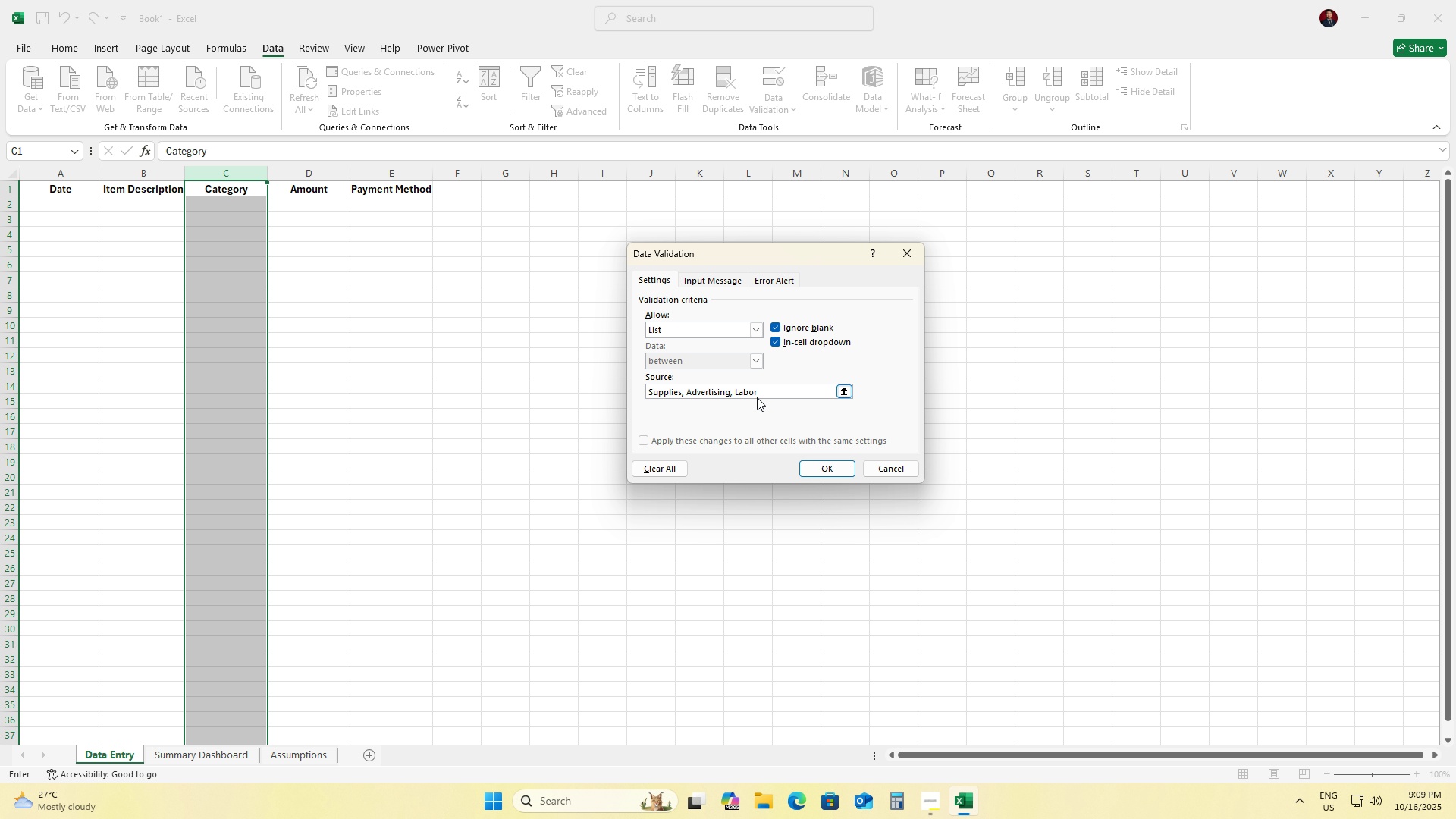 
type(, Other)
 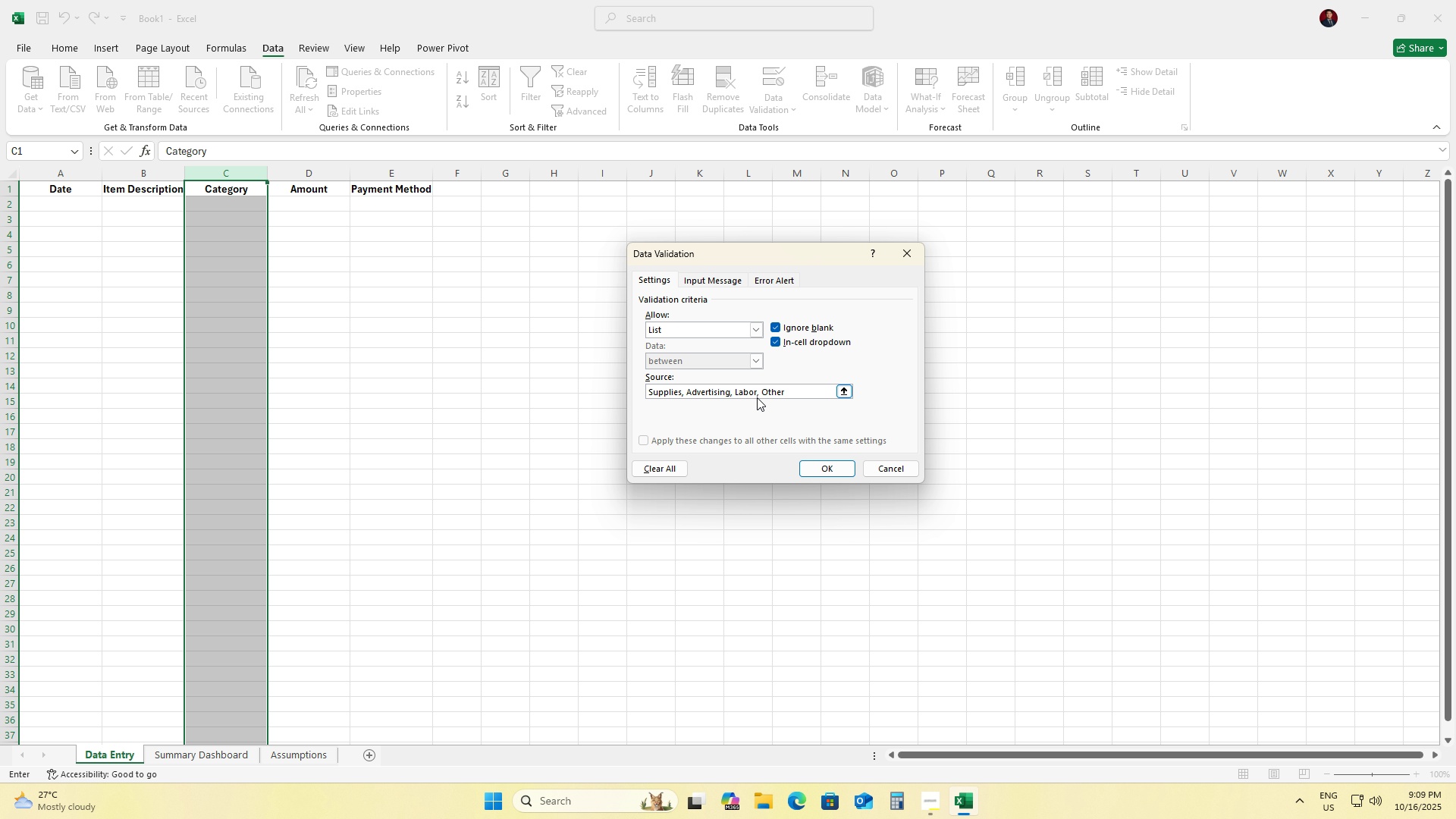 
left_click([817, 470])
 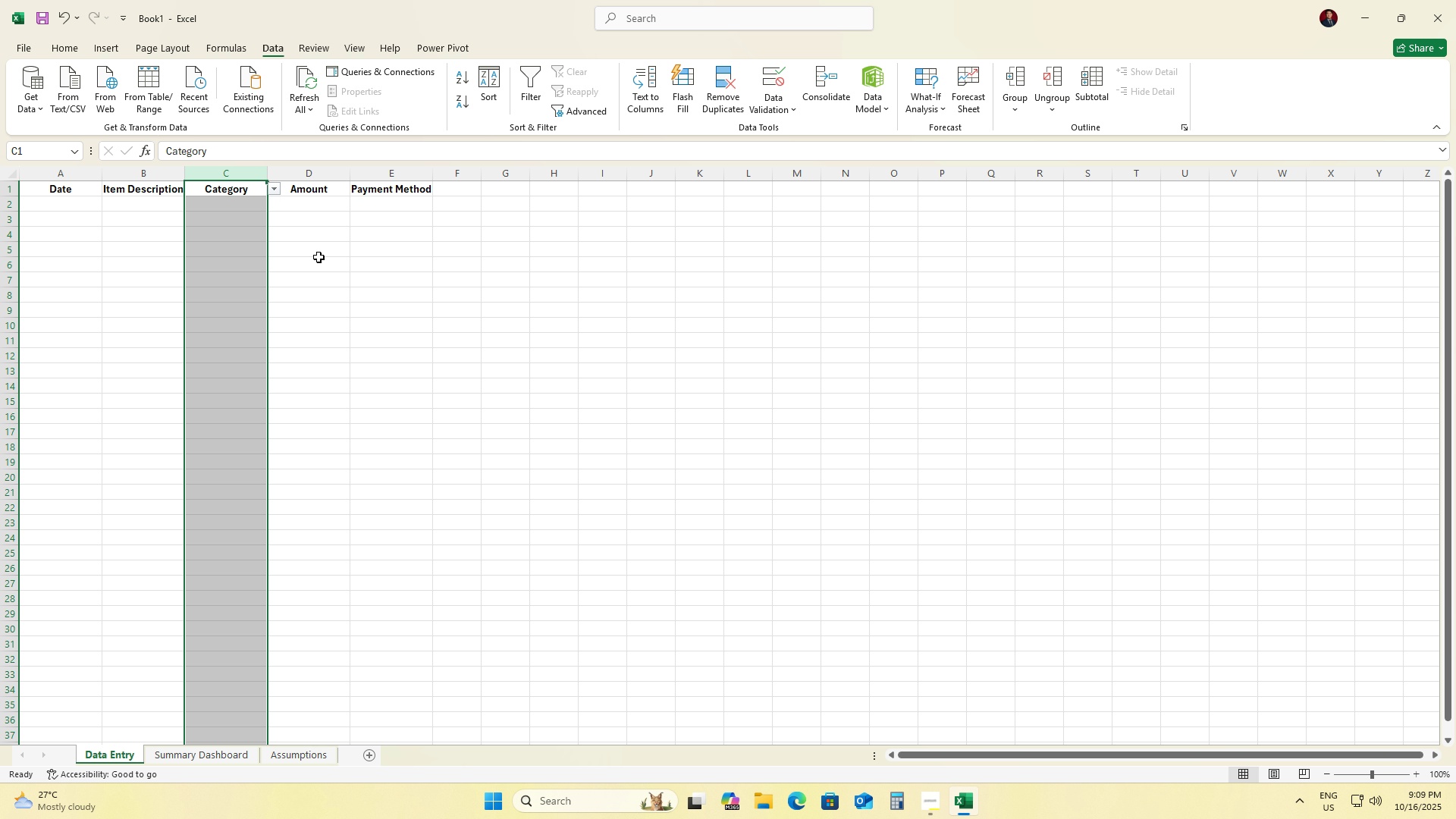 
left_click([367, 268])
 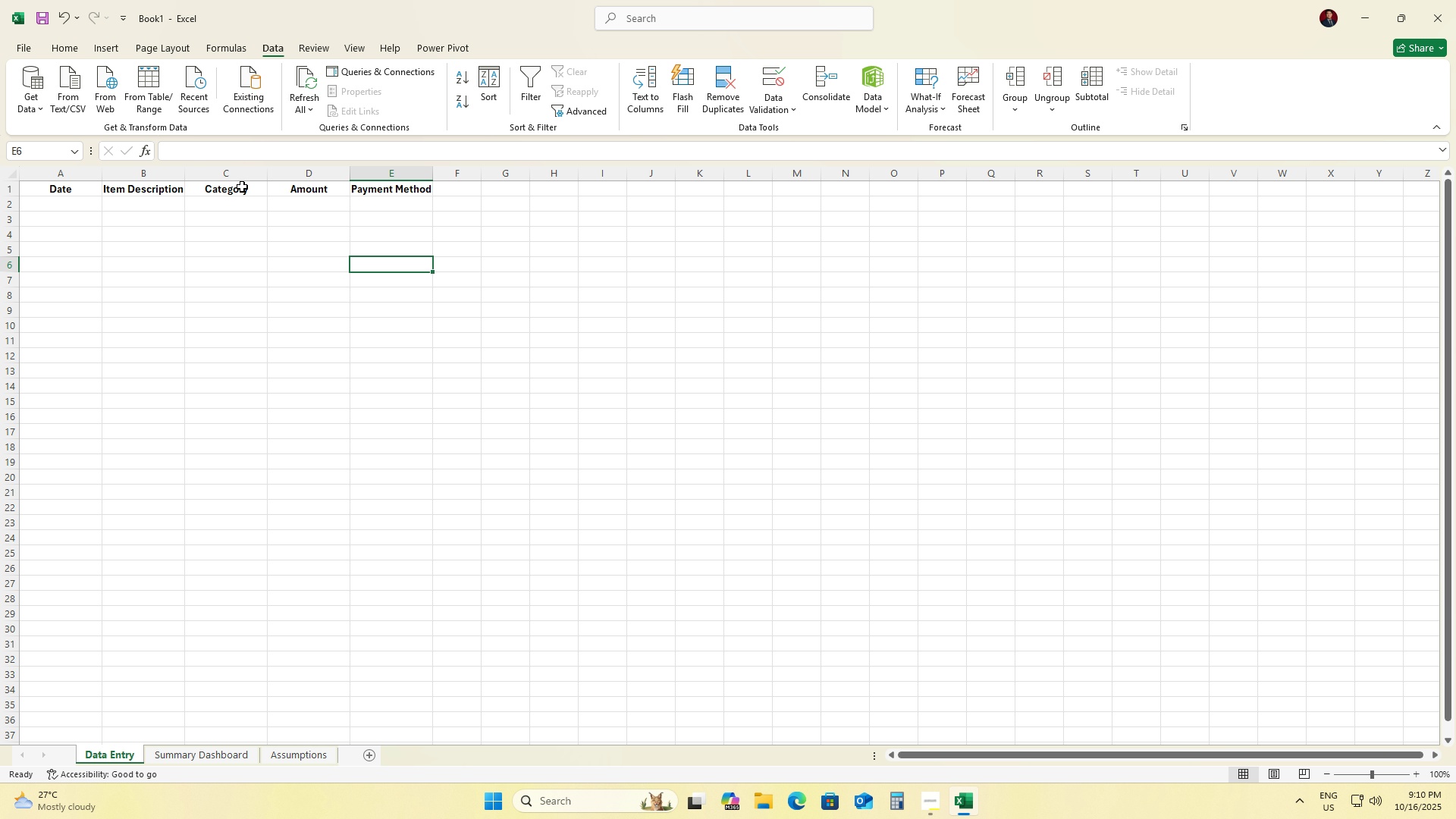 
left_click([242, 187])
 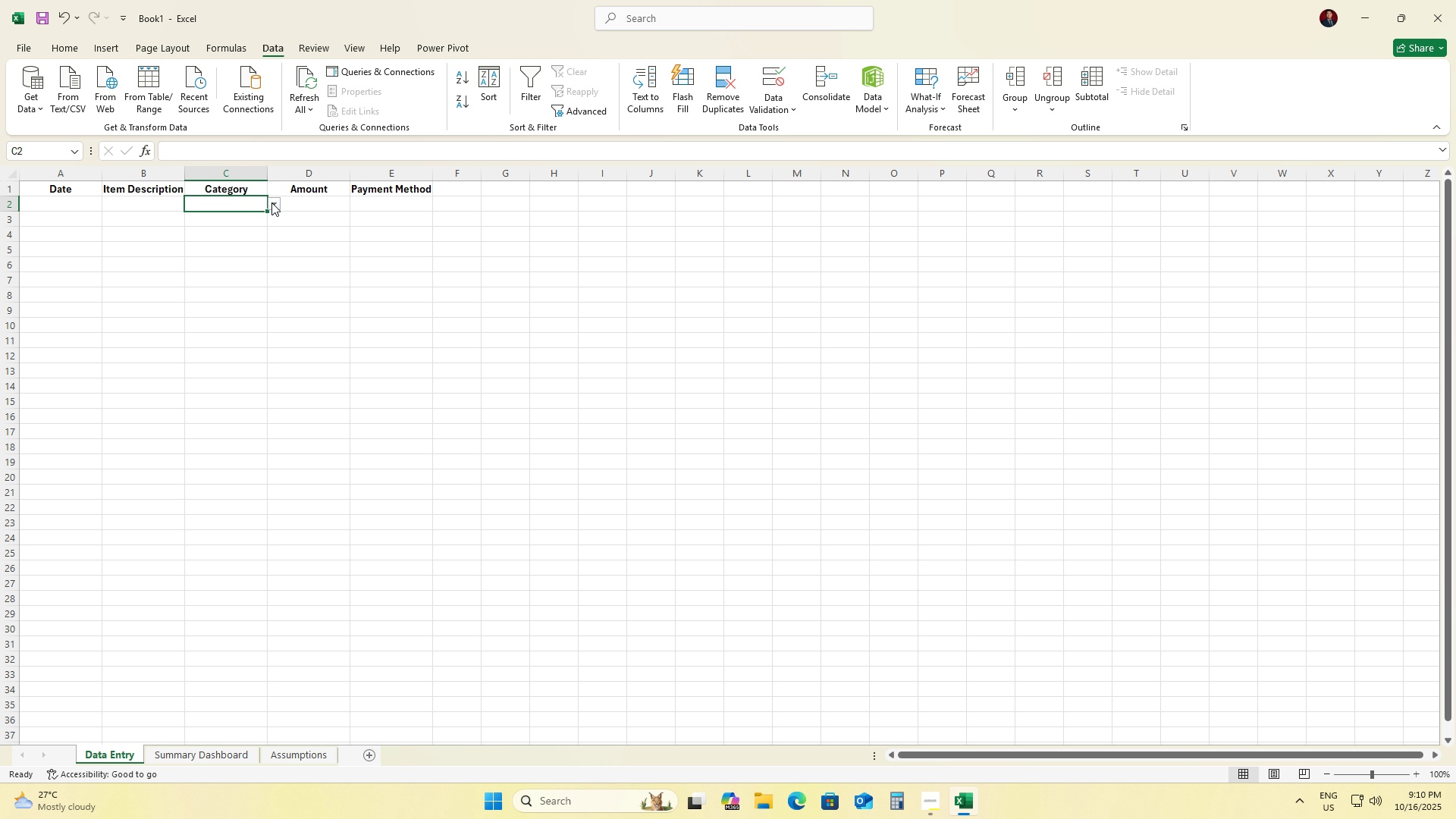 
left_click([276, 204])
 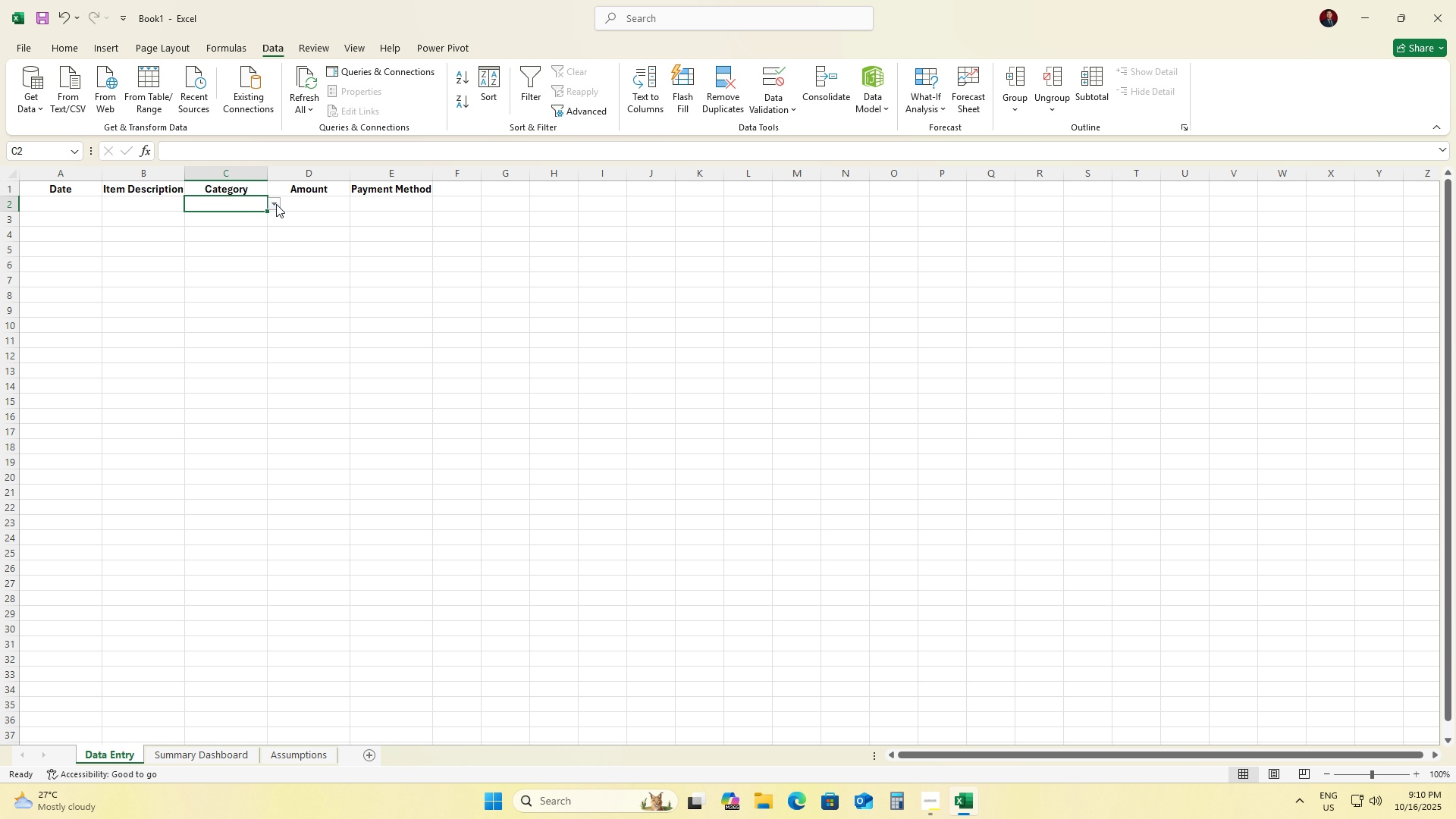 
double_click([276, 204])
 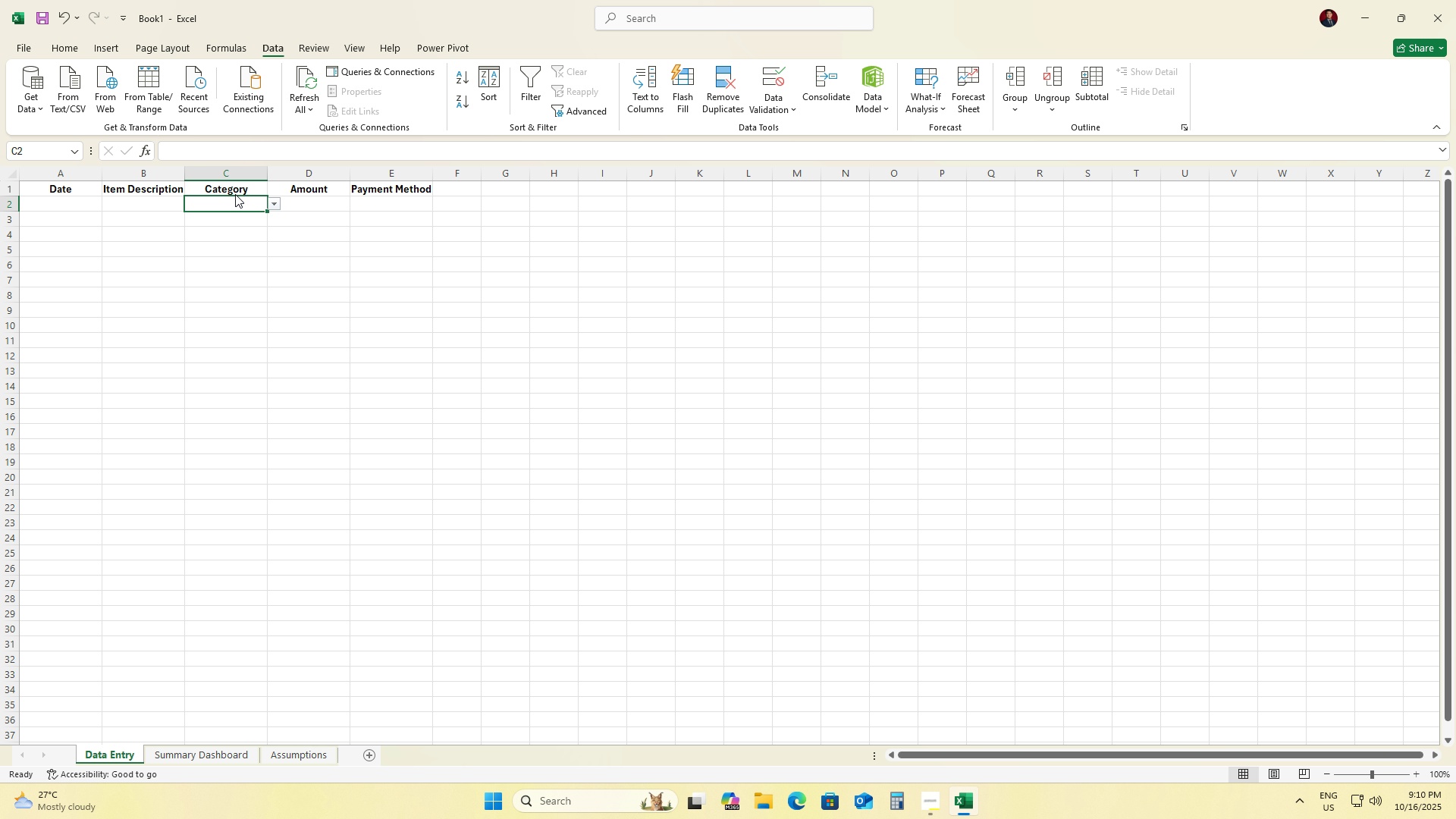 
left_click([235, 194])
 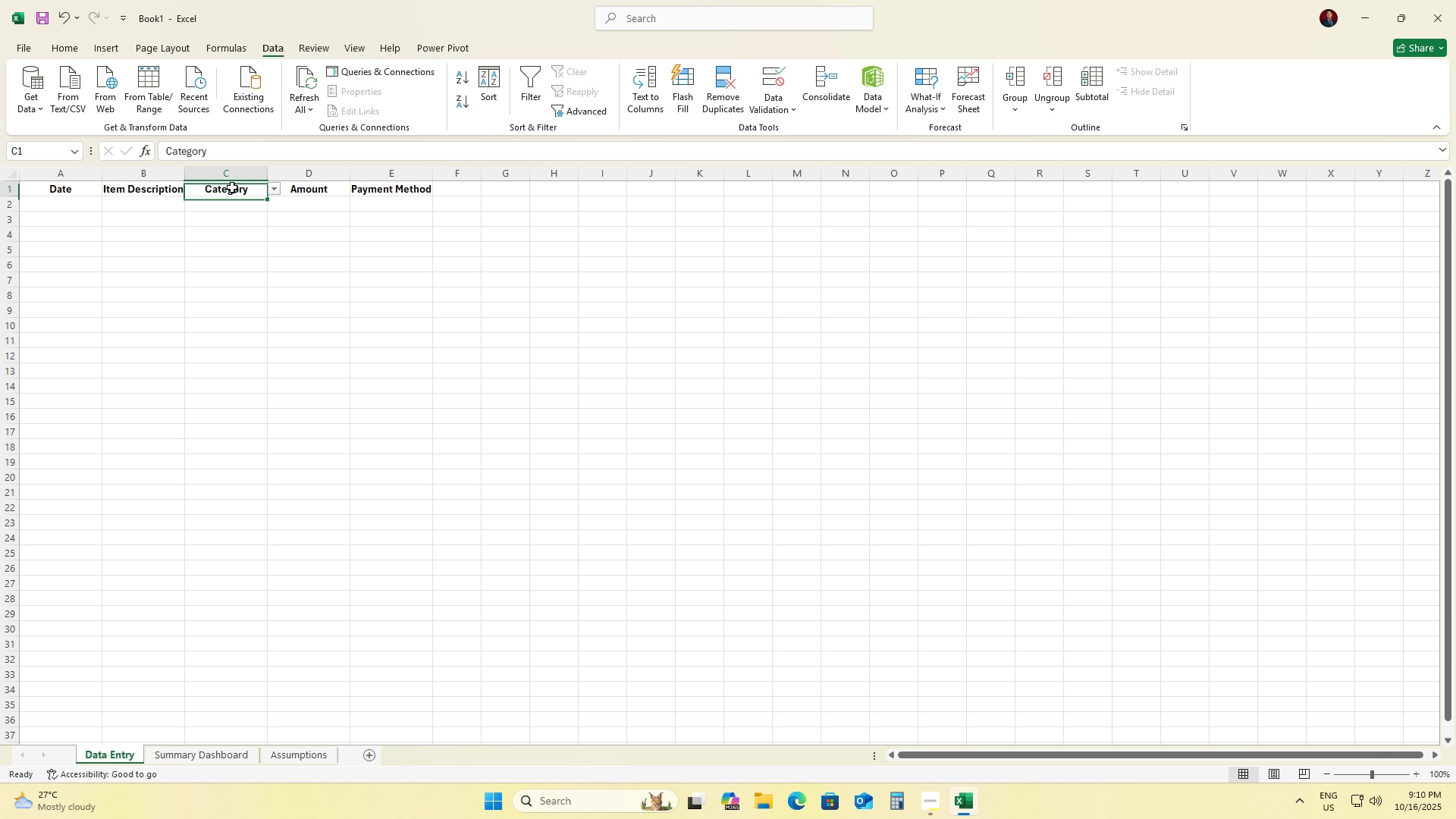 
left_click([232, 187])
 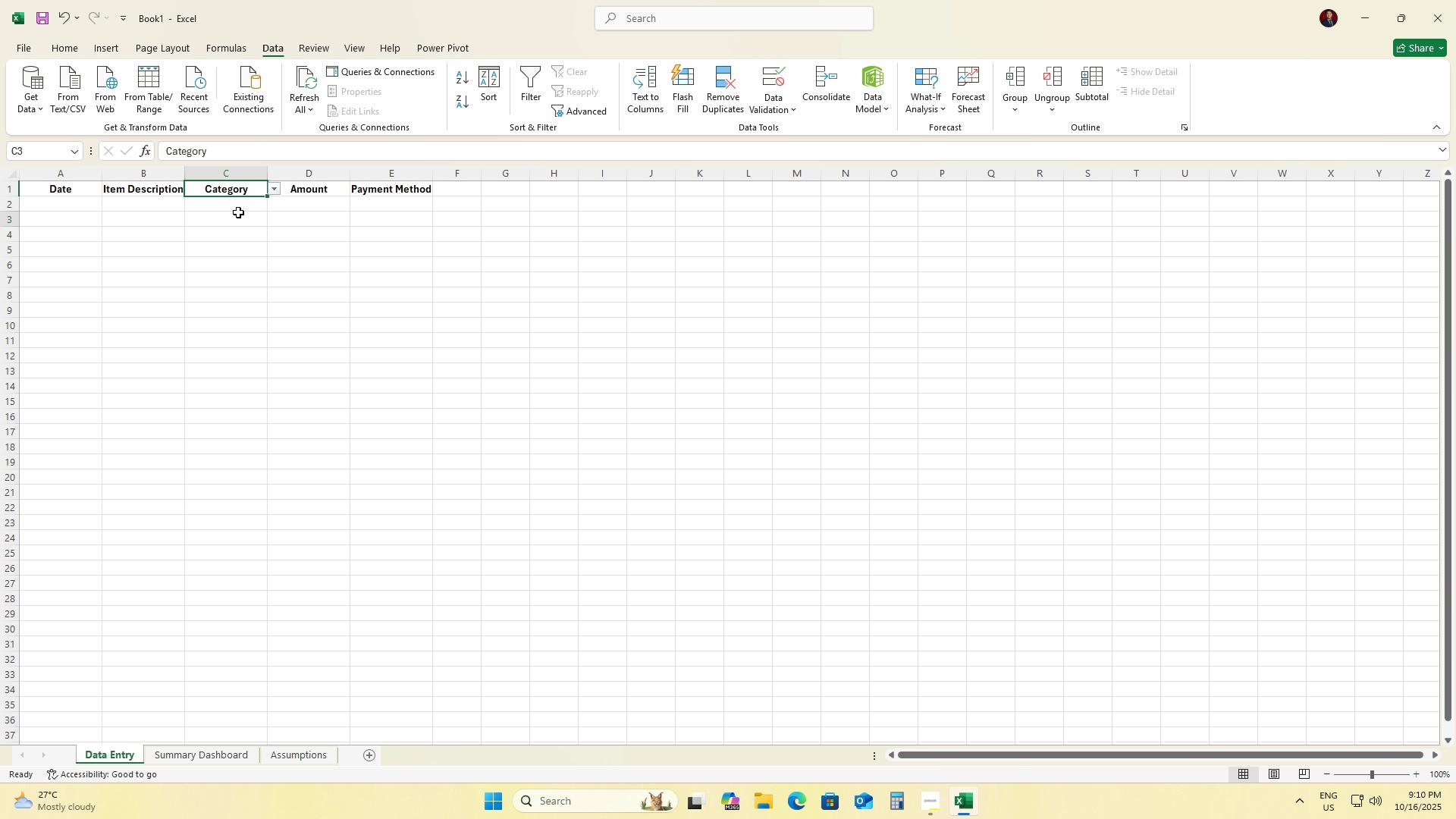 
left_click([238, 212])
 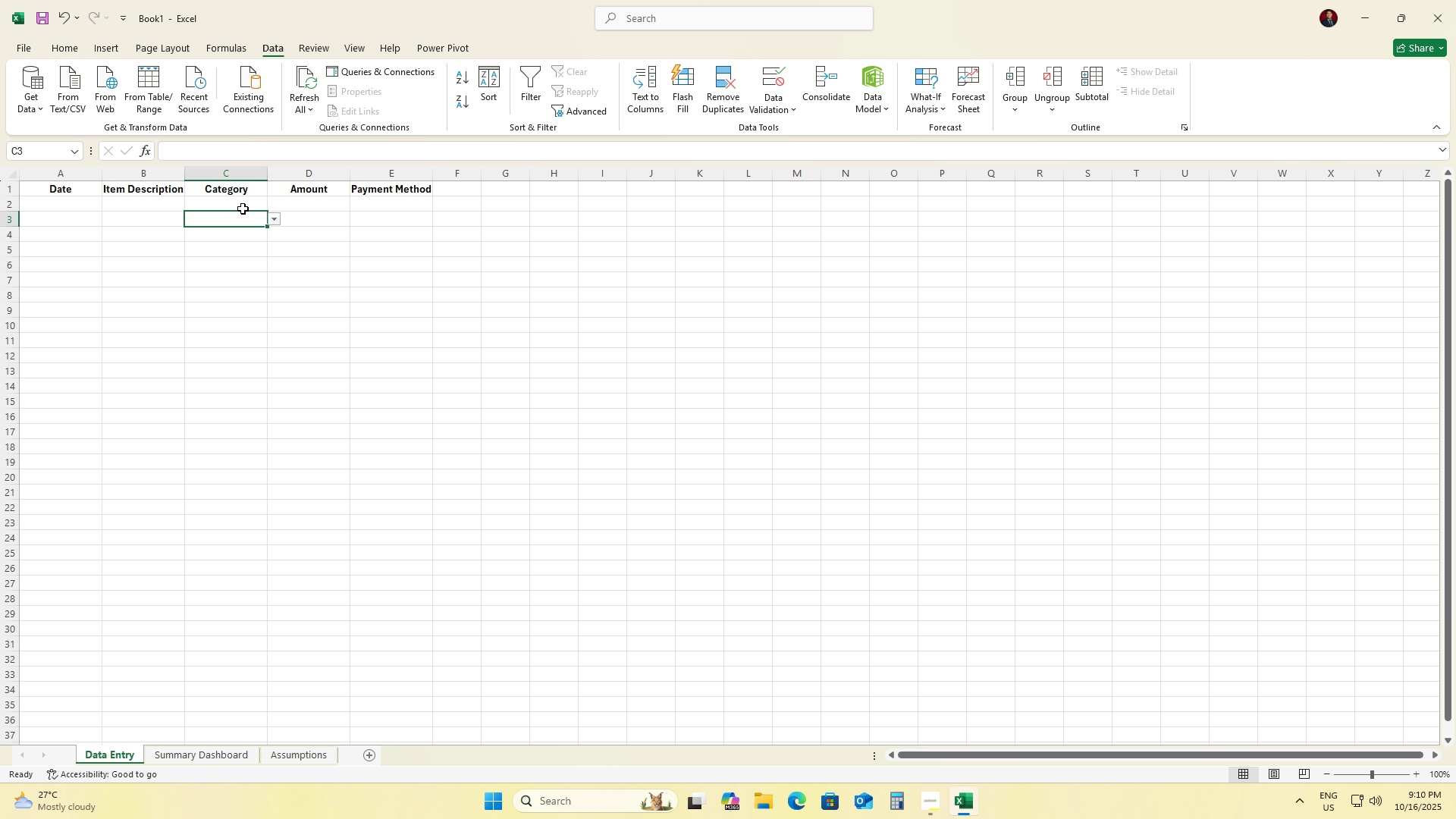 
left_click([243, 209])
 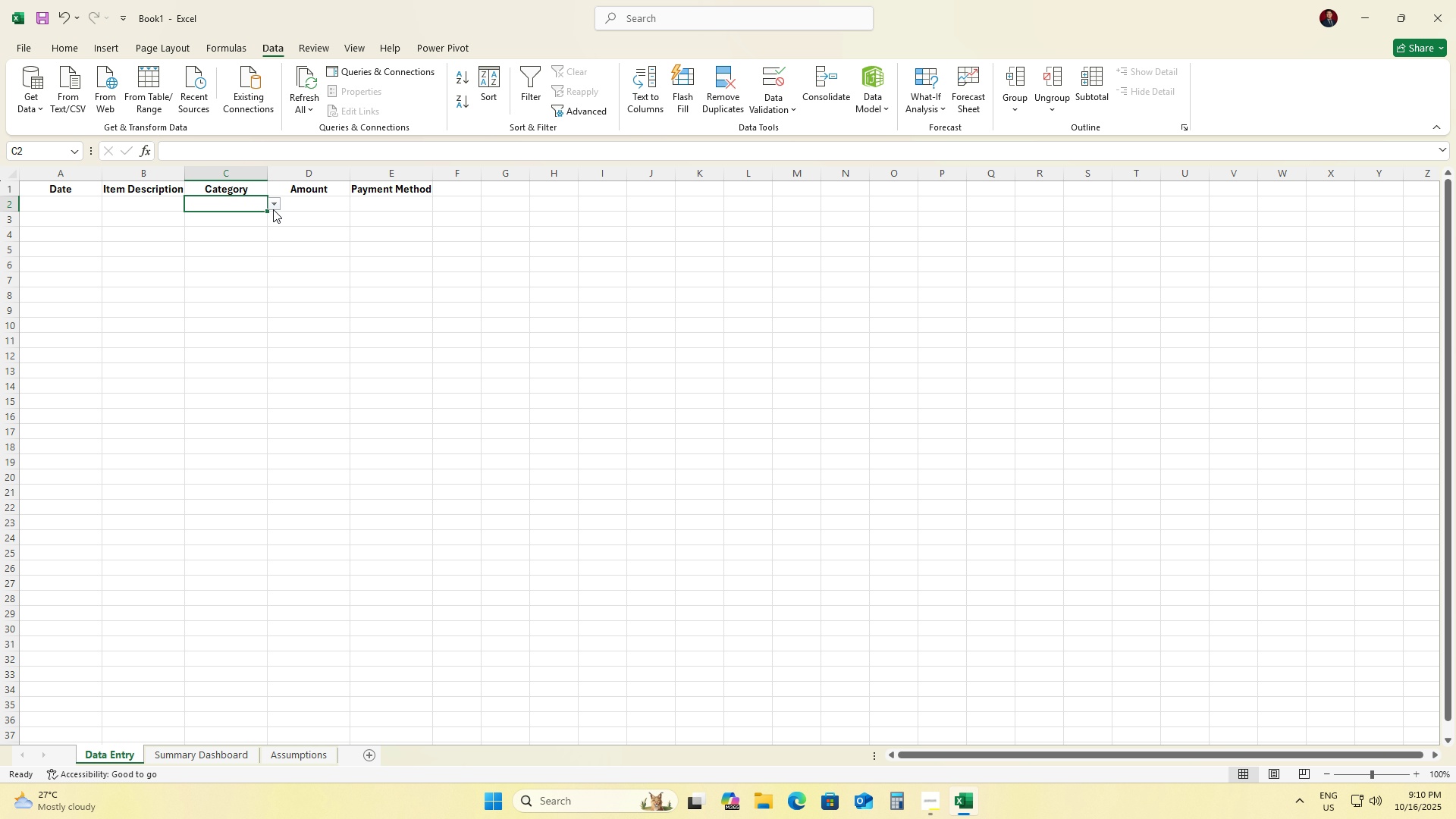 
double_click([273, 209])
 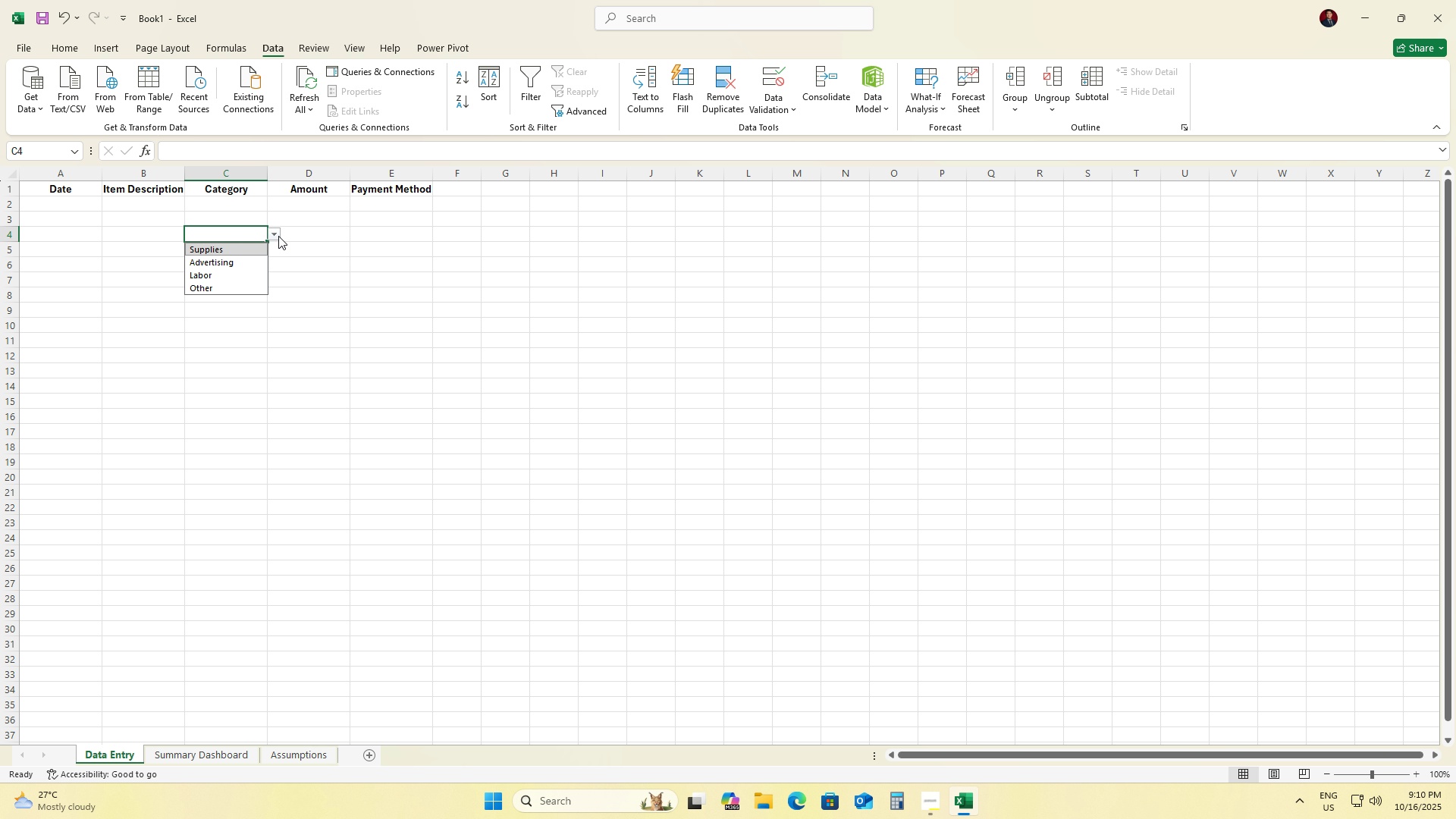 
double_click([278, 236])
 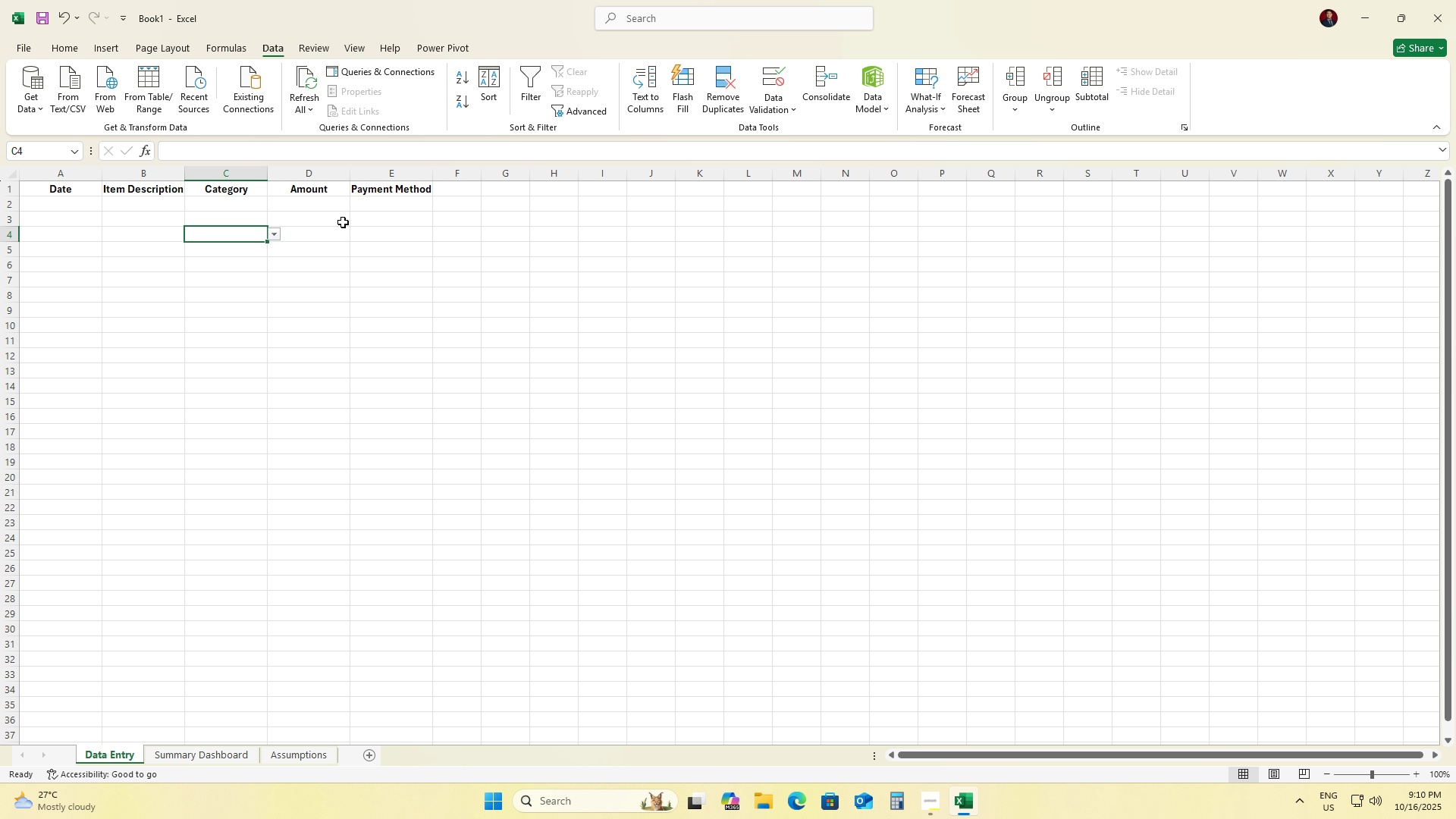 
left_click([381, 180])
 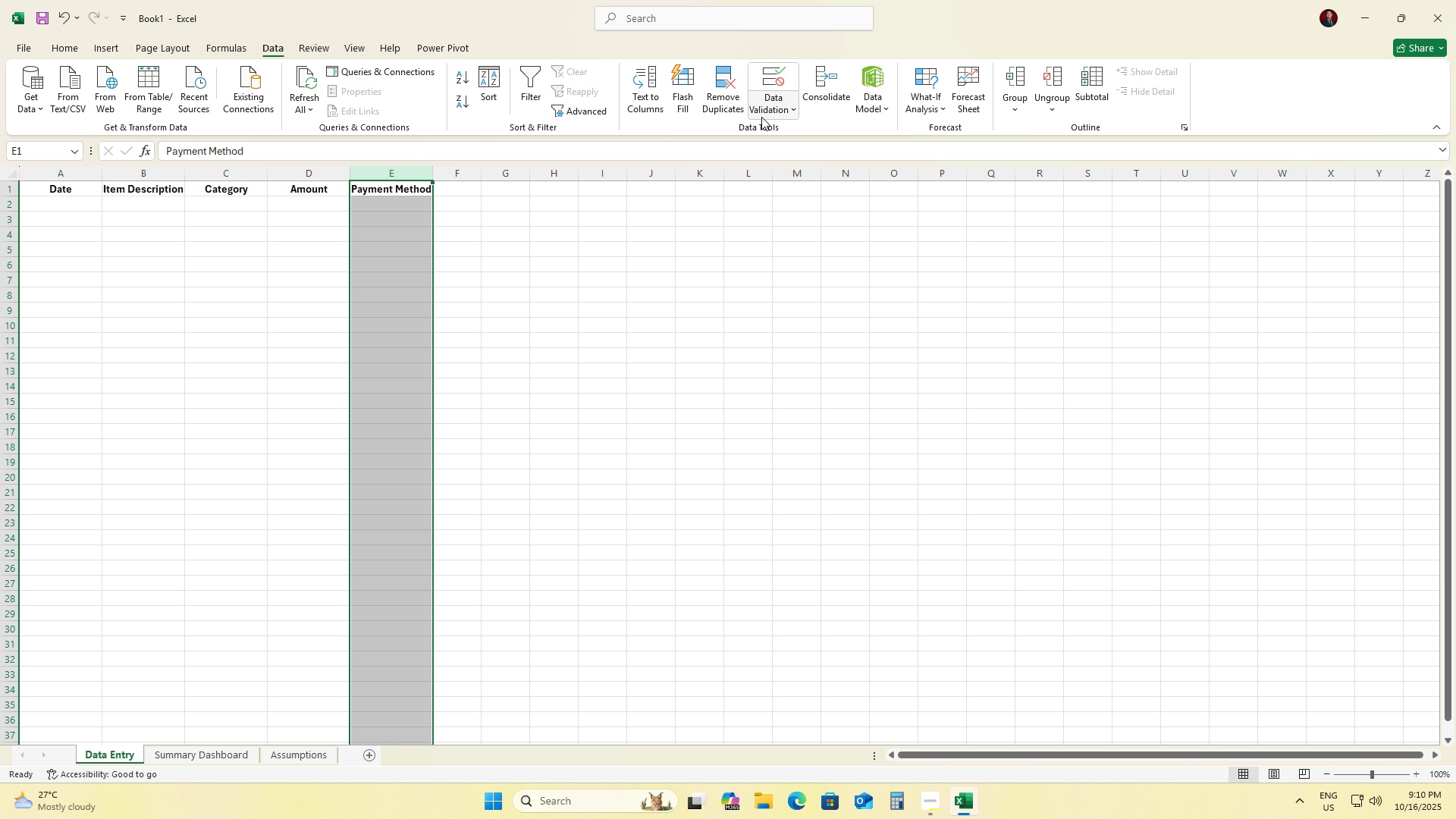 
double_click([780, 136])
 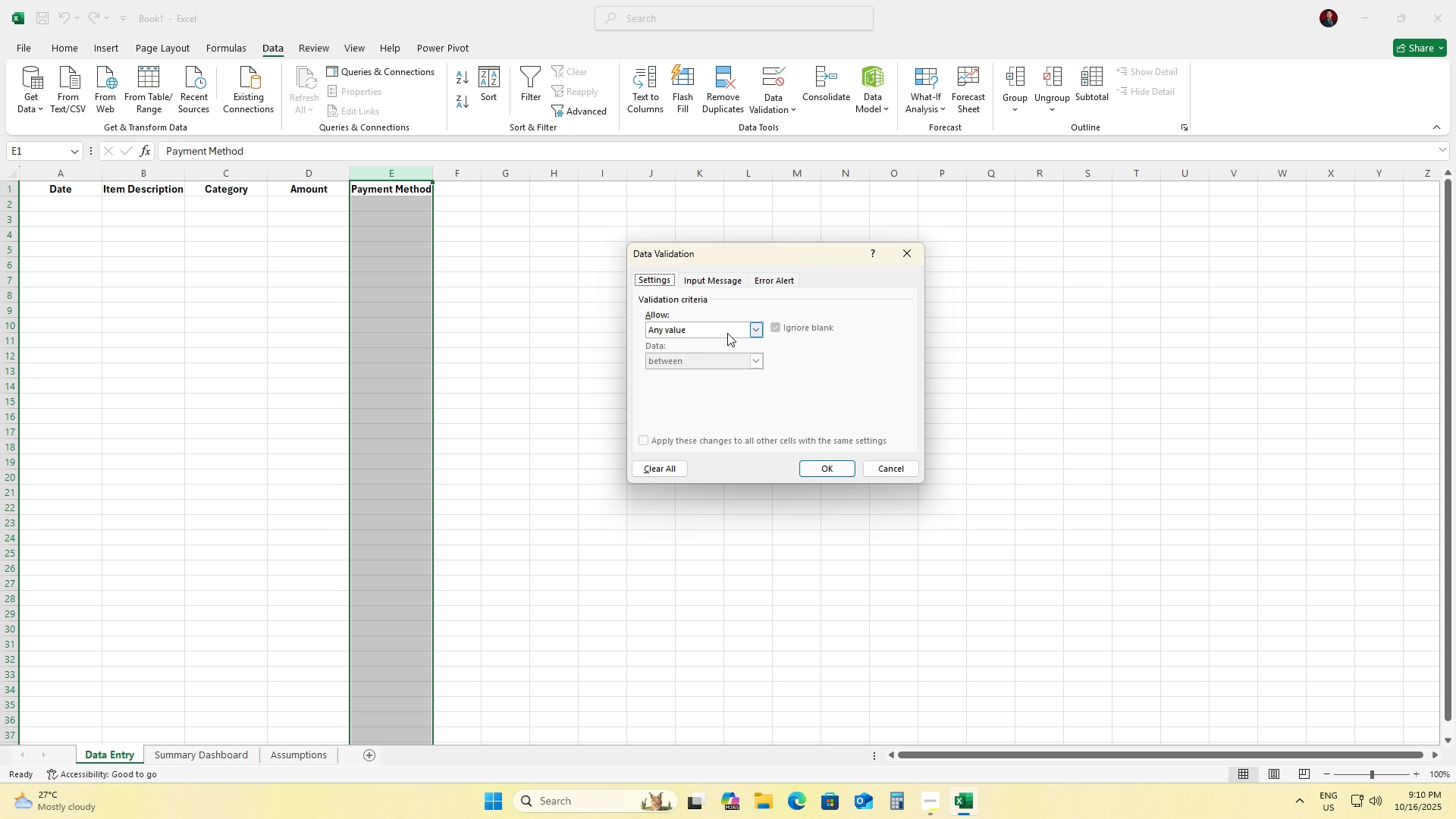 
left_click([732, 331])
 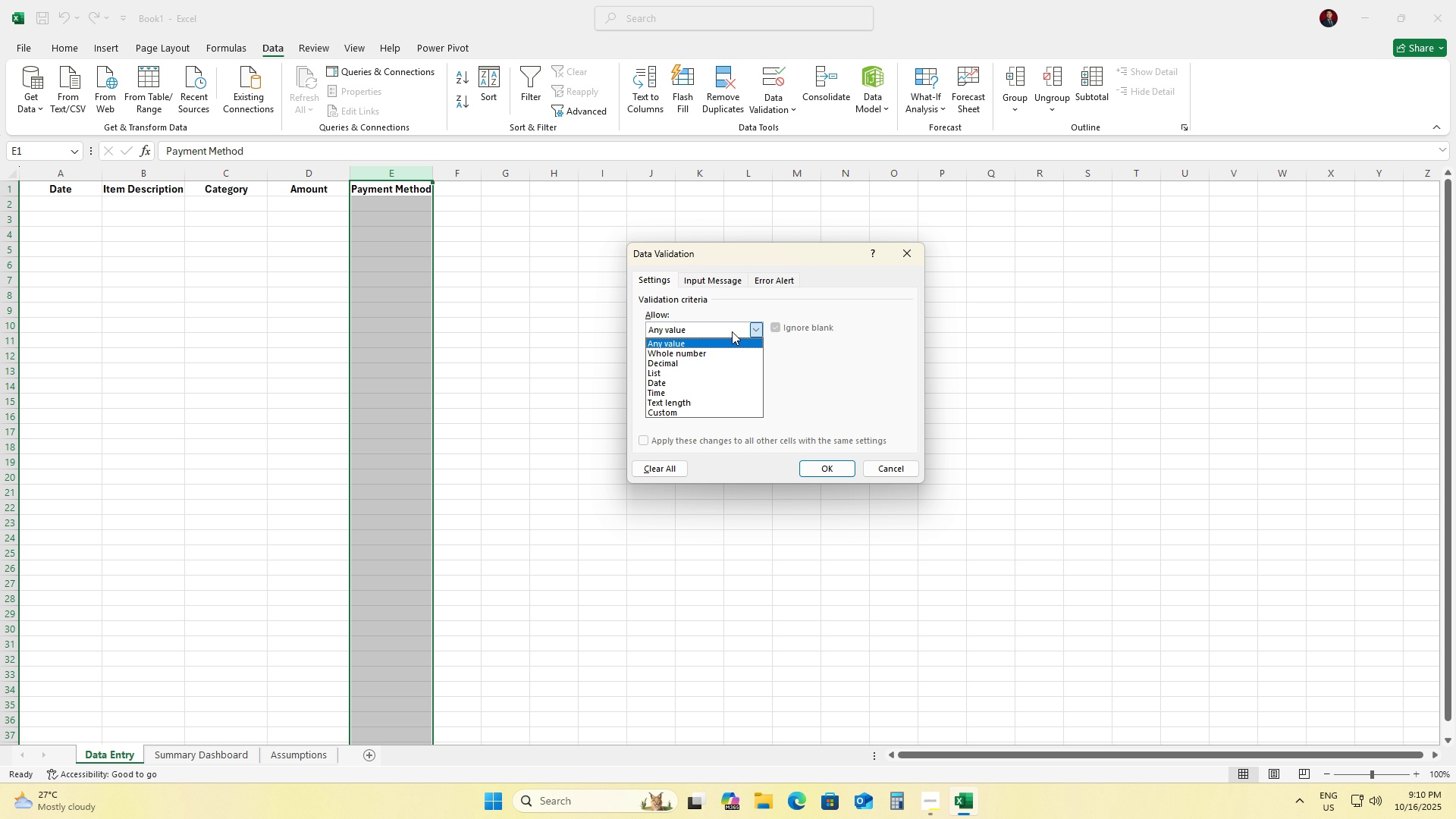 
wait(8.59)
 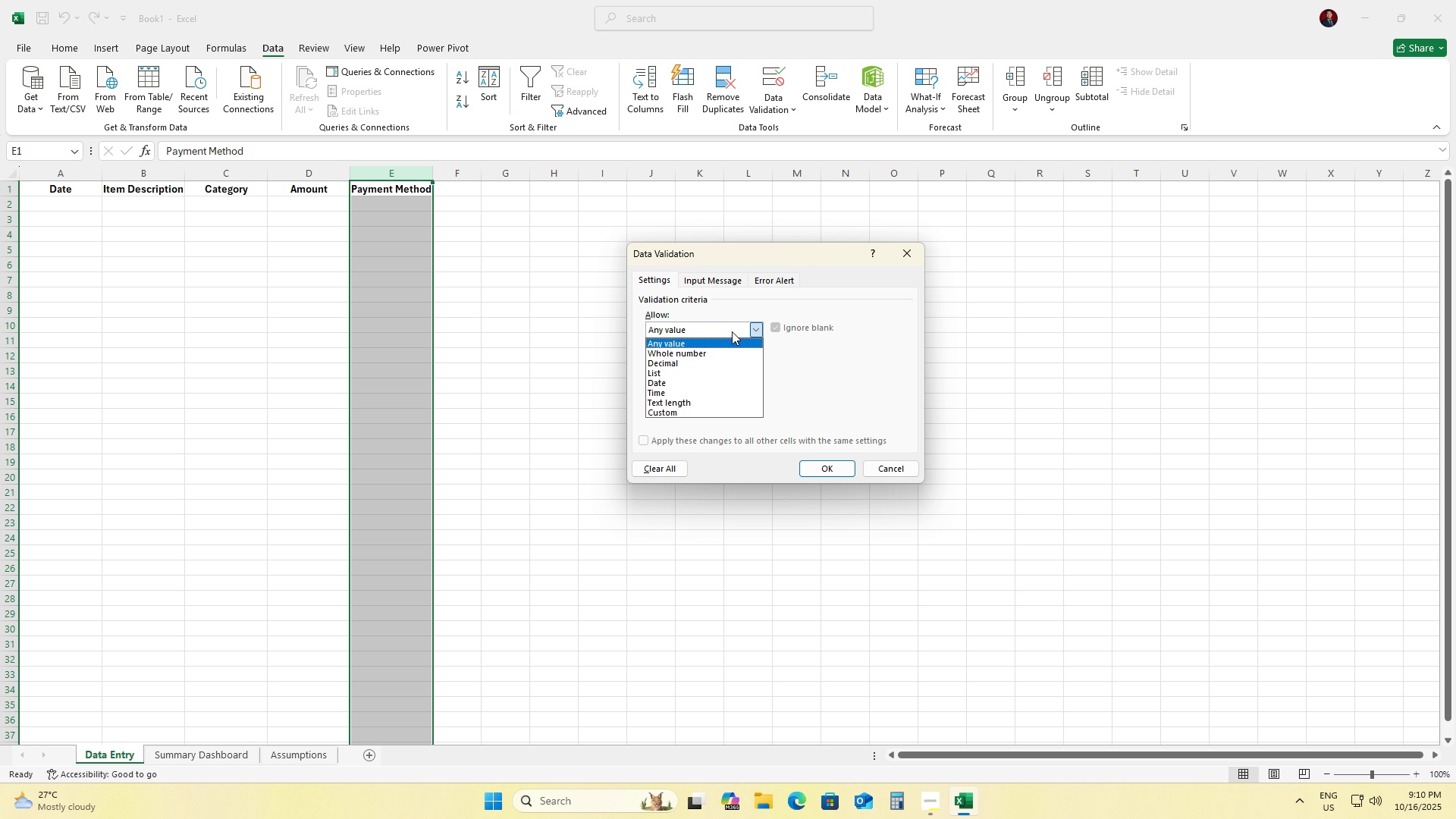 
left_click([709, 371])
 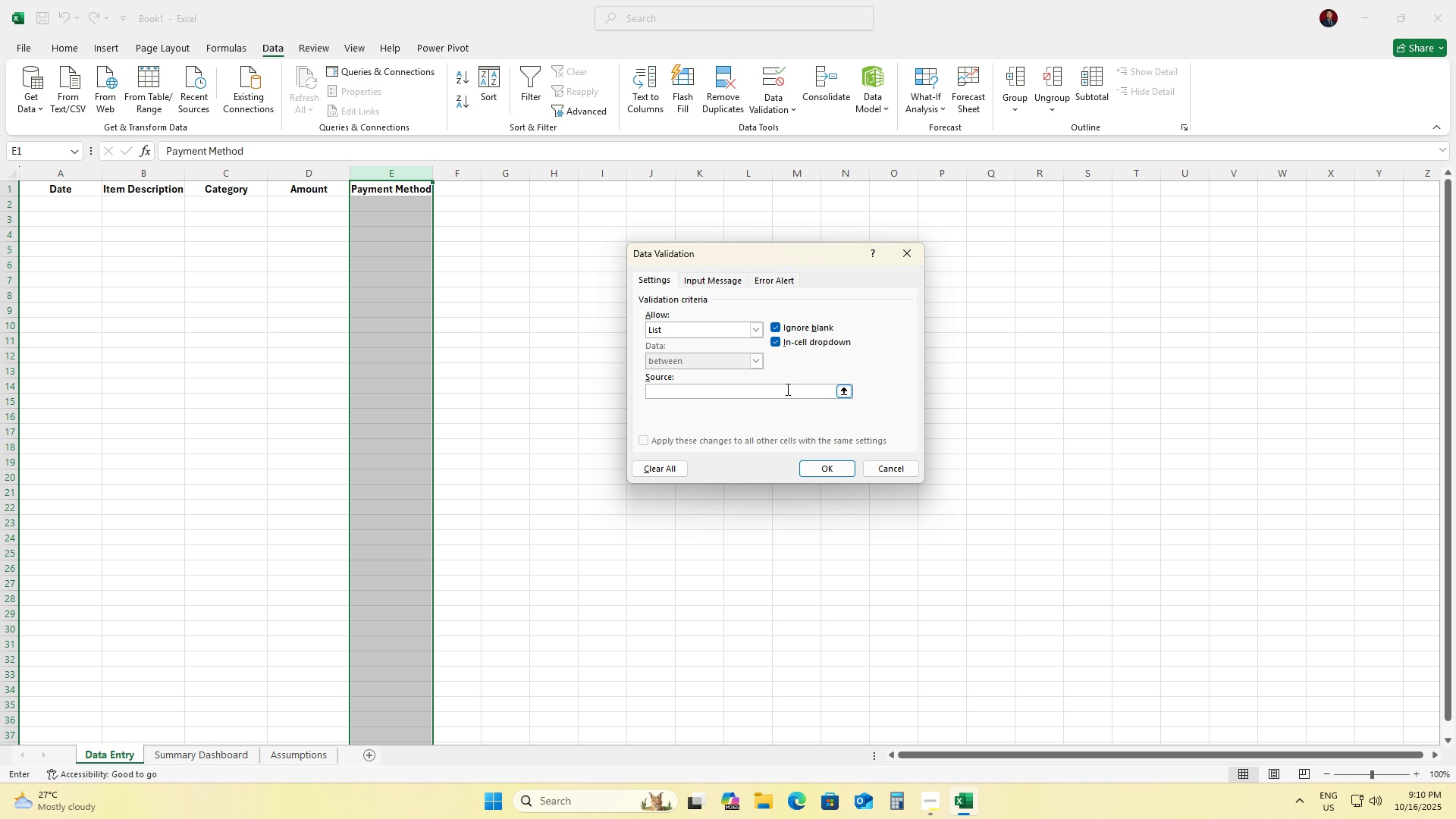 
left_click([786, 389])
 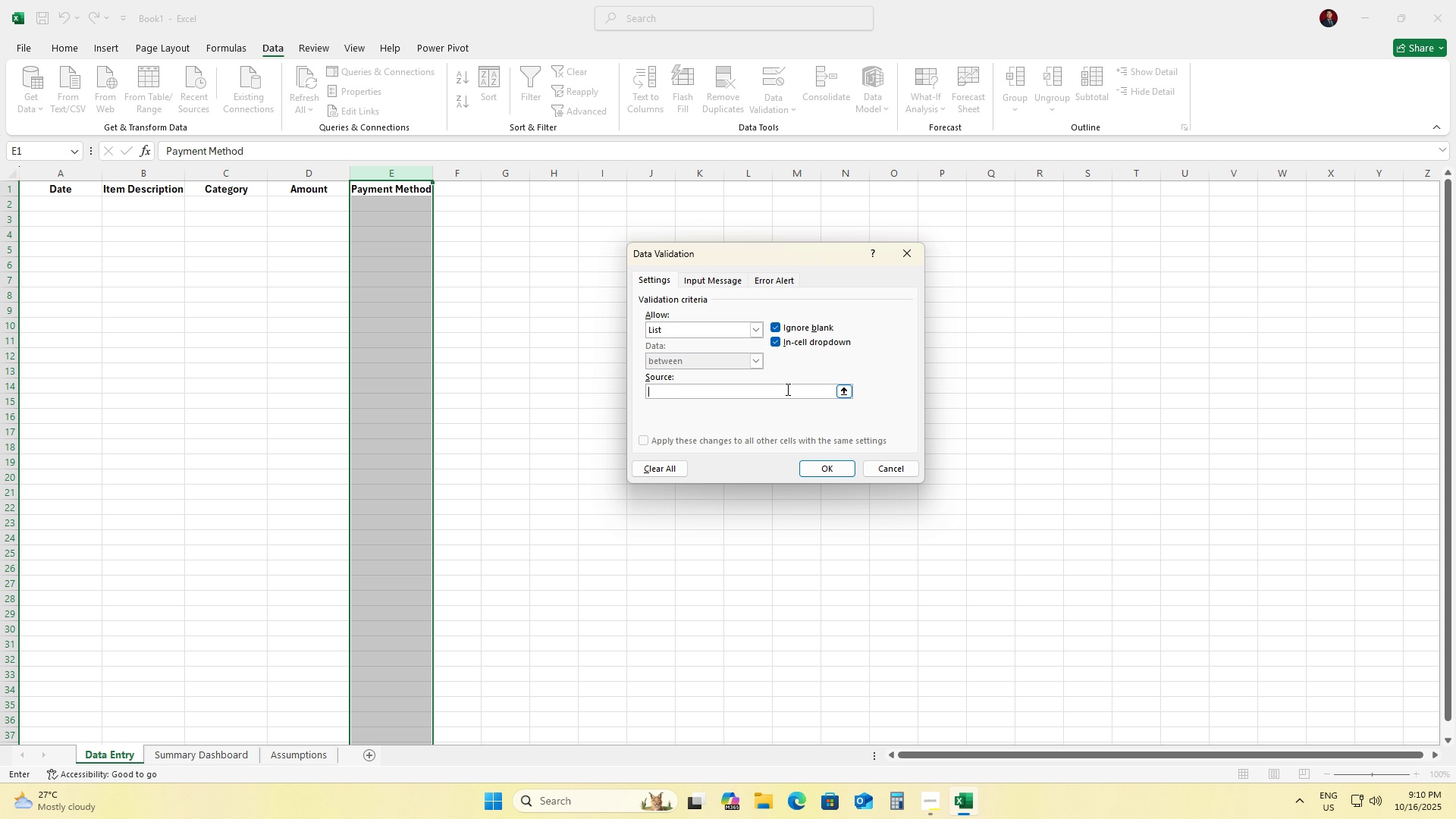 
type(Cash, Credit, )
key(Backspace)
key(Backspace)
type( Card, Mobile Payment, Other)
 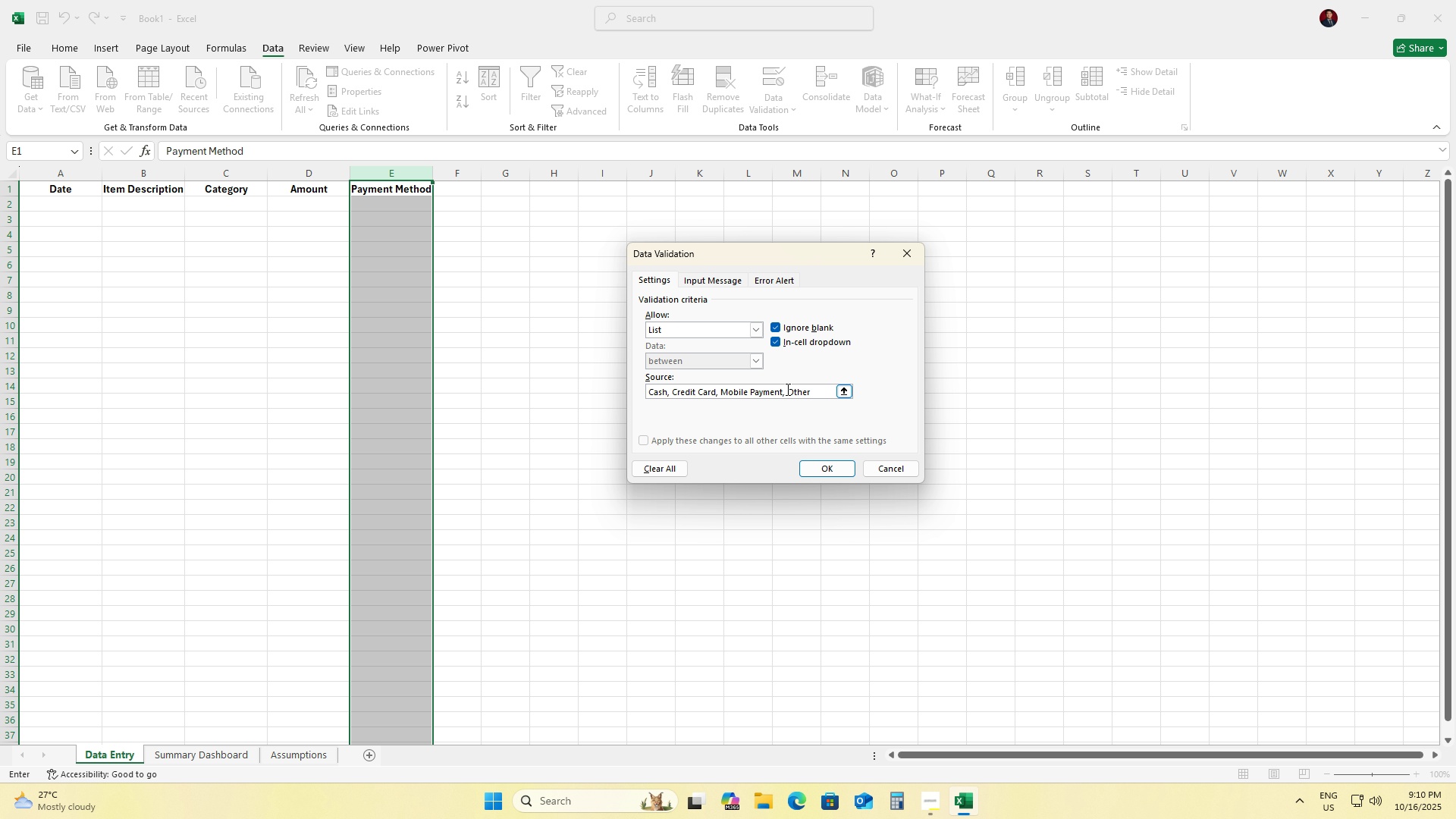 
left_click([831, 463])
 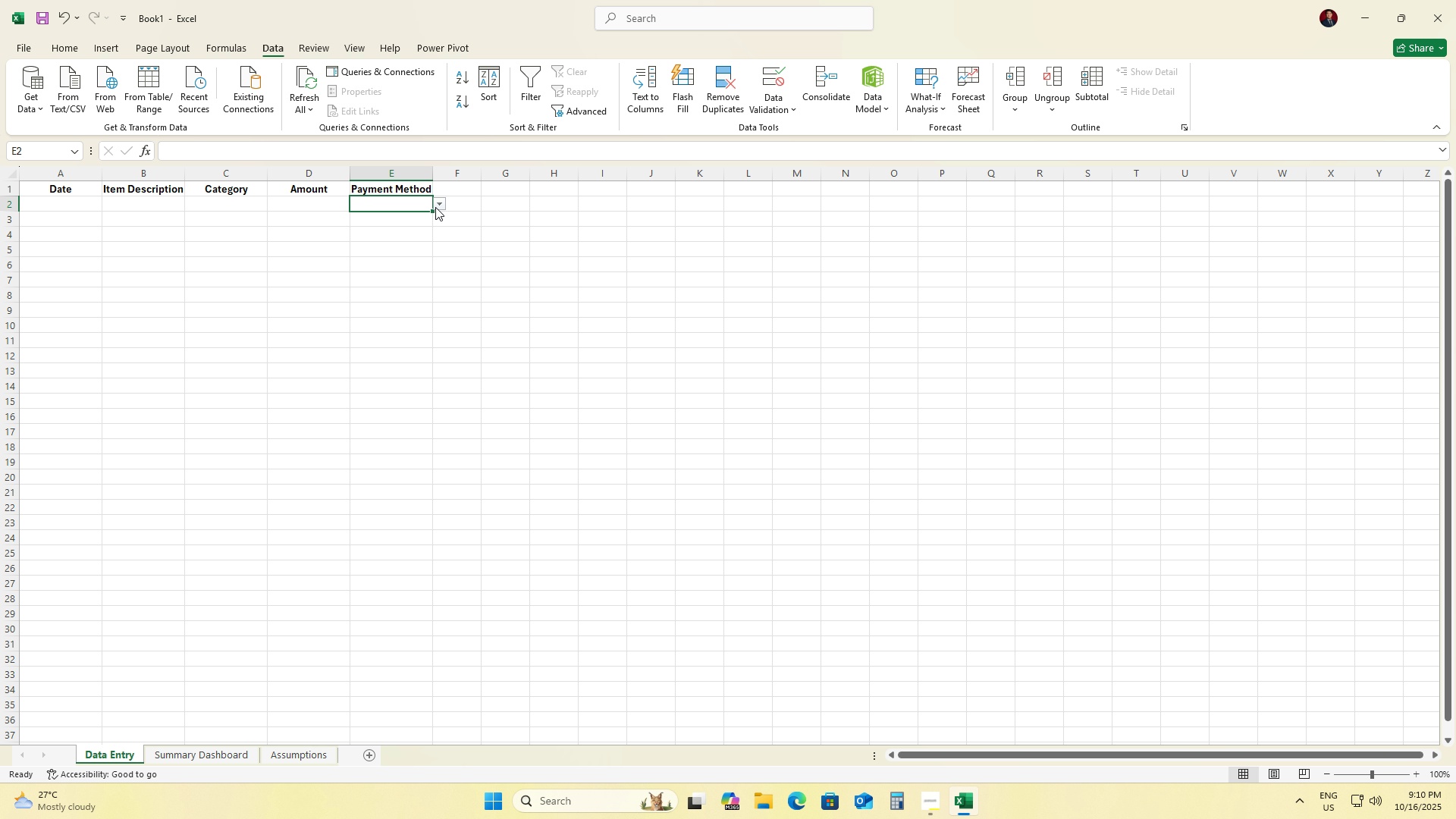 
double_click([435, 207])
 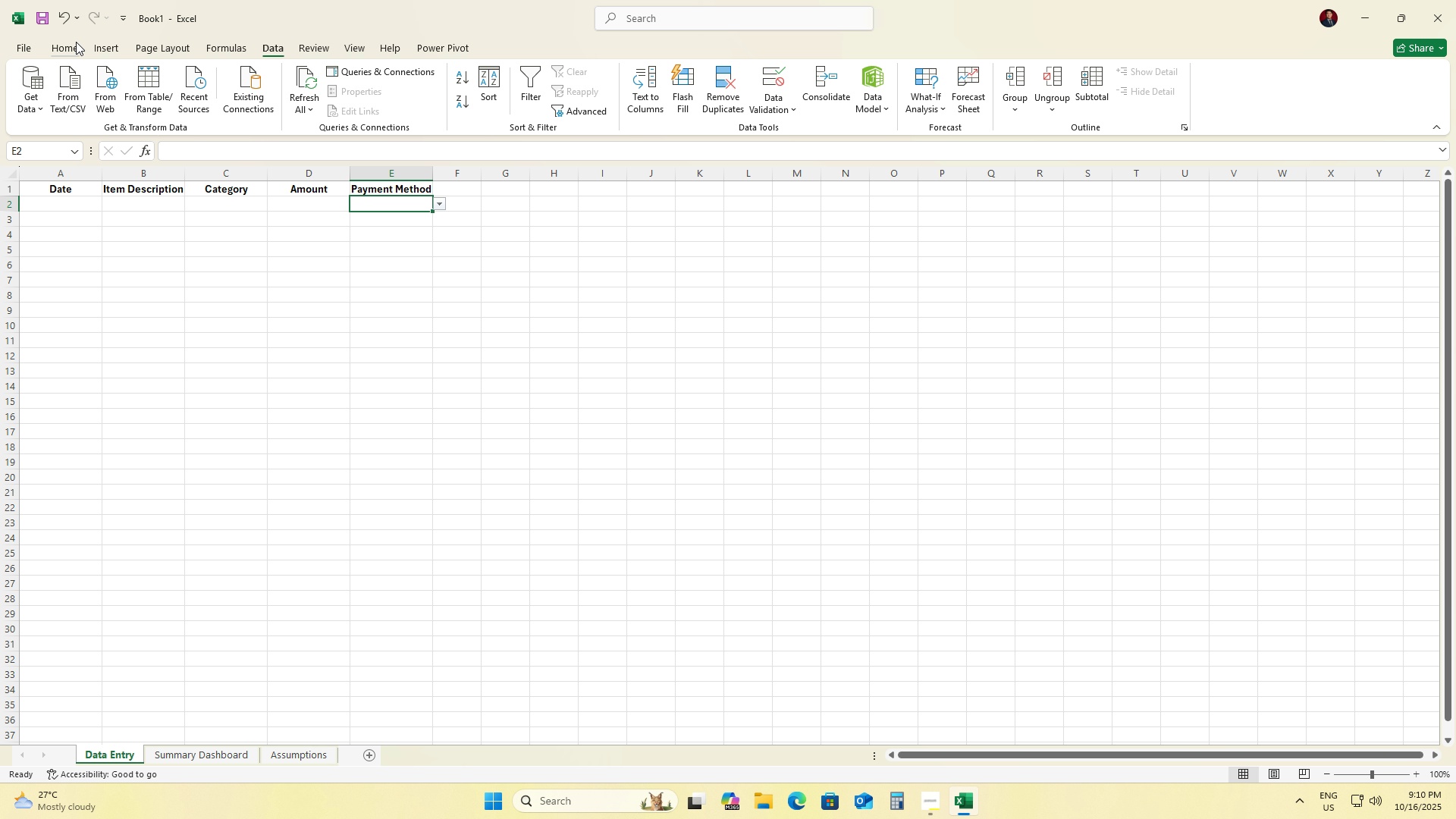 
left_click([346, 52])
 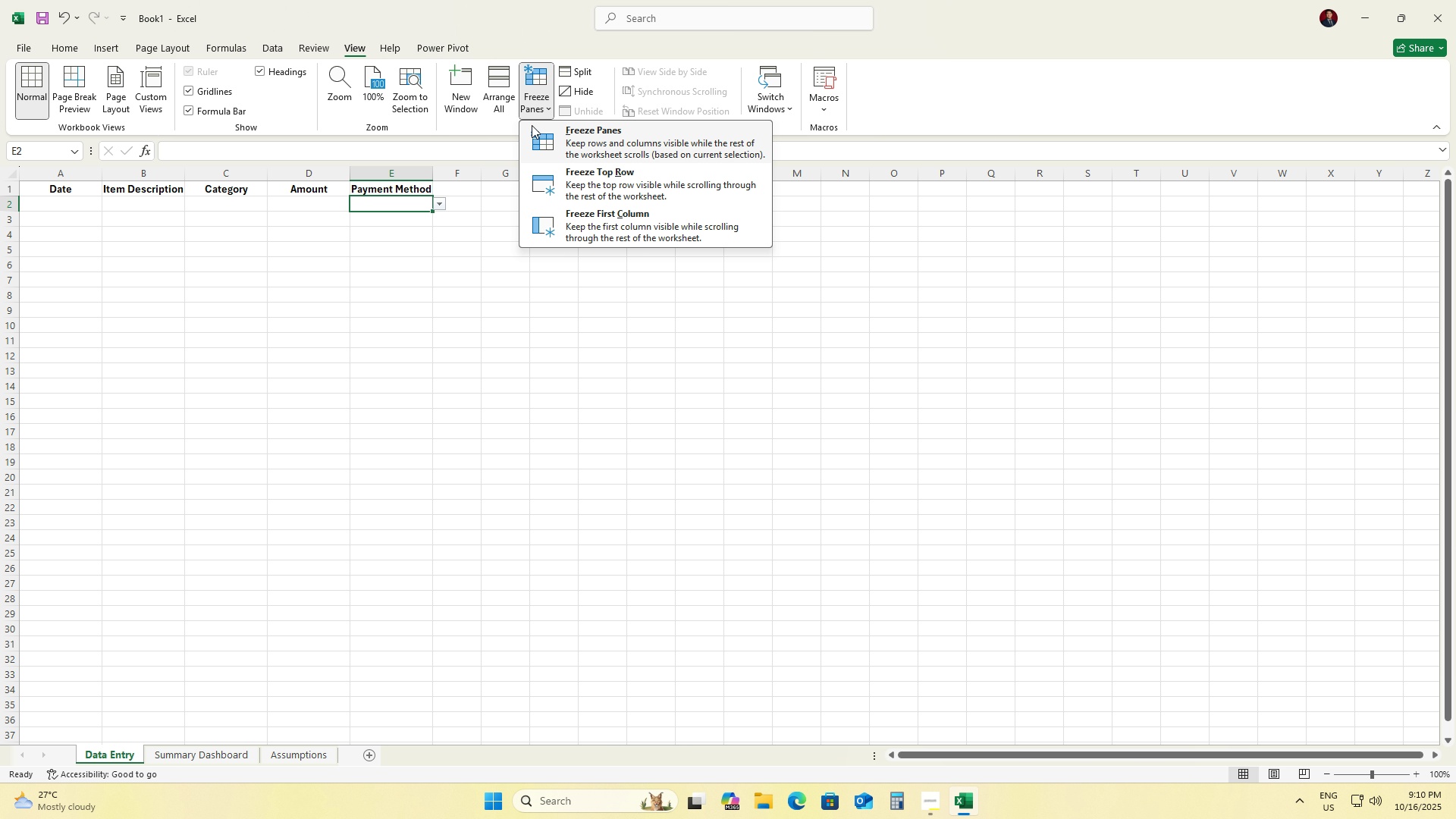 
double_click([553, 149])
 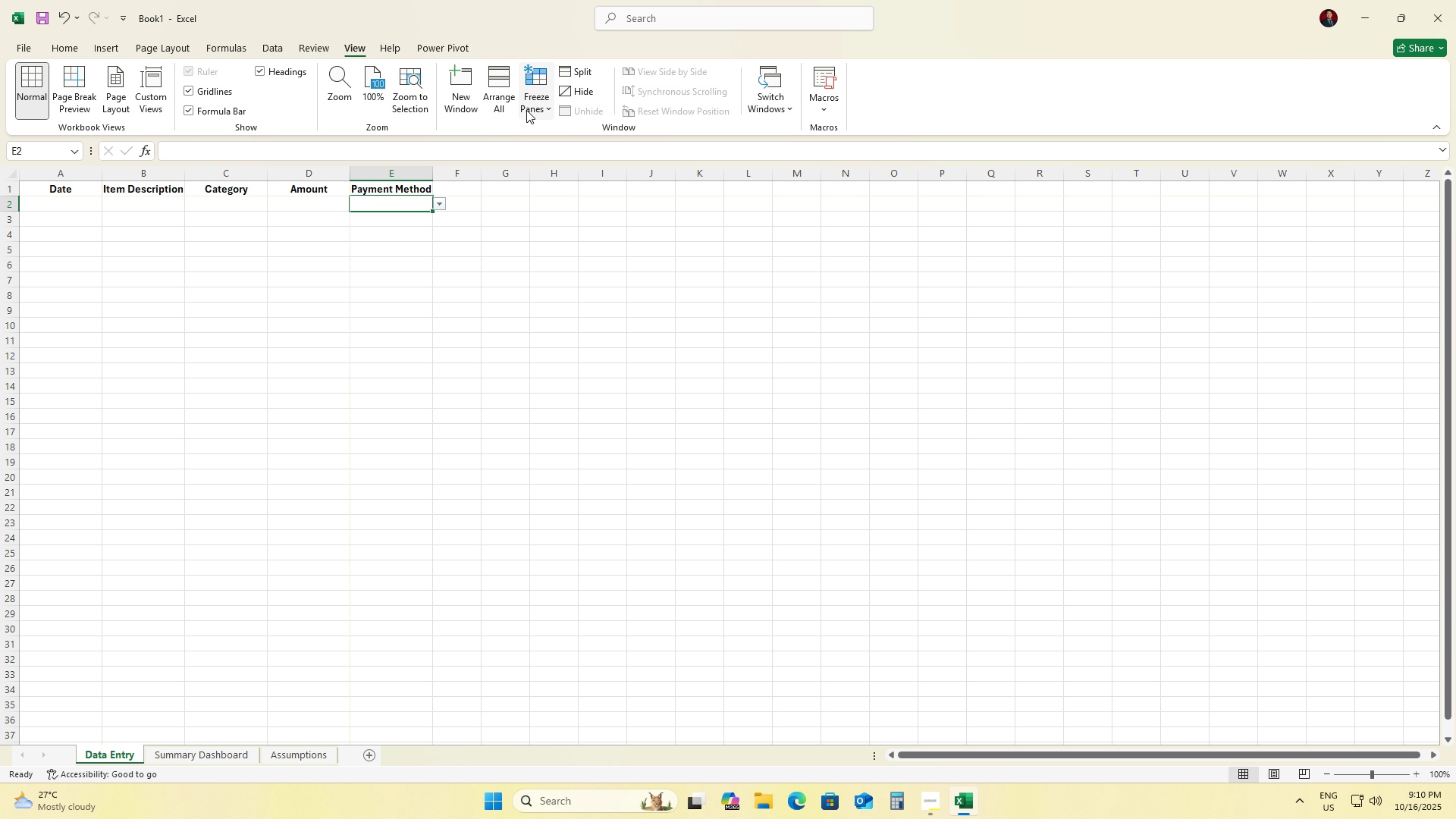 
left_click([527, 110])
 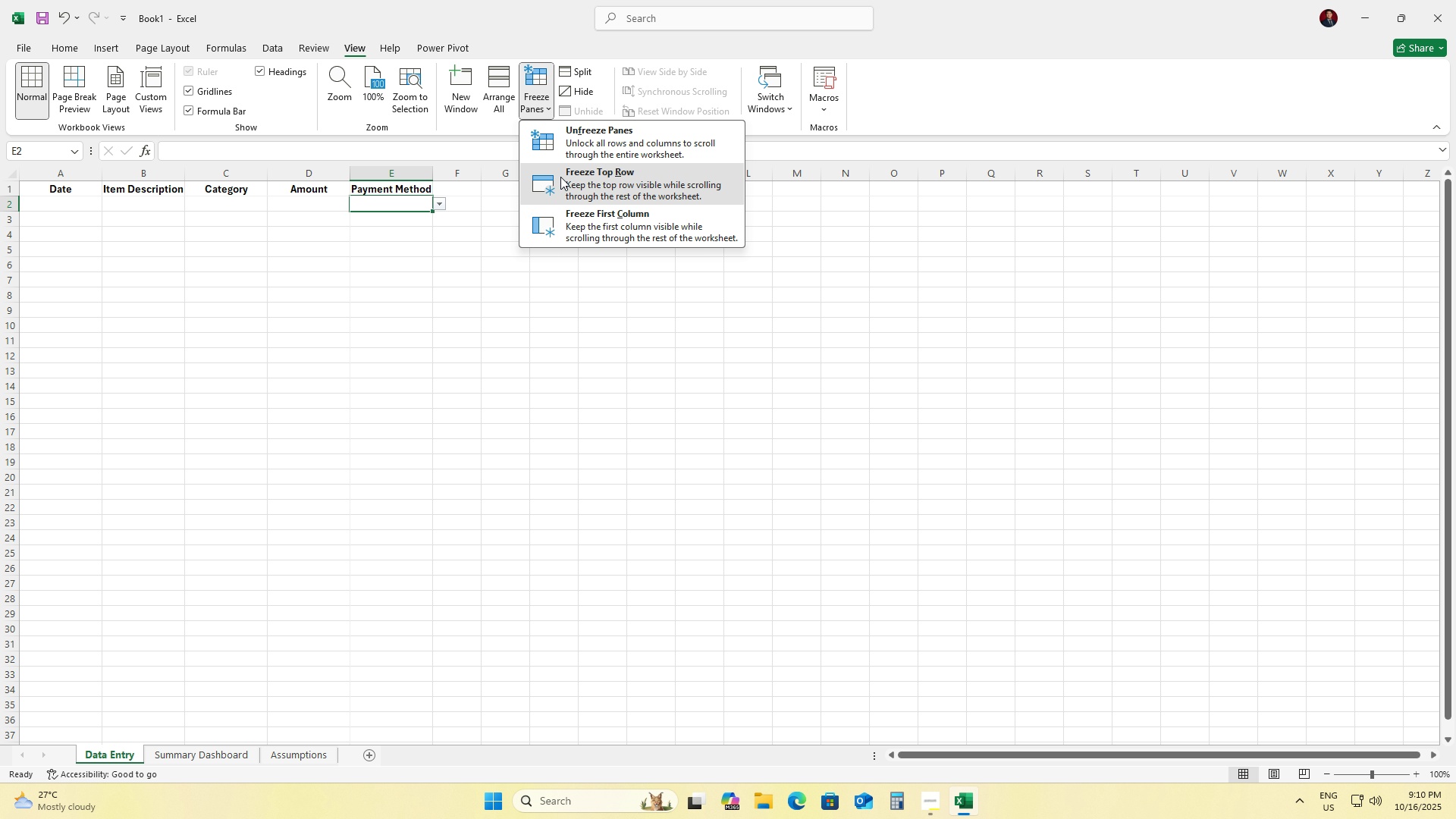 
left_click([560, 177])
 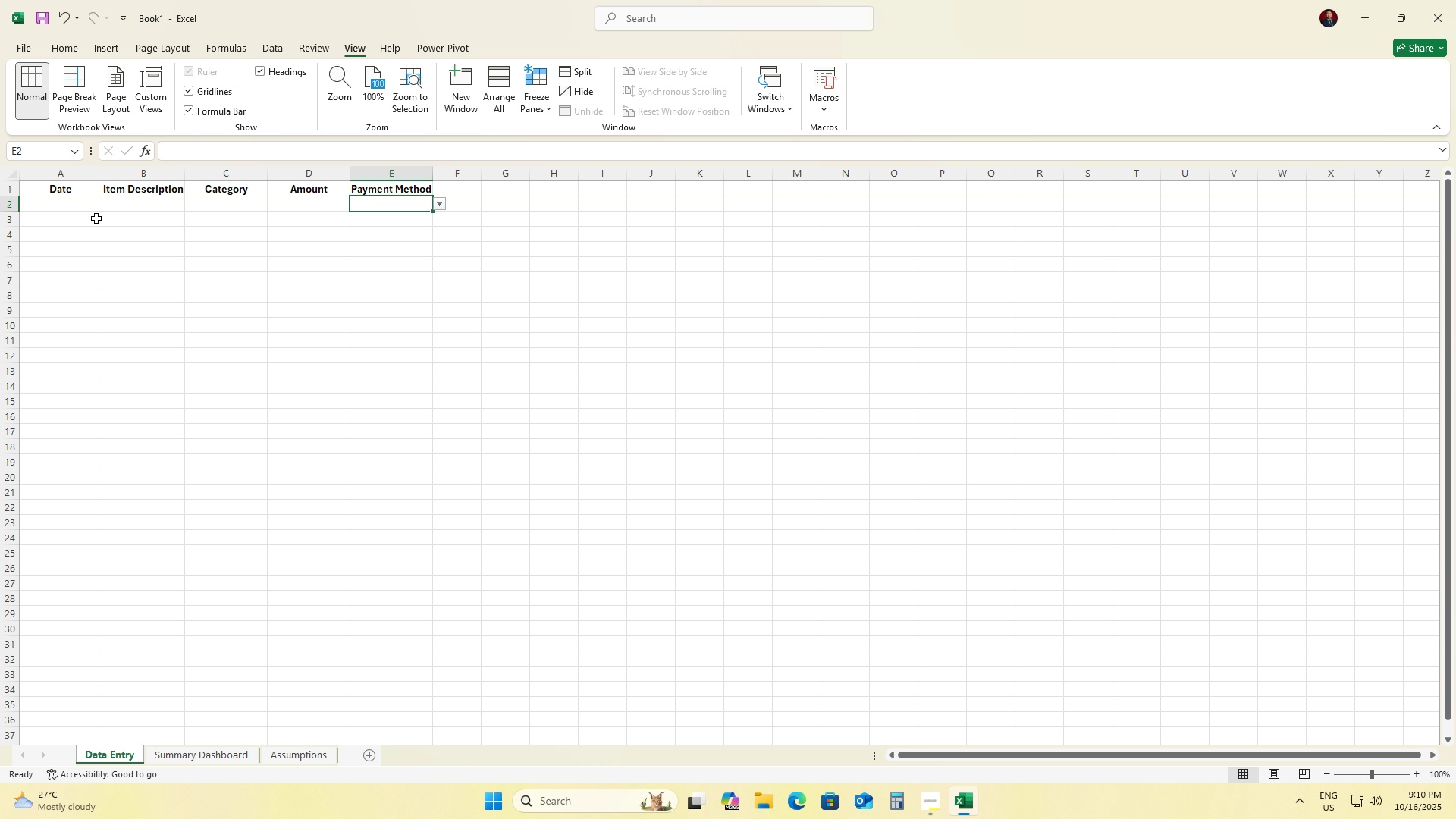 
left_click([59, 193])
 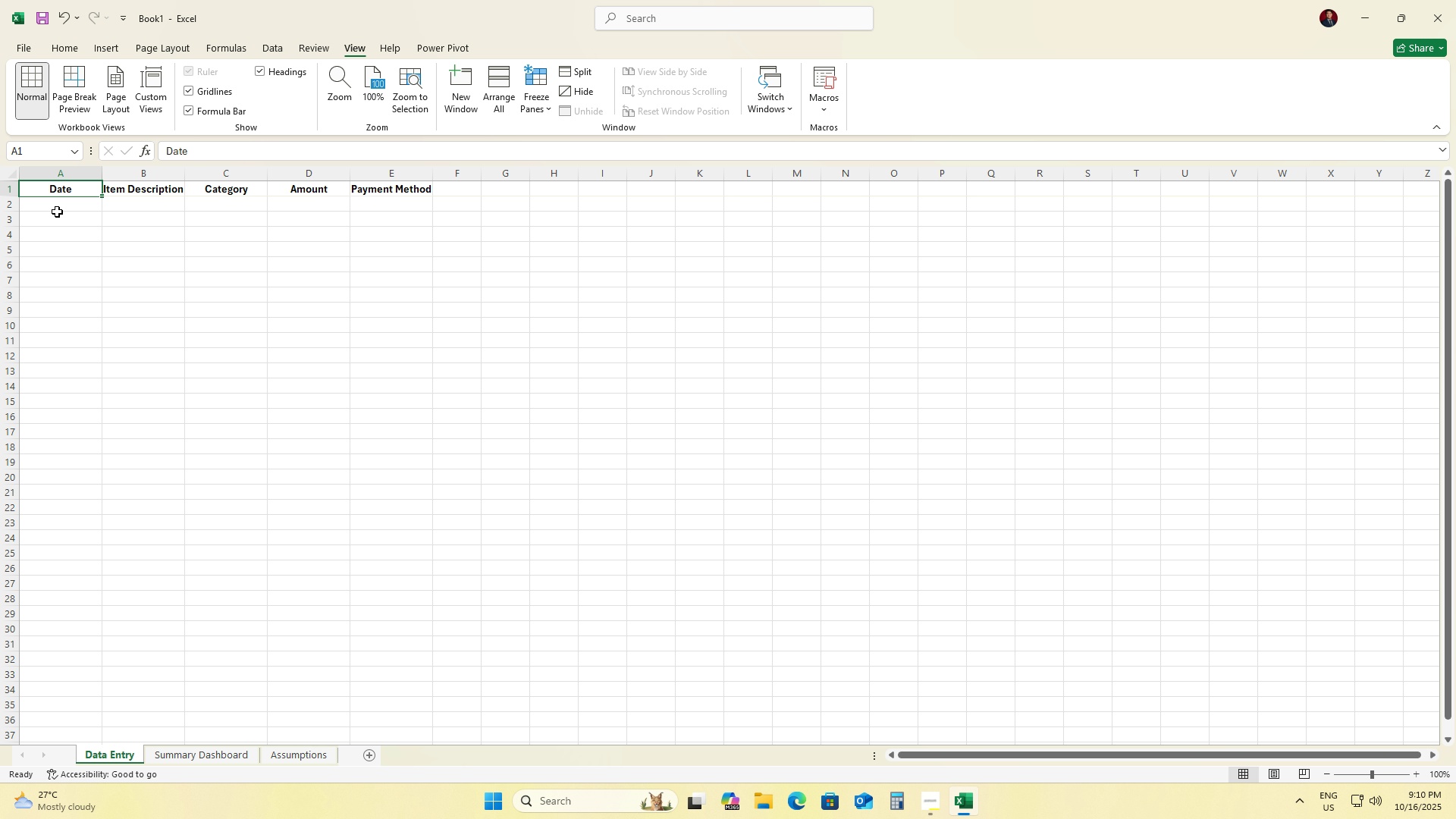 
left_click([57, 212])
 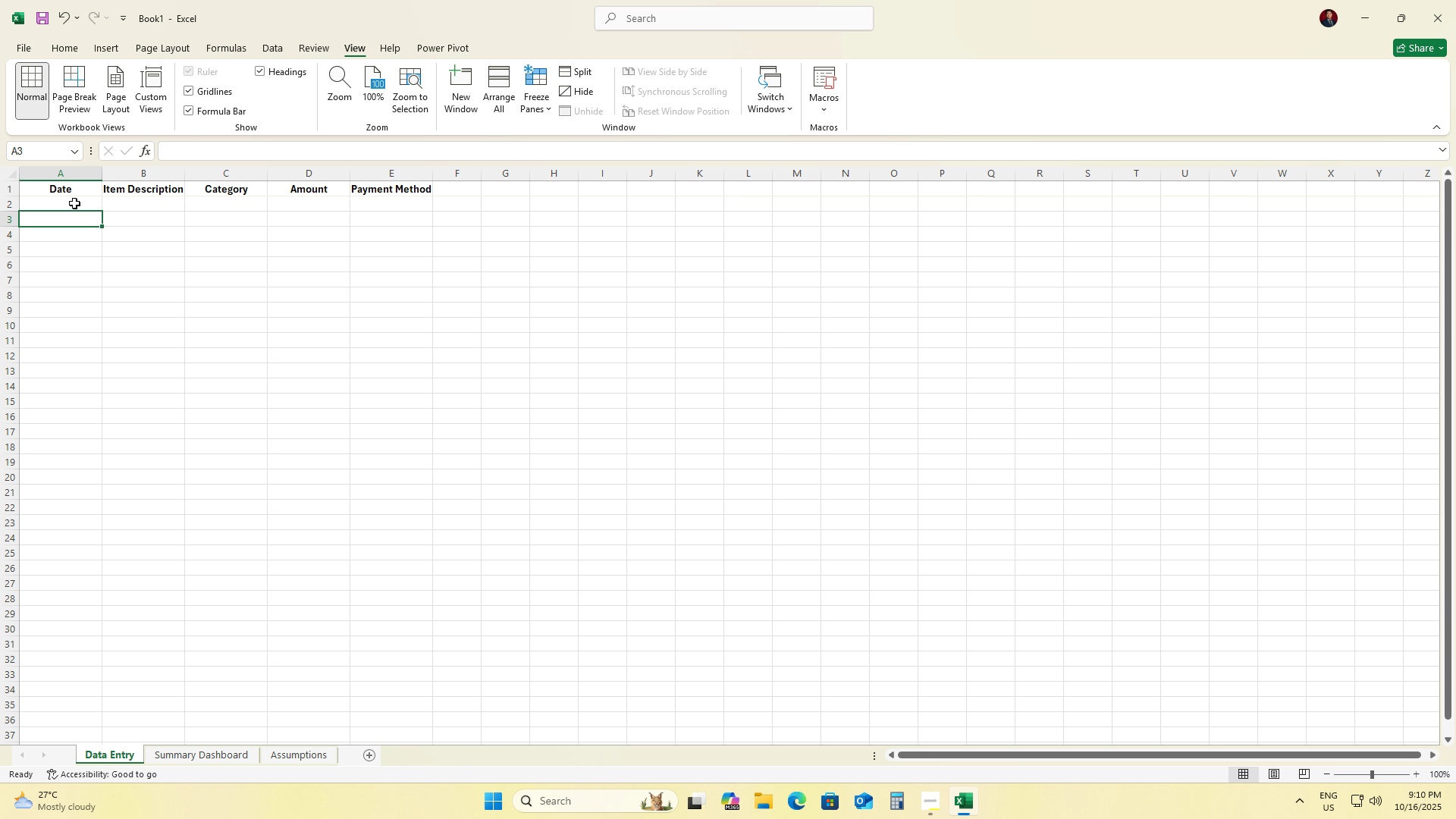 
left_click([74, 203])
 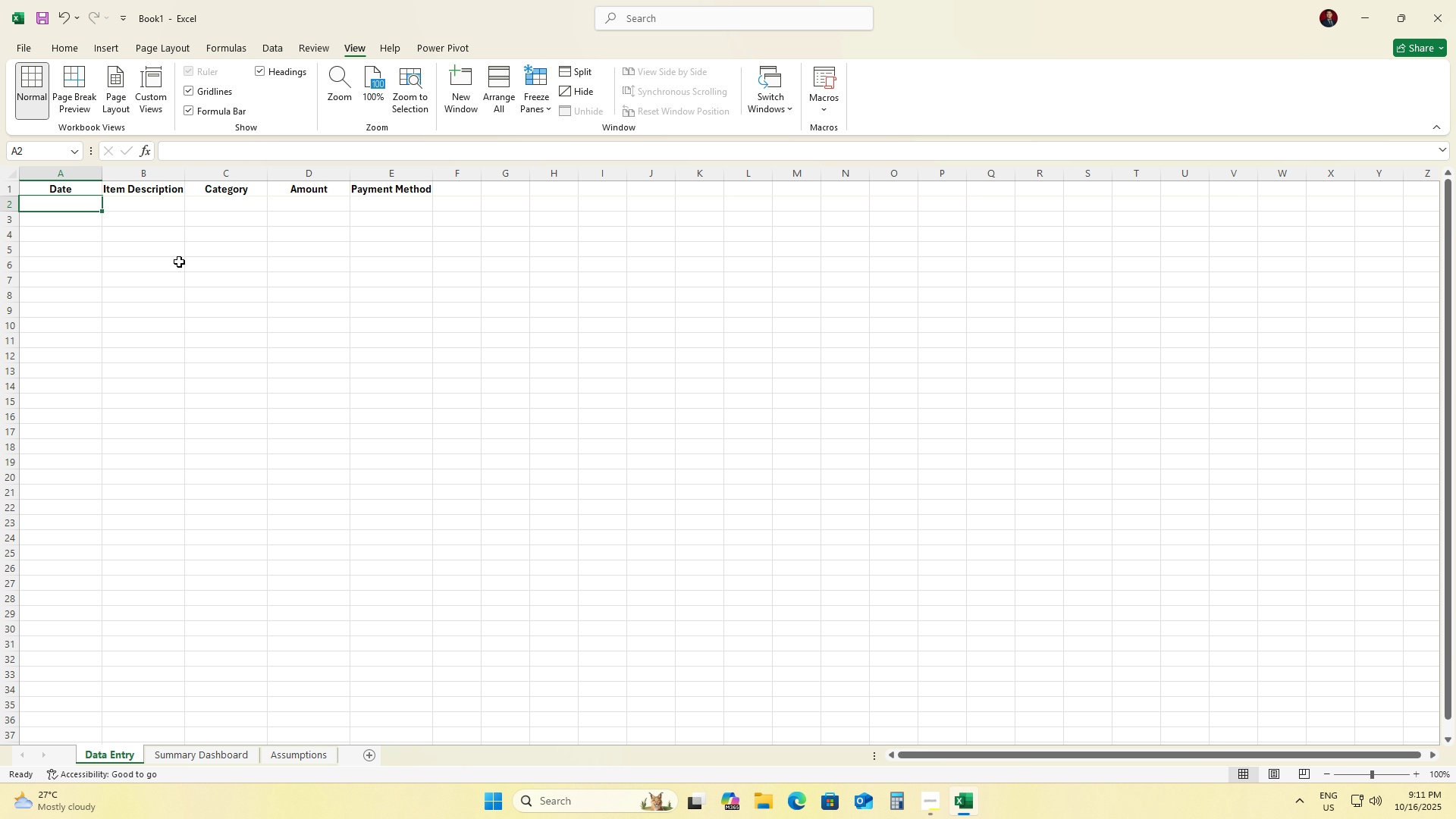 
wait(27.23)
 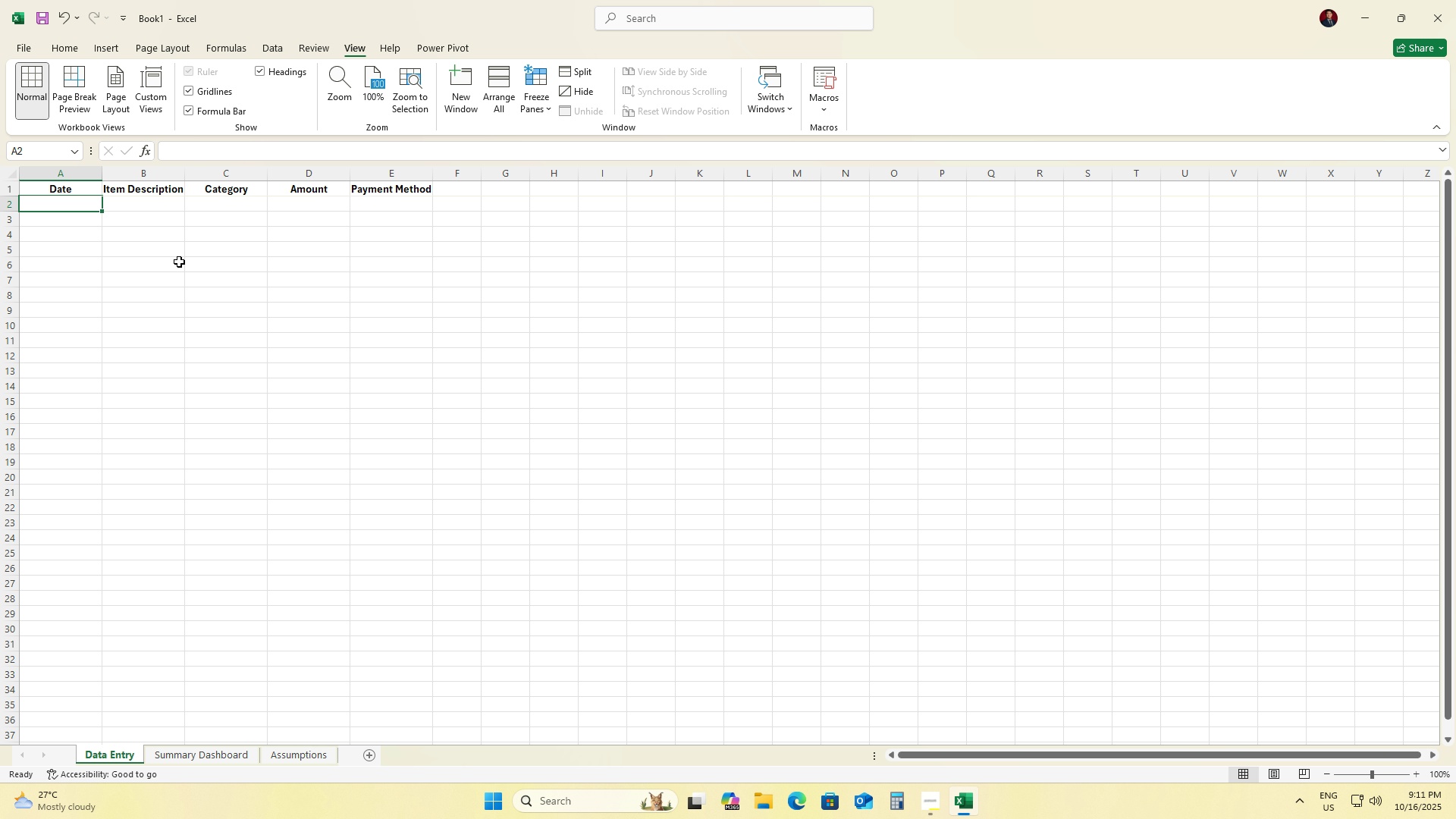 
left_click([47, 174])
 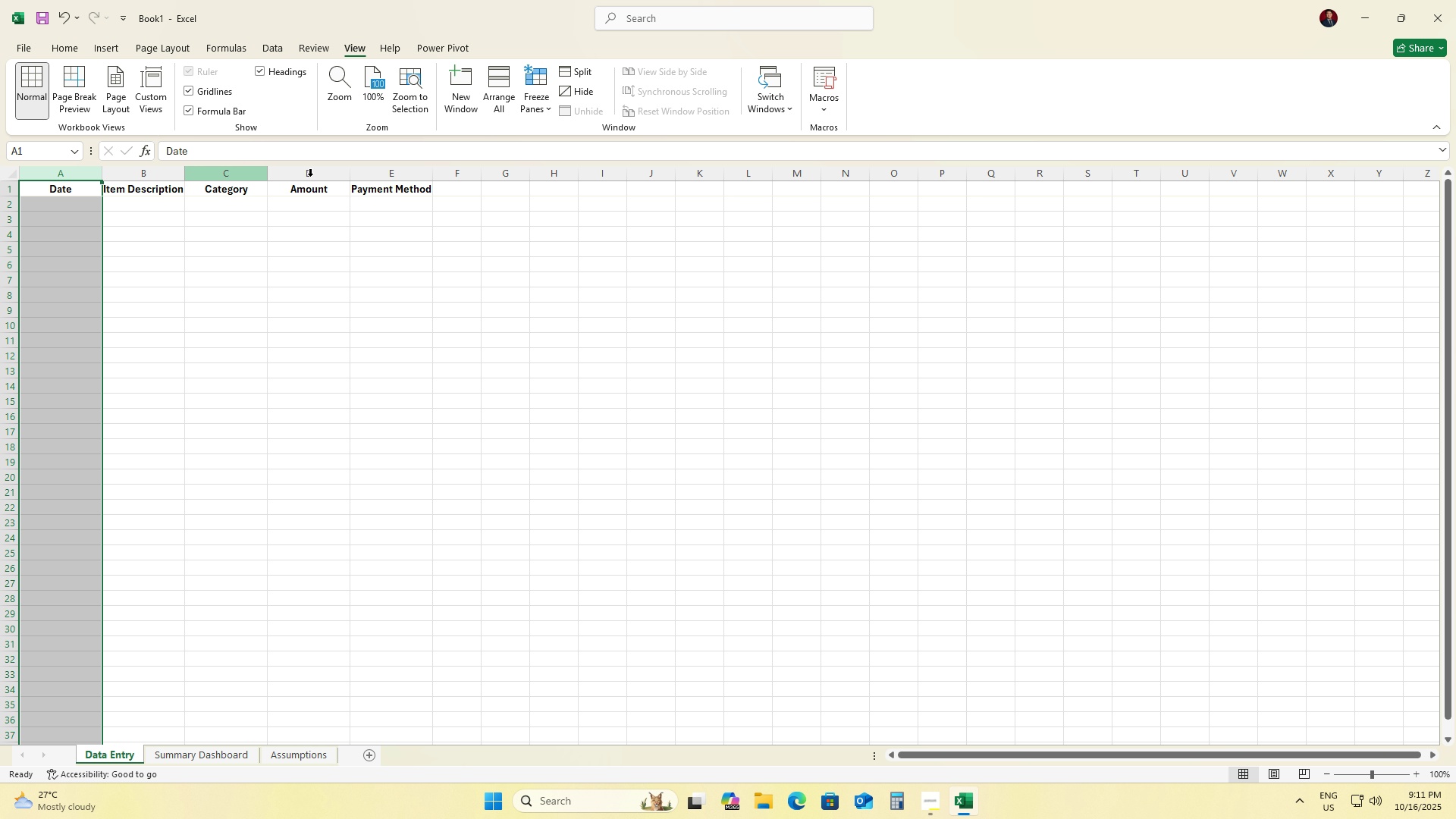 
hold_key(key=ShiftLeft, duration=0.42)
left_click([374, 171])
 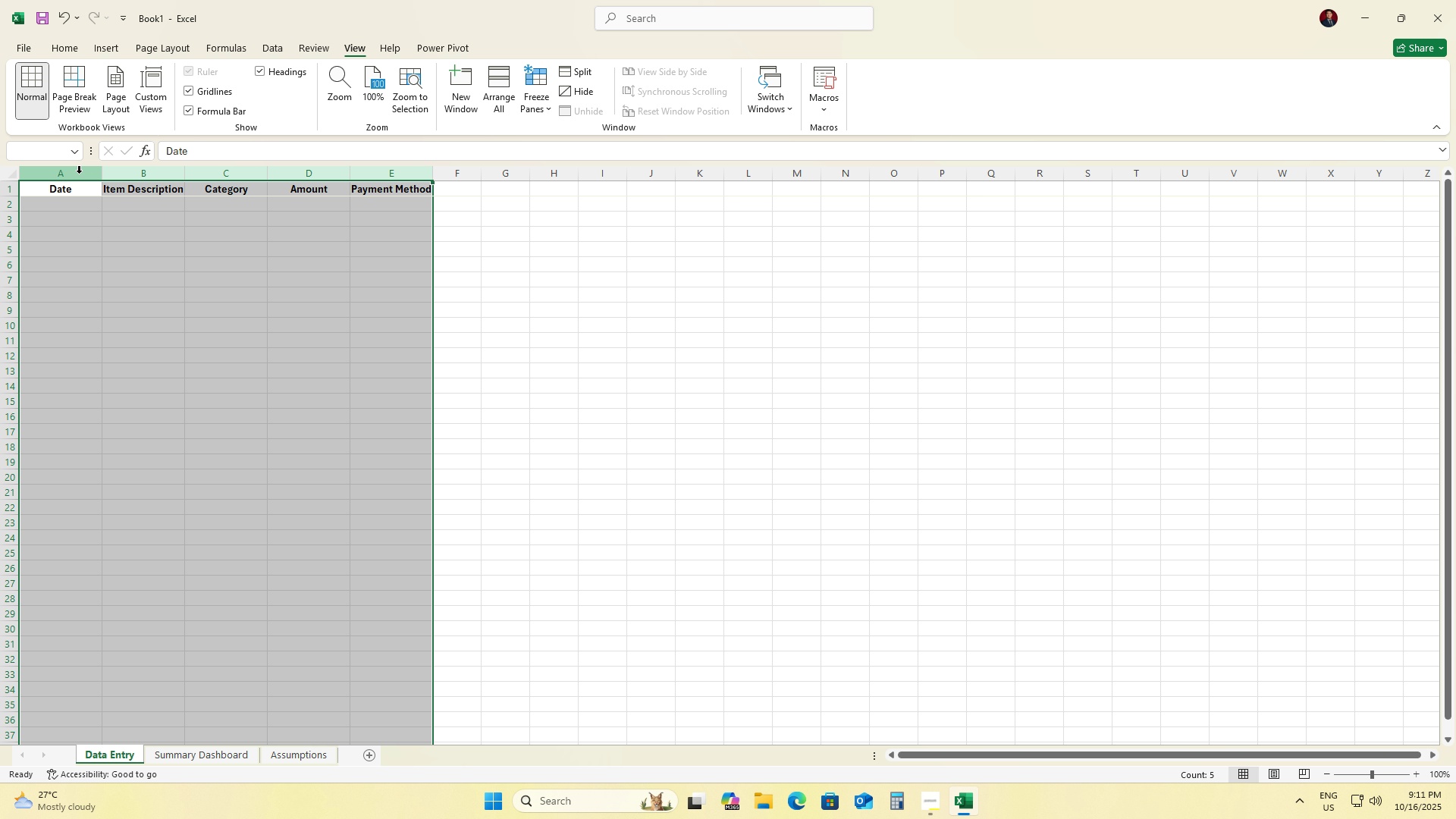 
right_click([79, 172])
 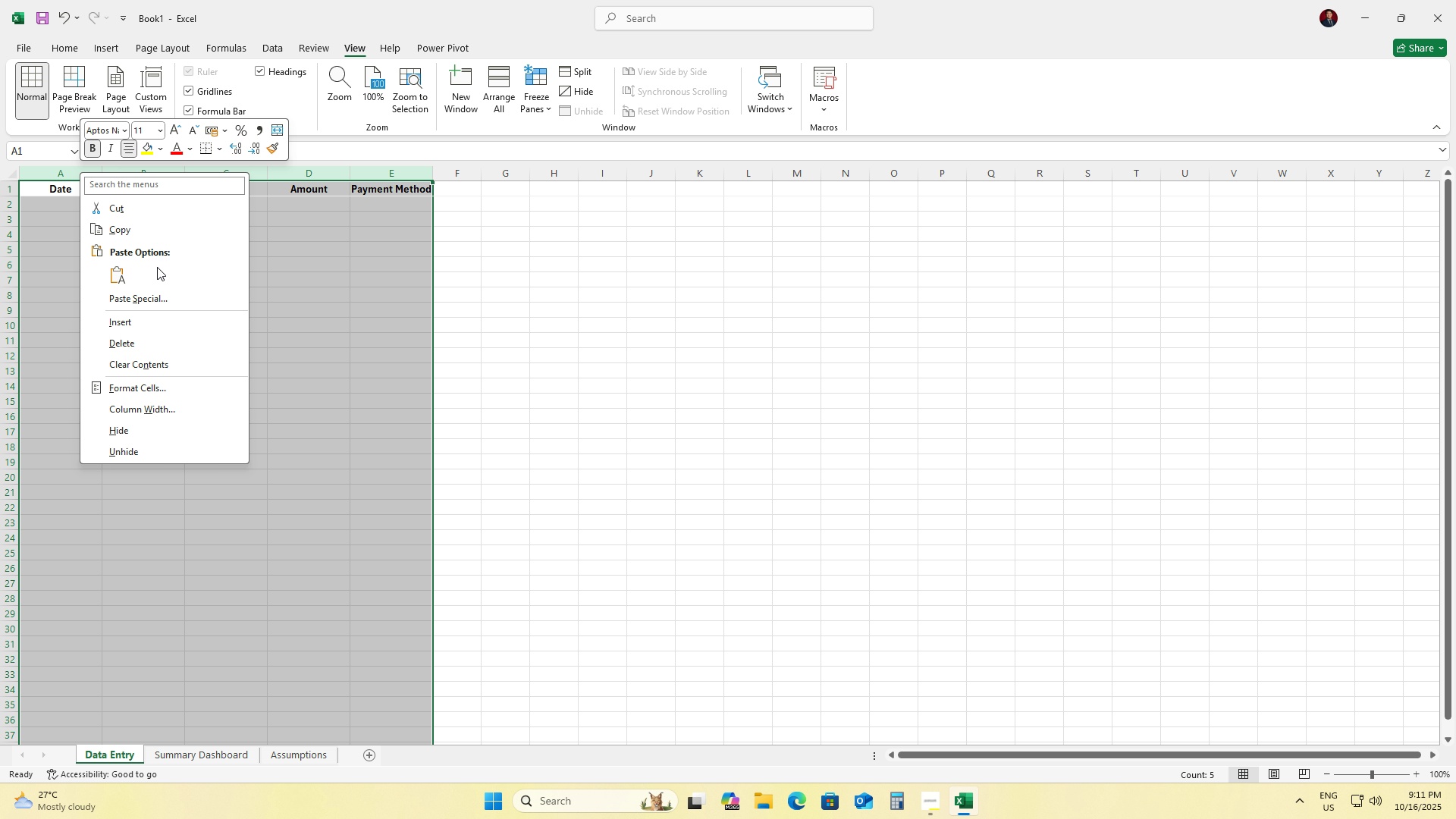 
wait(5.52)
 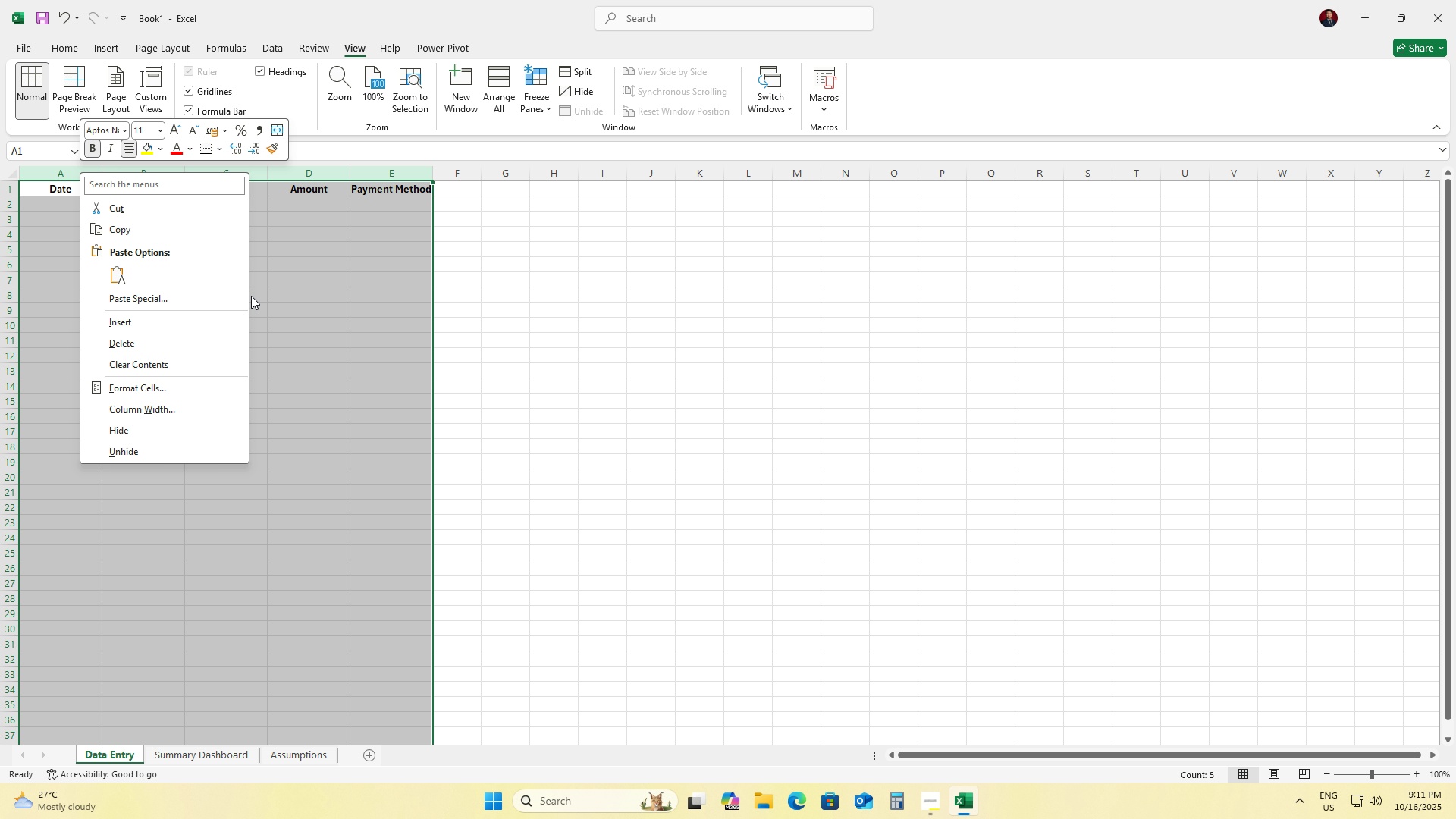 
left_click([64, 49])
 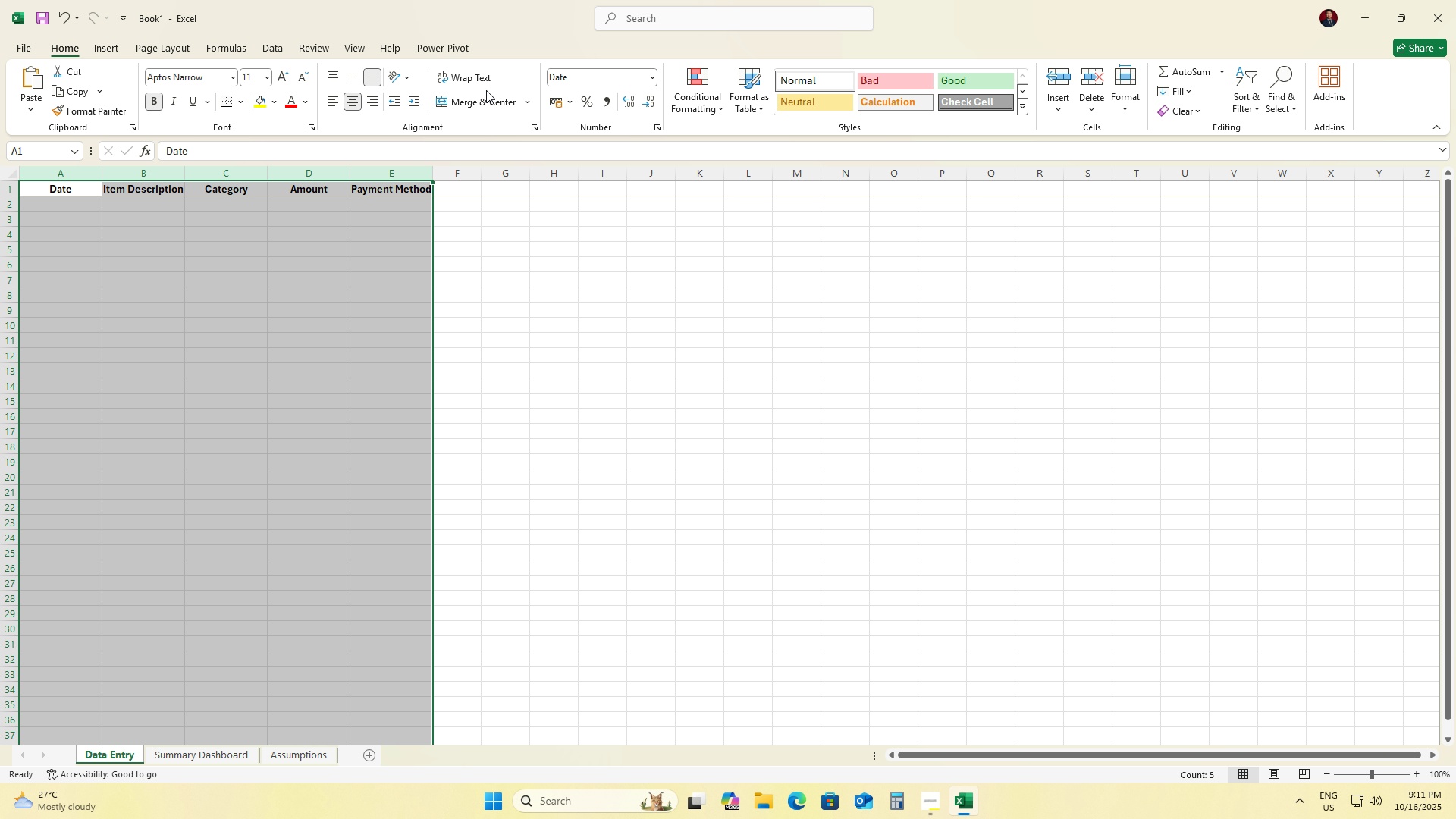 
left_click([492, 82])
 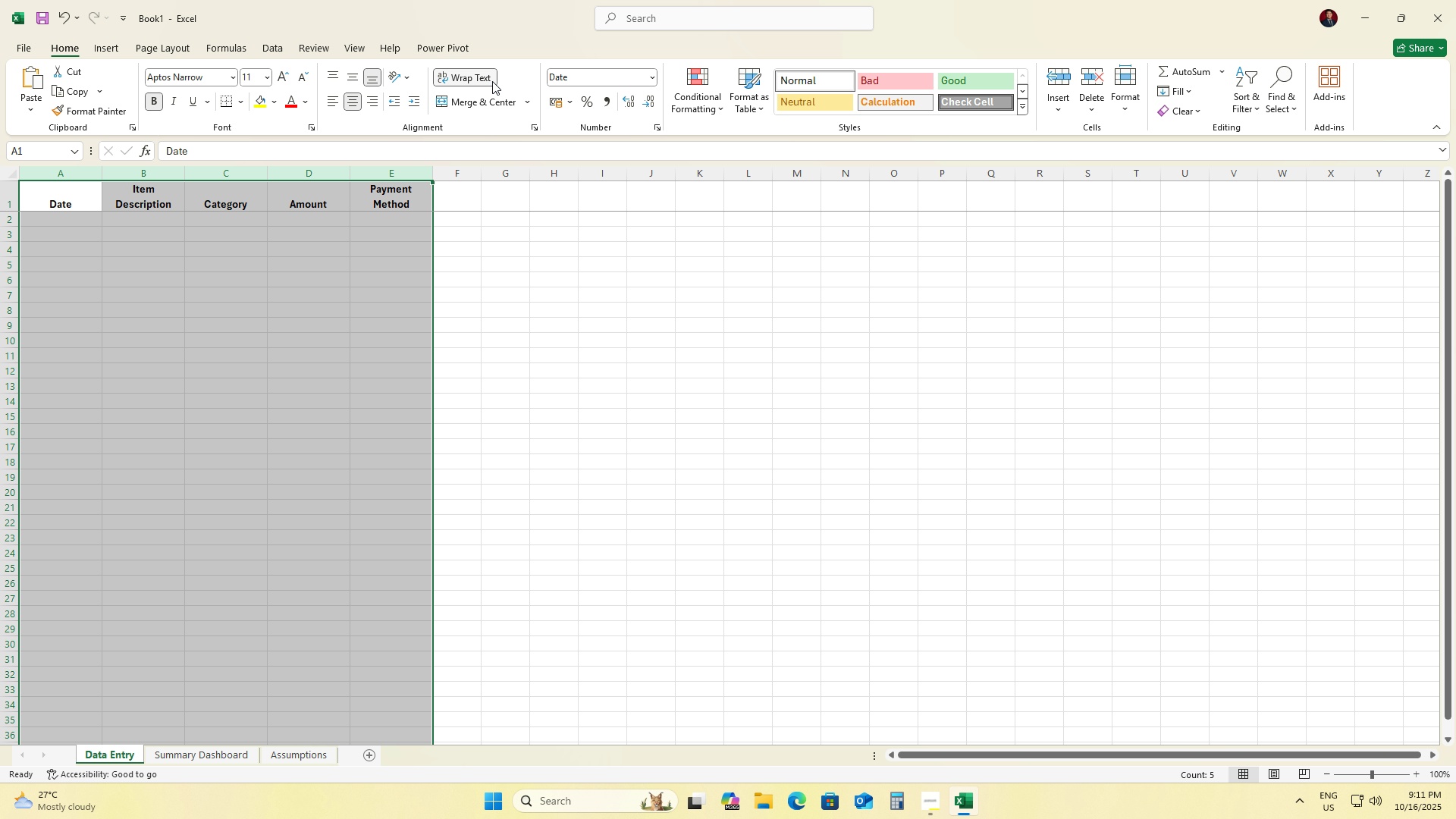 
wait(6.33)
 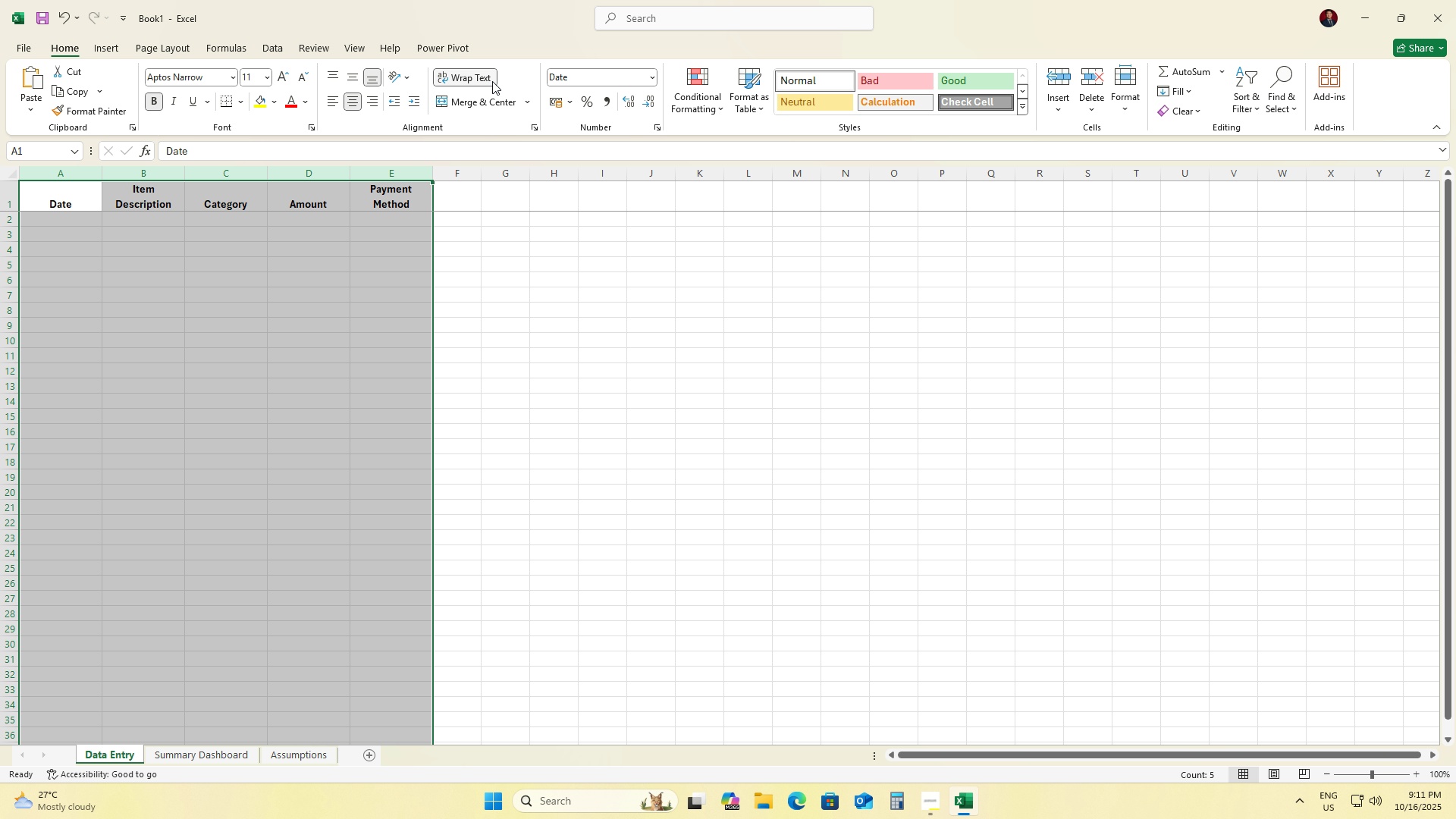 
left_click([77, 274])
 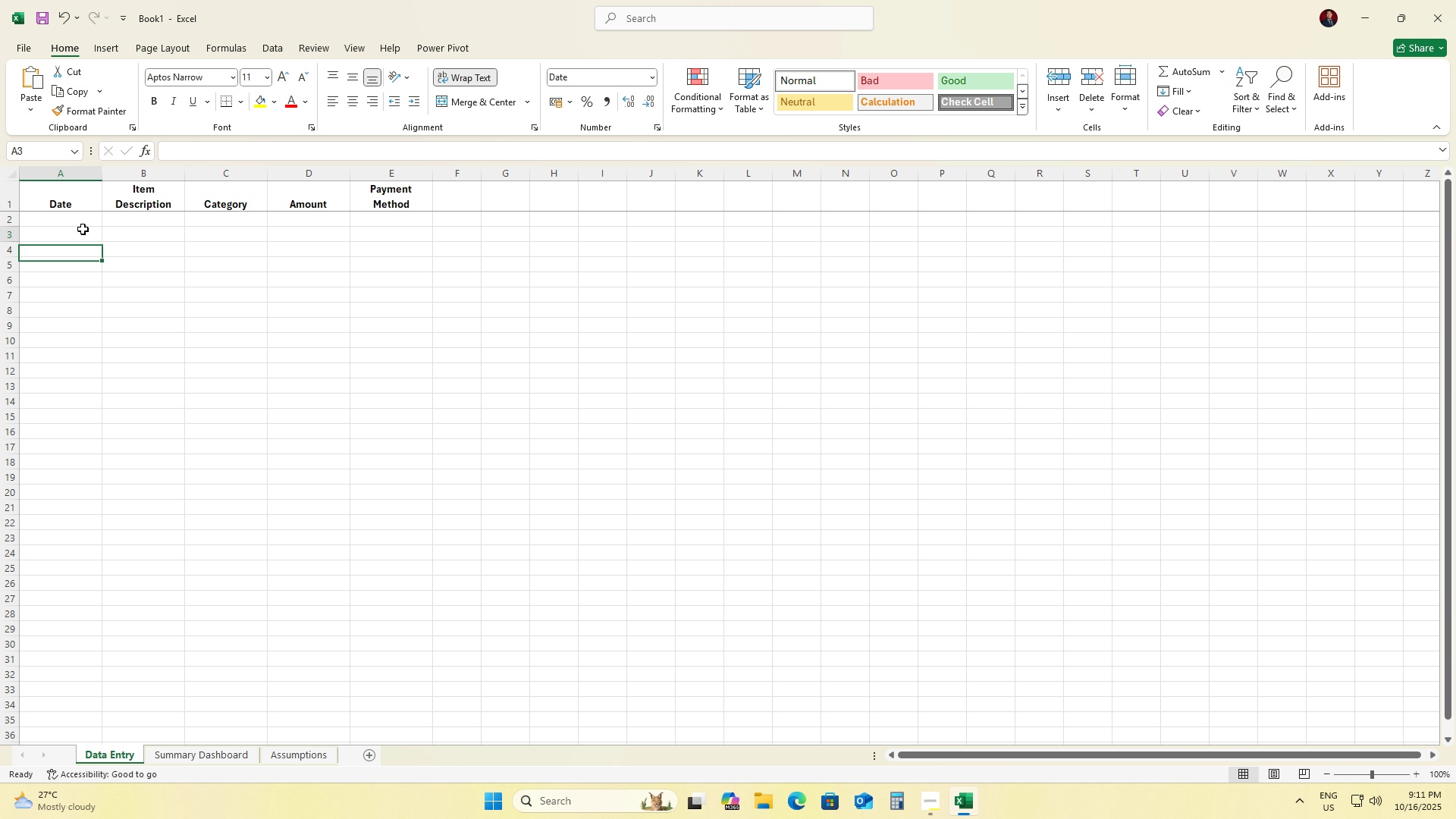 
left_click([83, 229])
 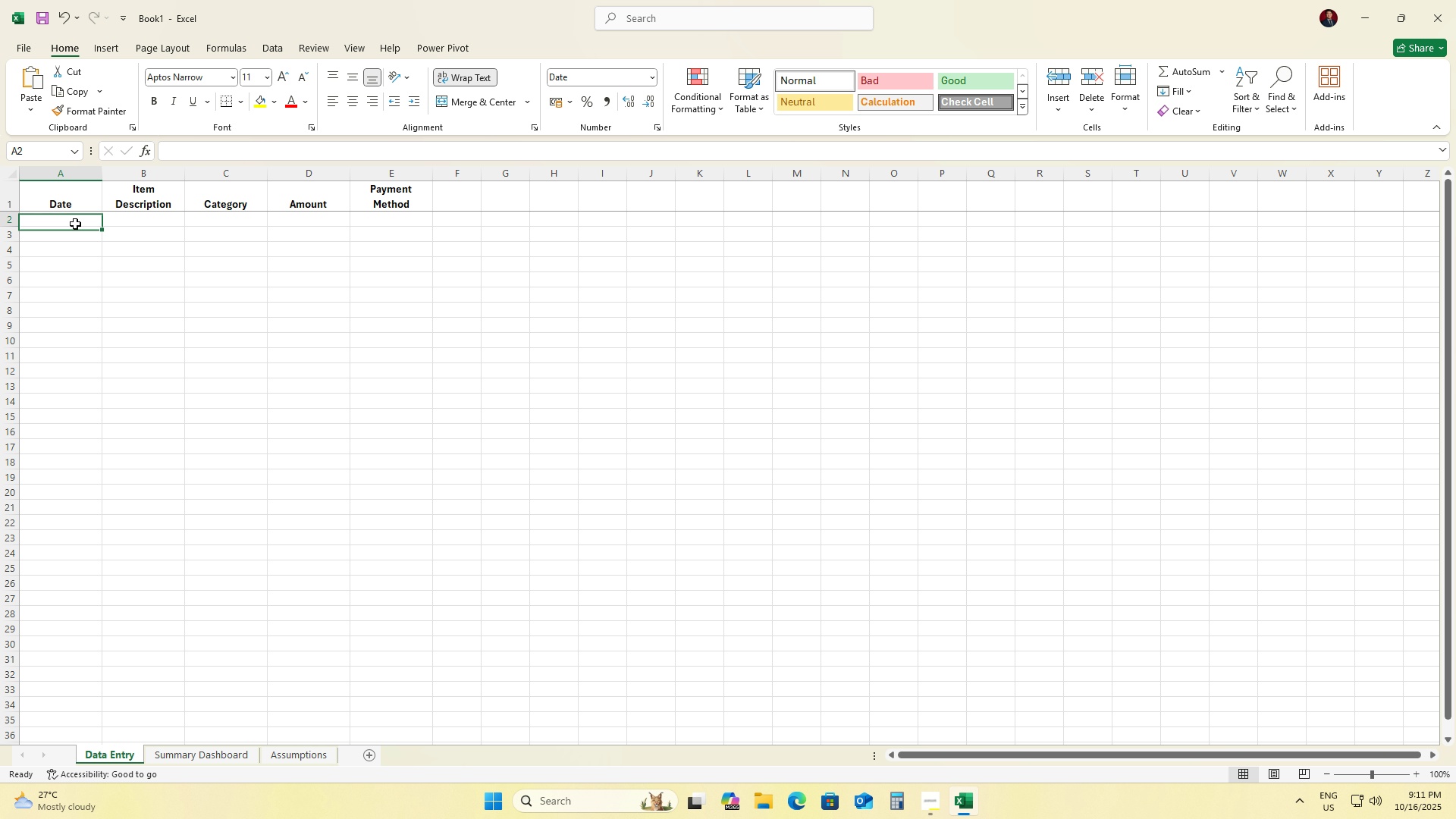 
left_click([75, 224])
 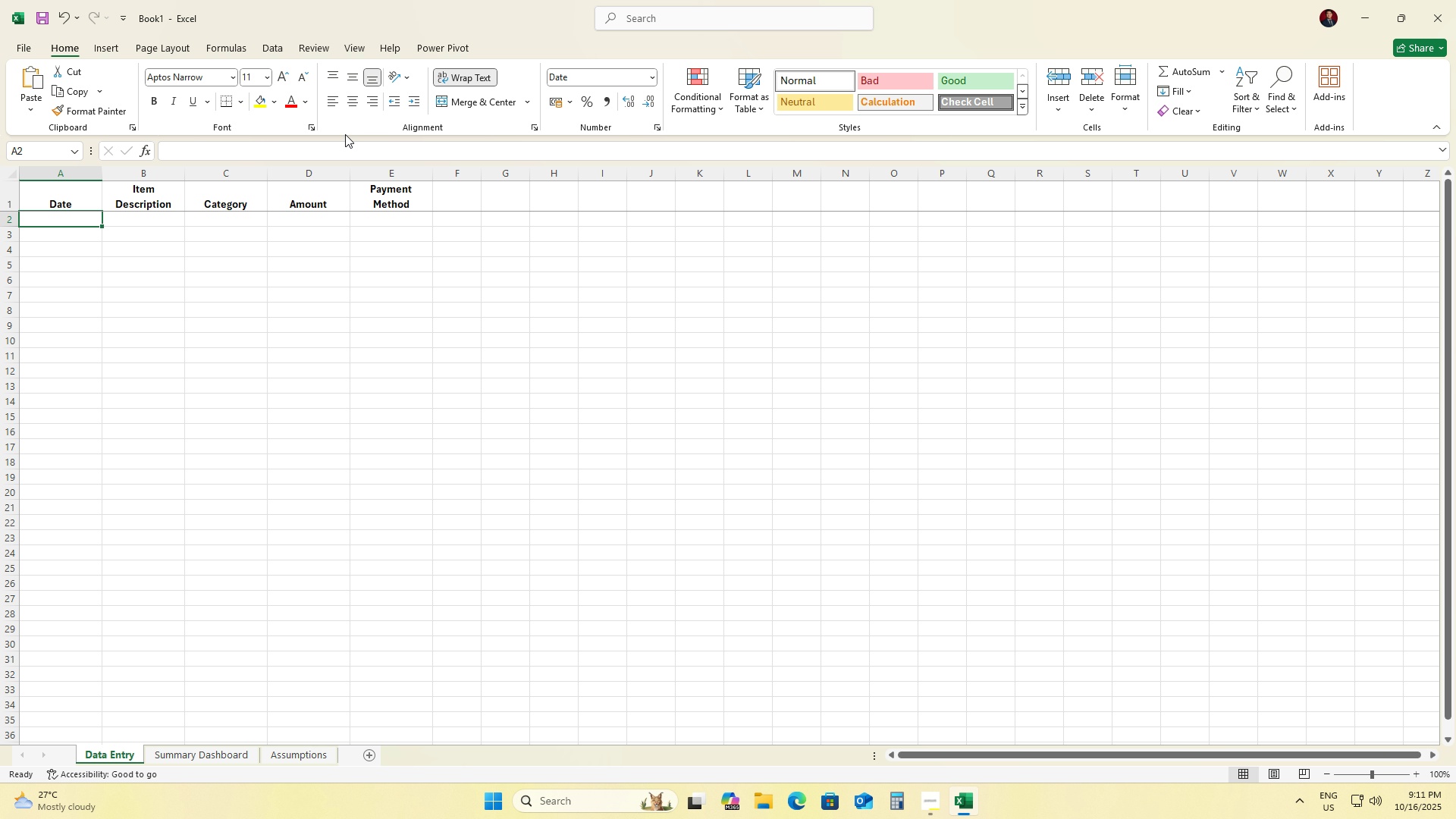 
wait(16.55)
 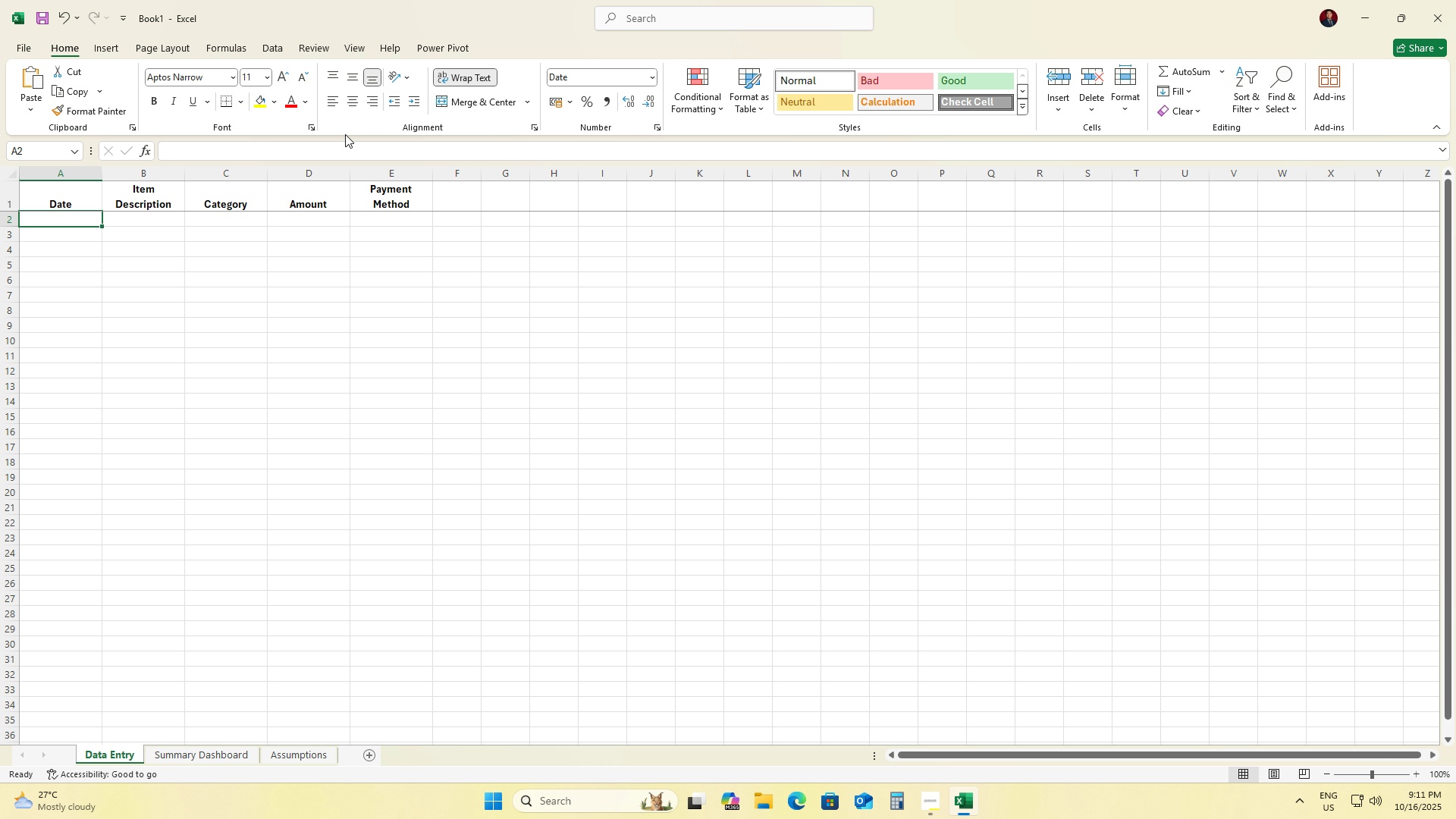 
left_click([707, 111])
 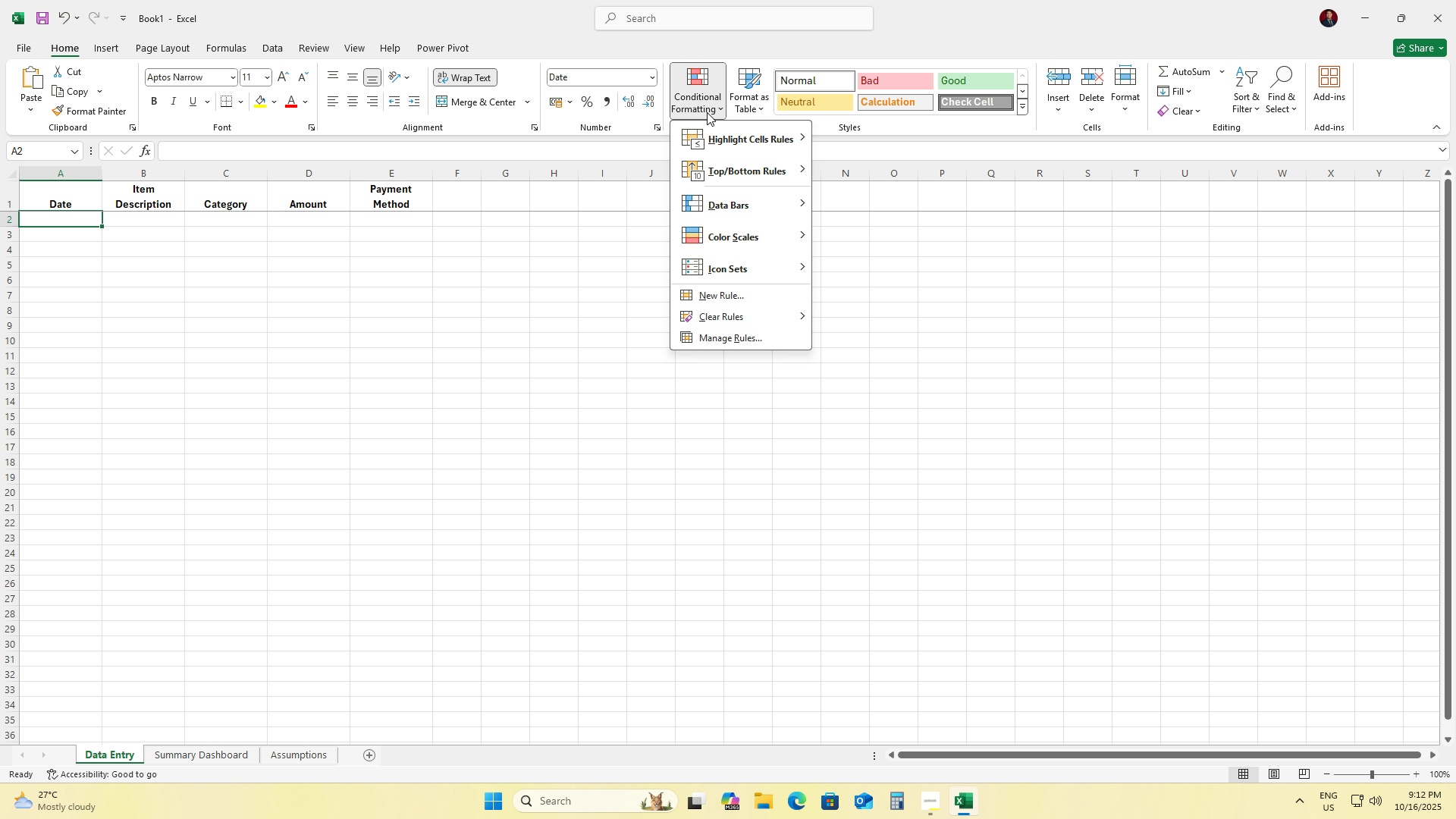 
mouse_move([714, 145])
 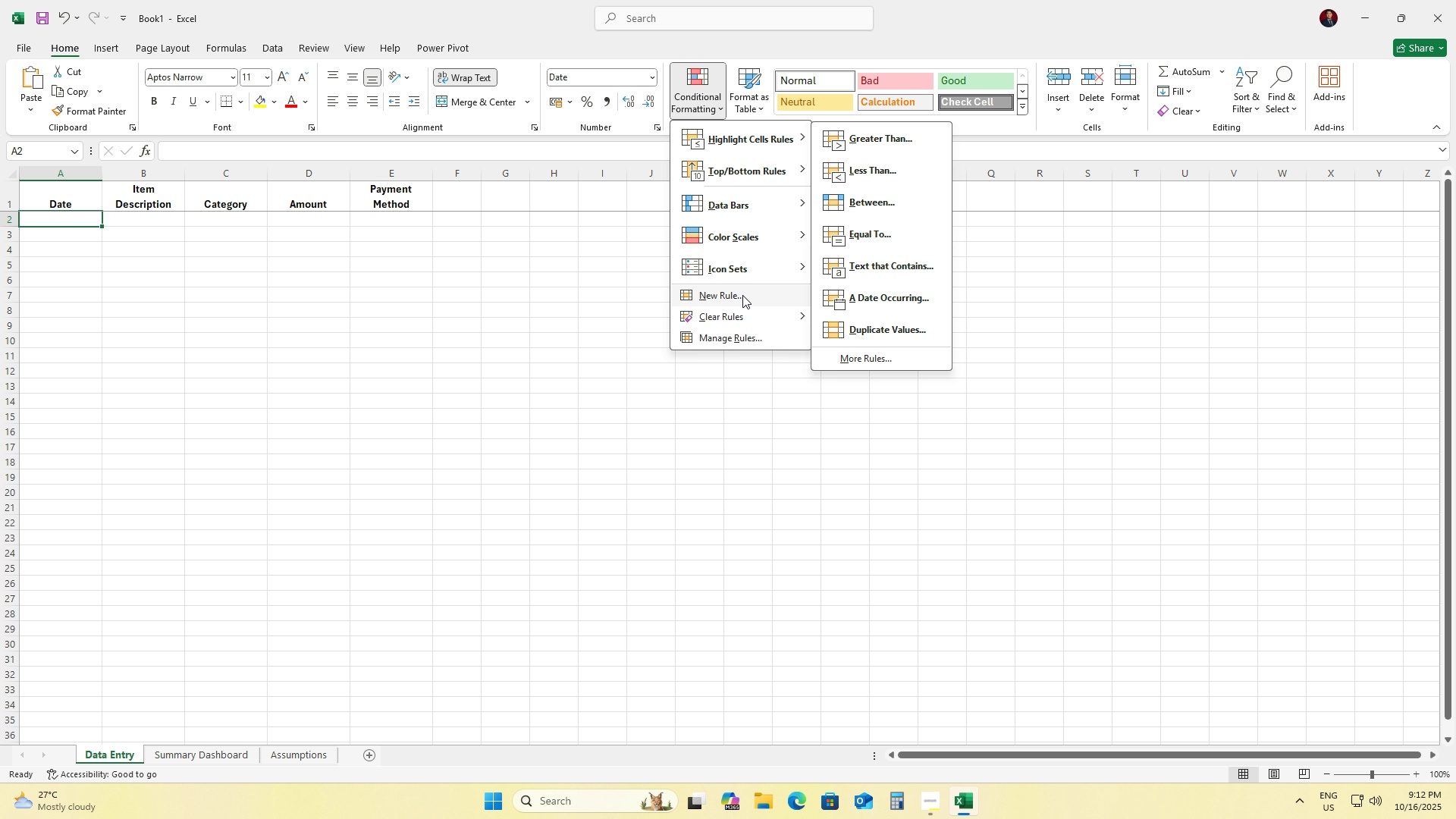 
left_click([742, 295])
 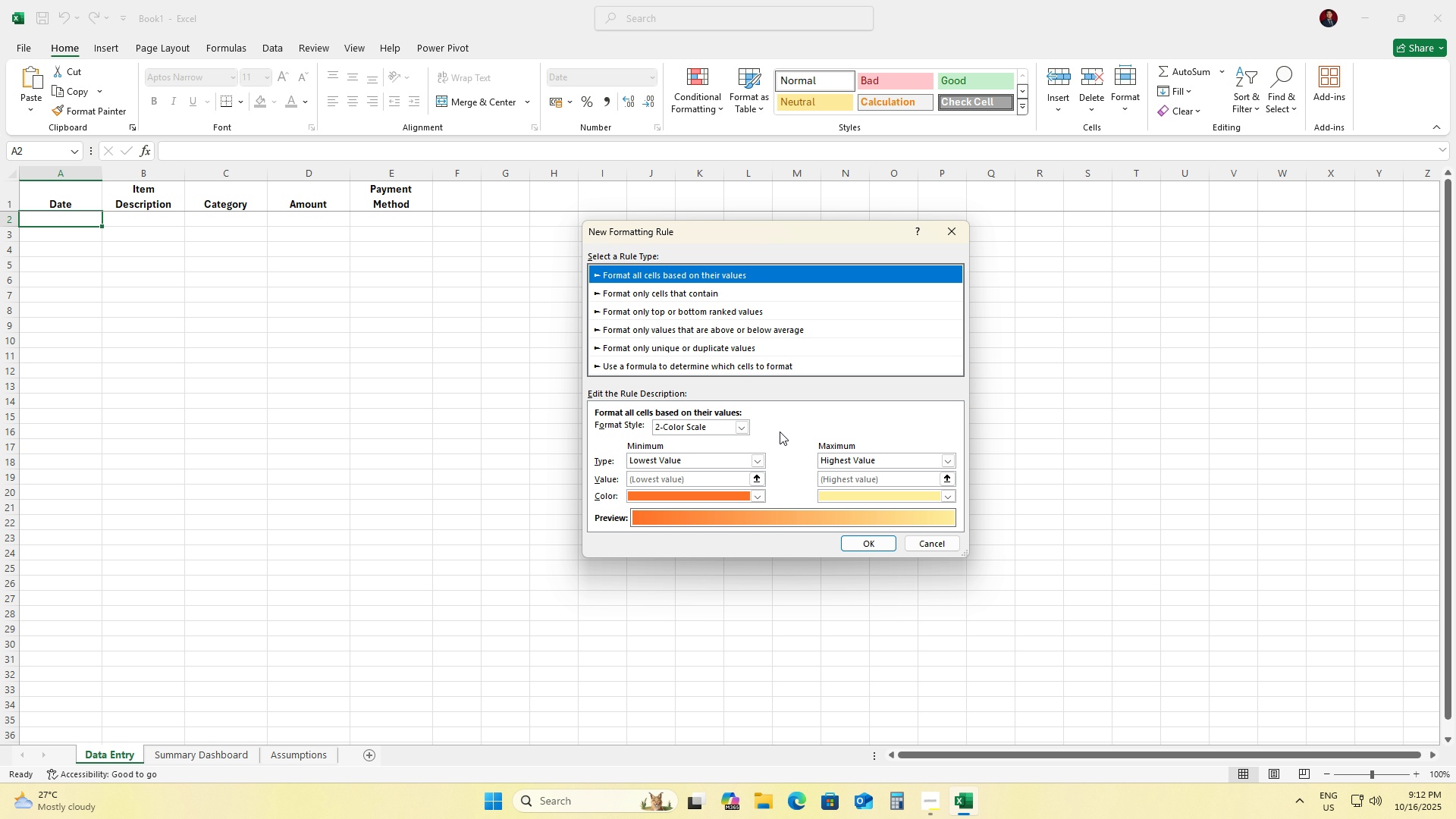 
wait(7.85)
 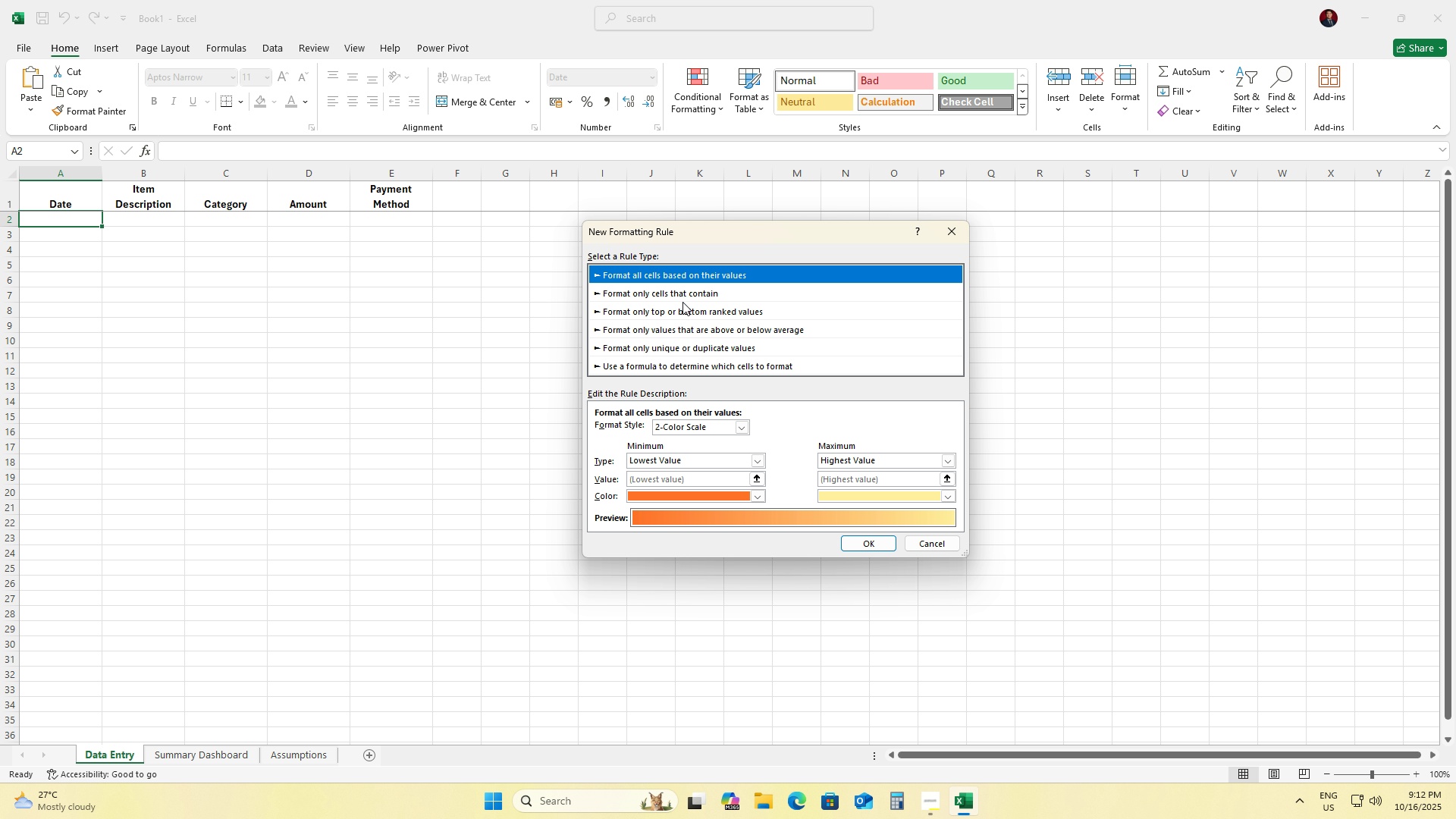 
left_click([637, 365])
 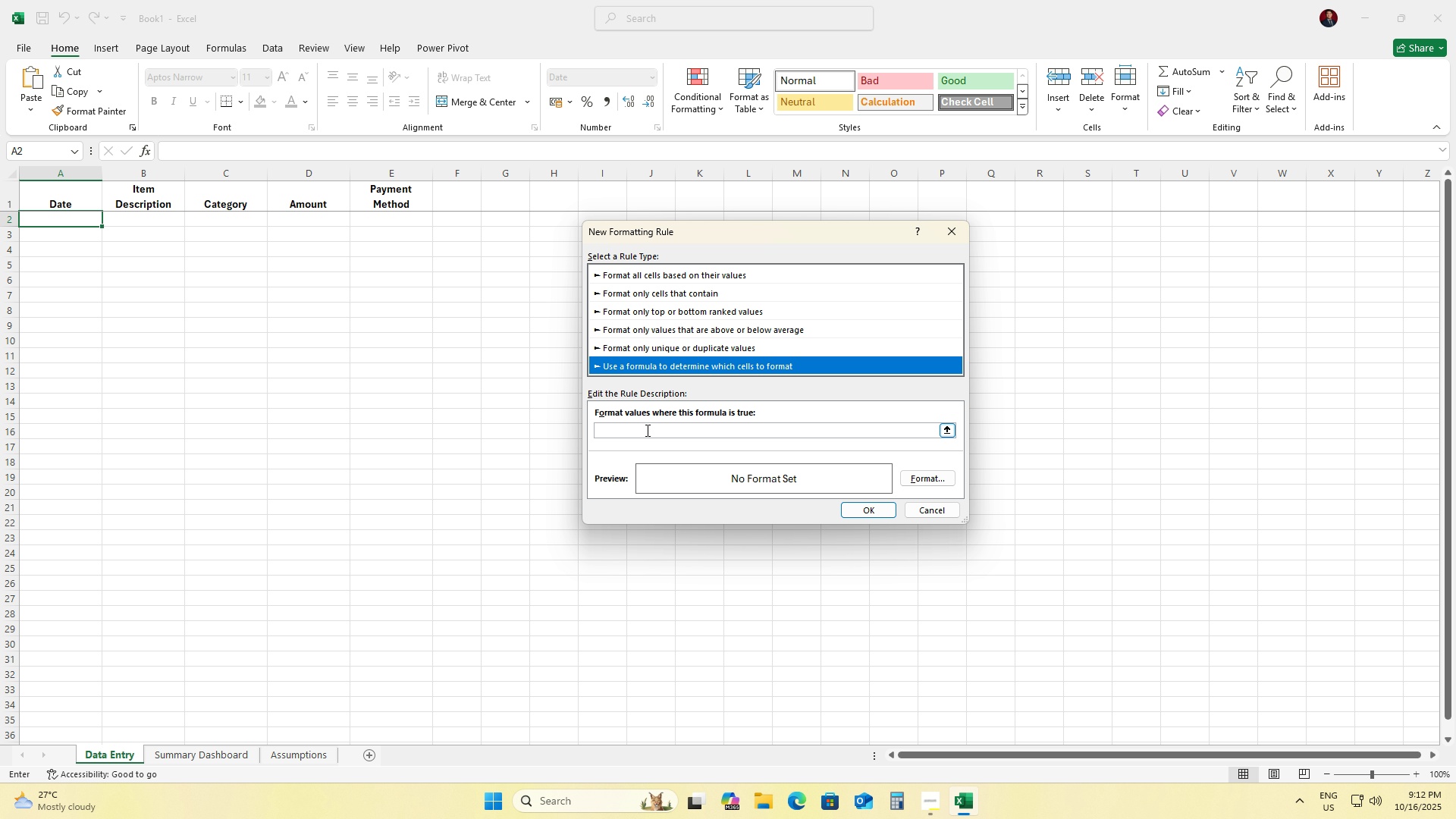 
left_click([646, 430])
 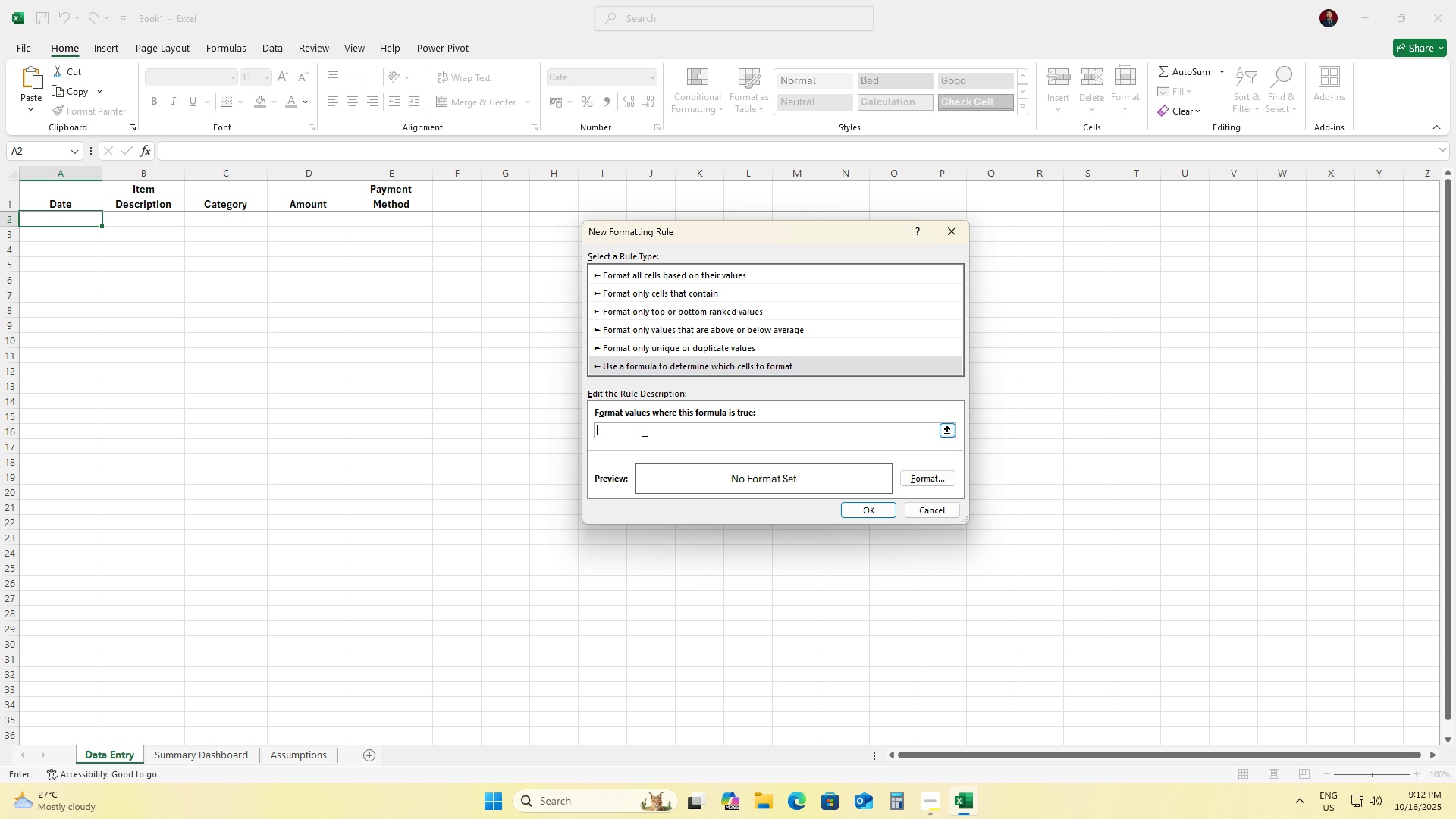 
type(=MOD (ROW(), 2)=0)
 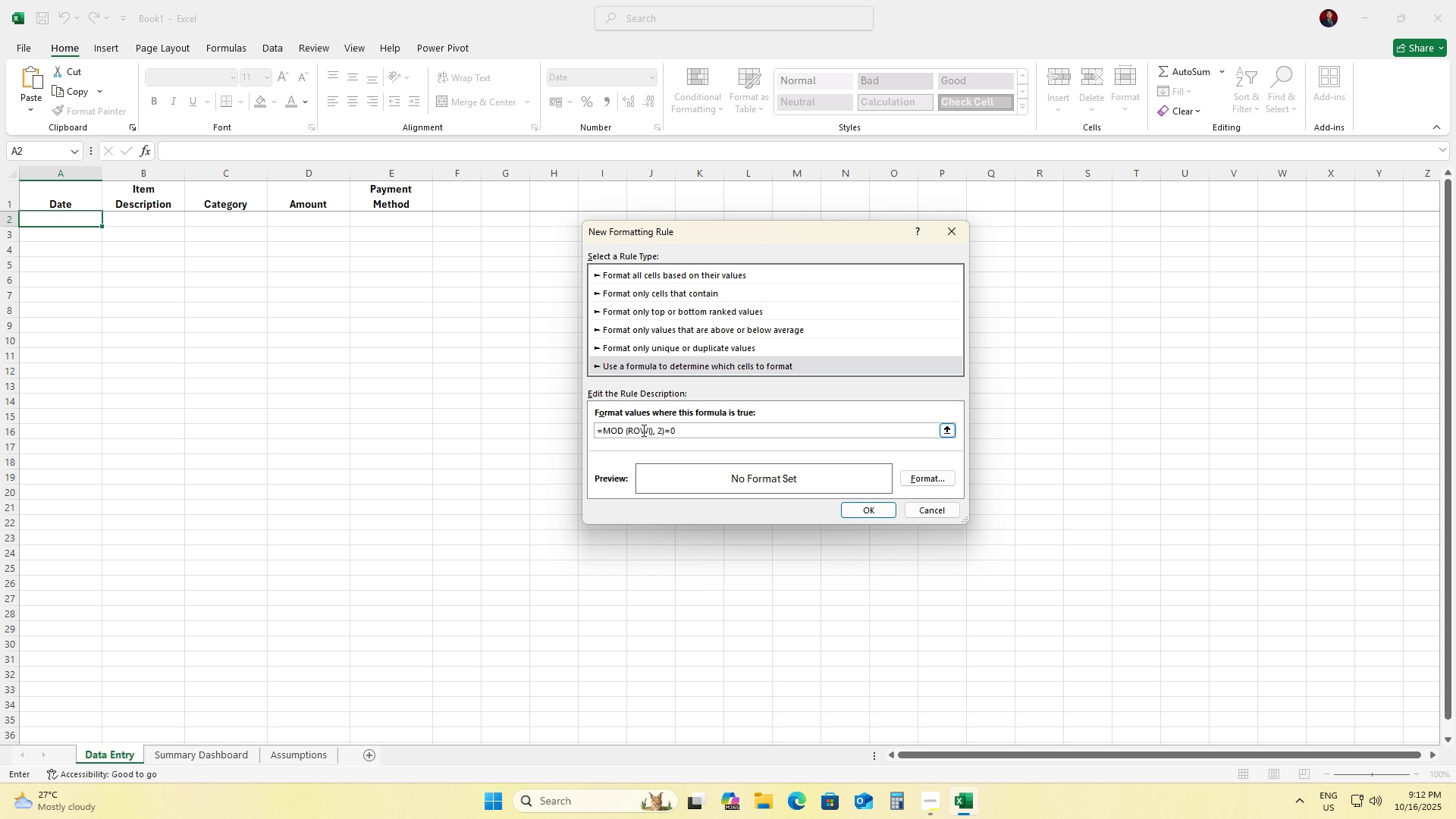 
wait(7.52)
 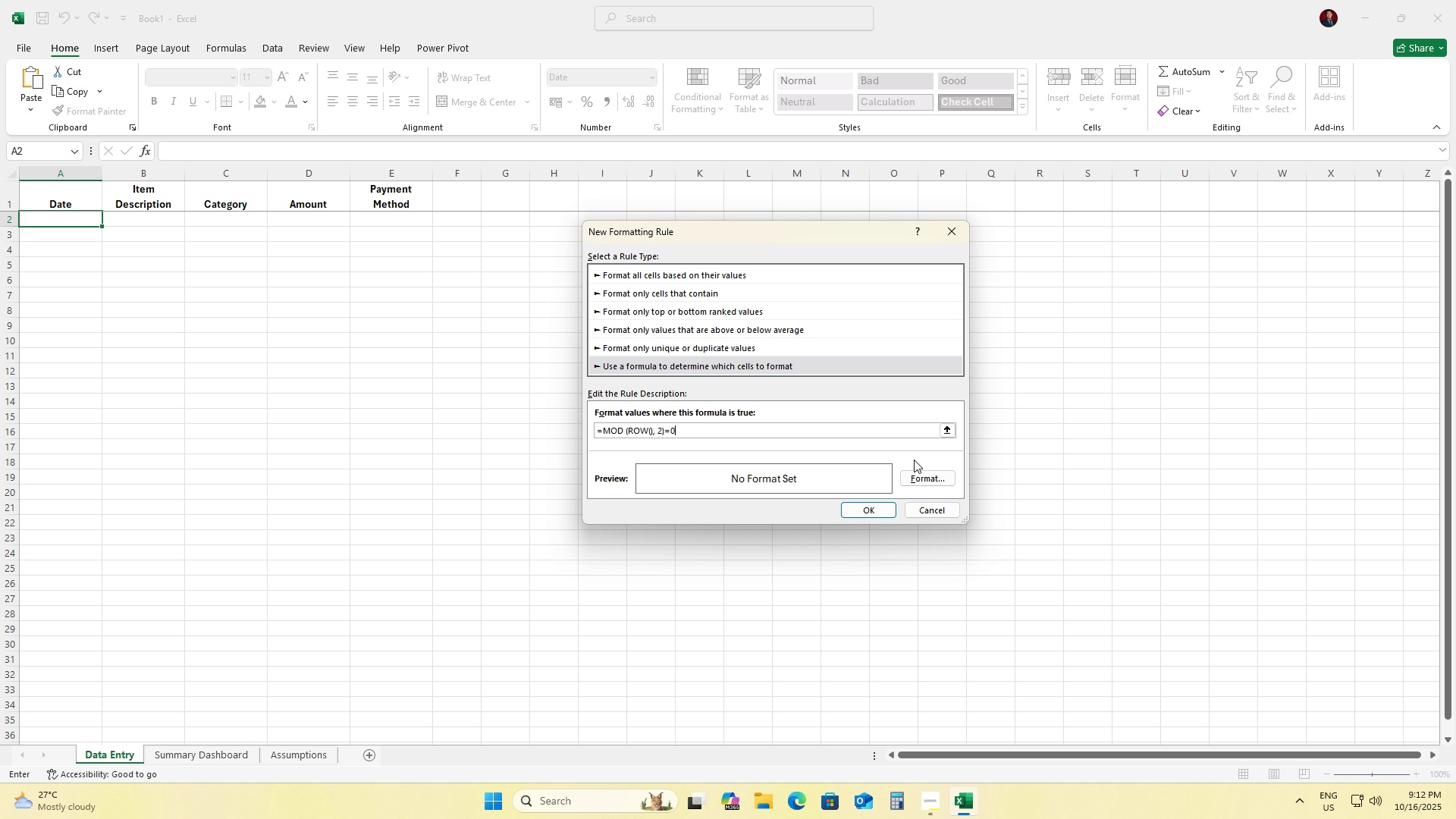 
left_click([829, 480])
 